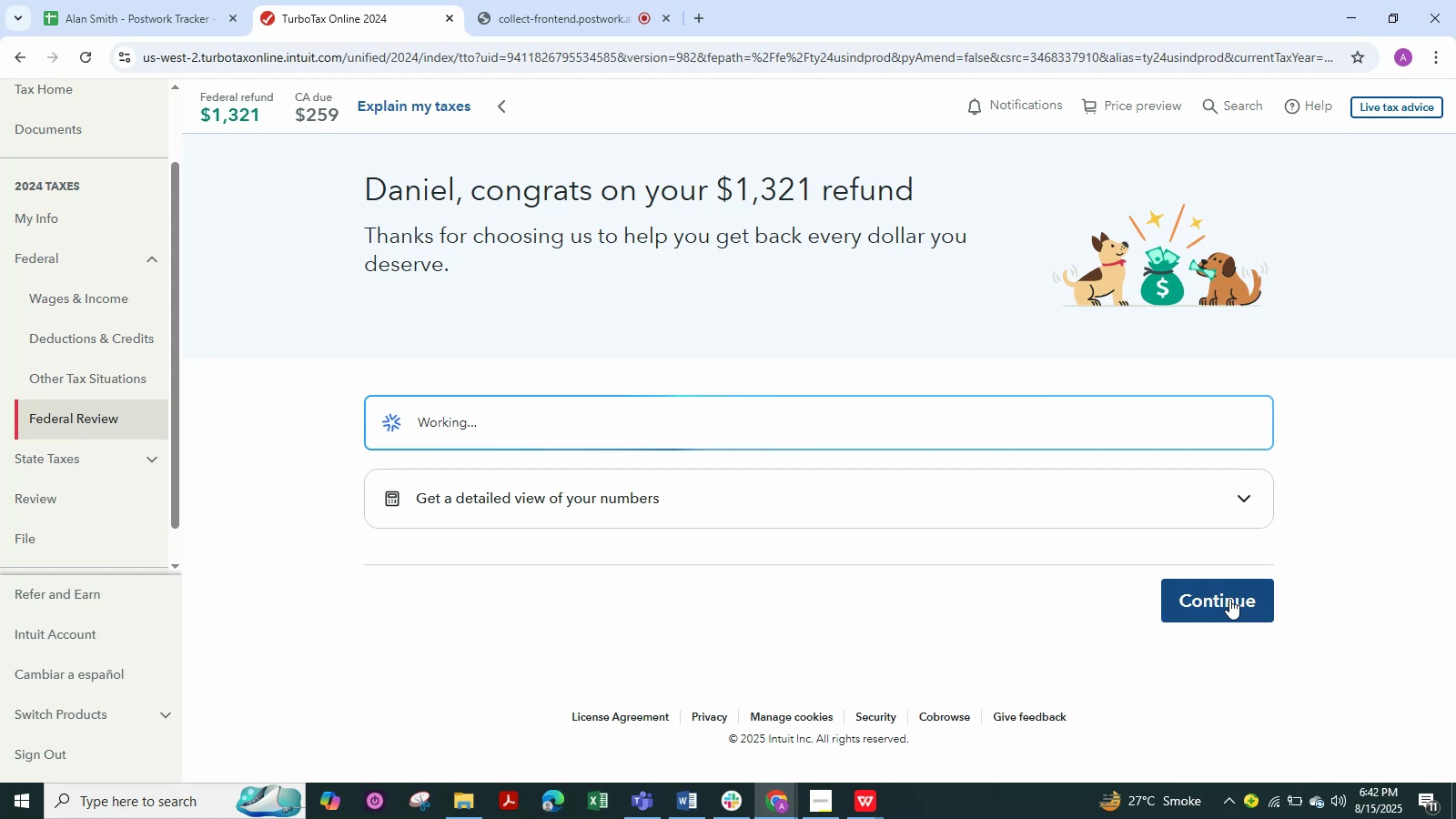 
wait(5.57)
 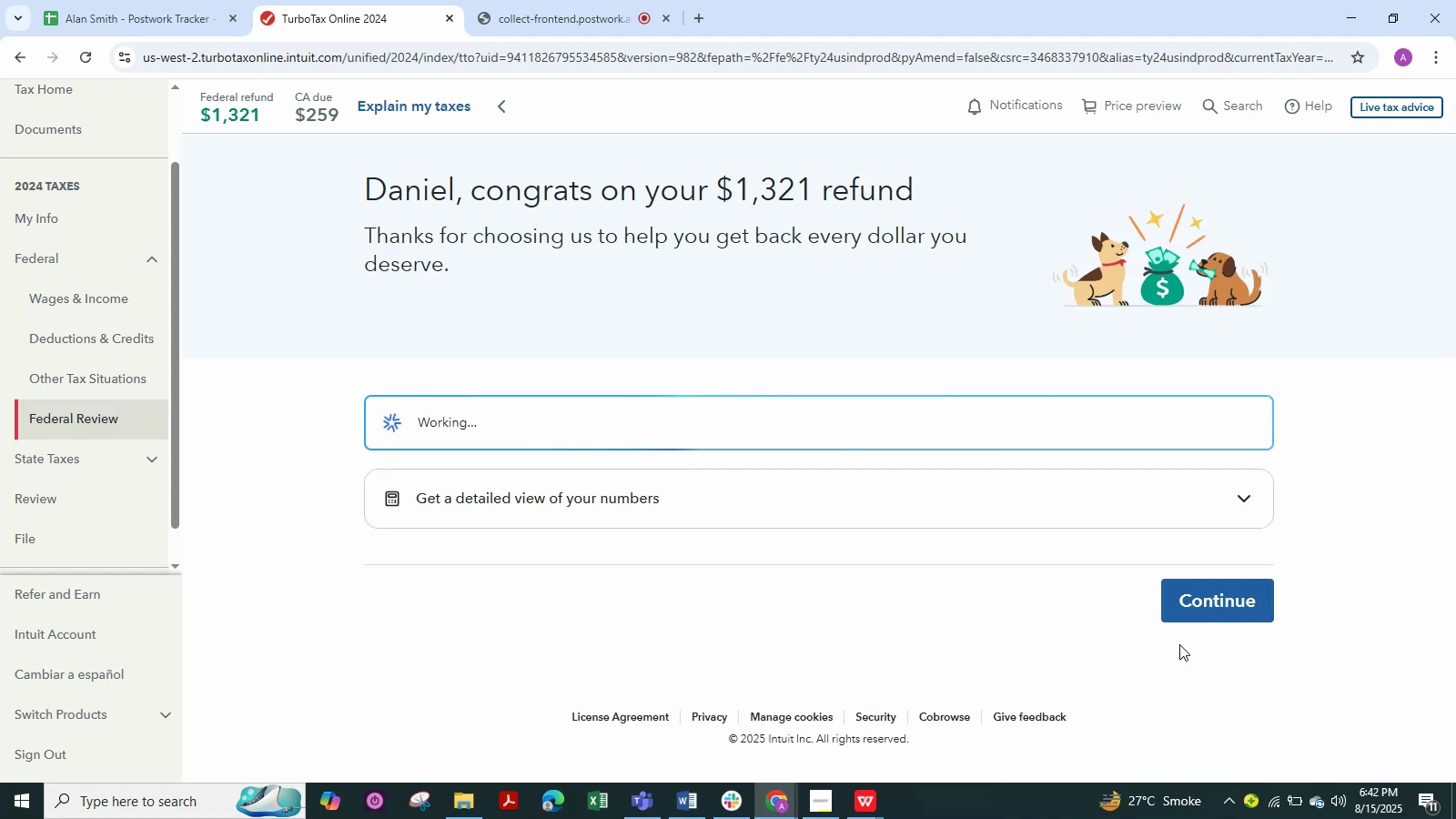 
left_click([1229, 599])
 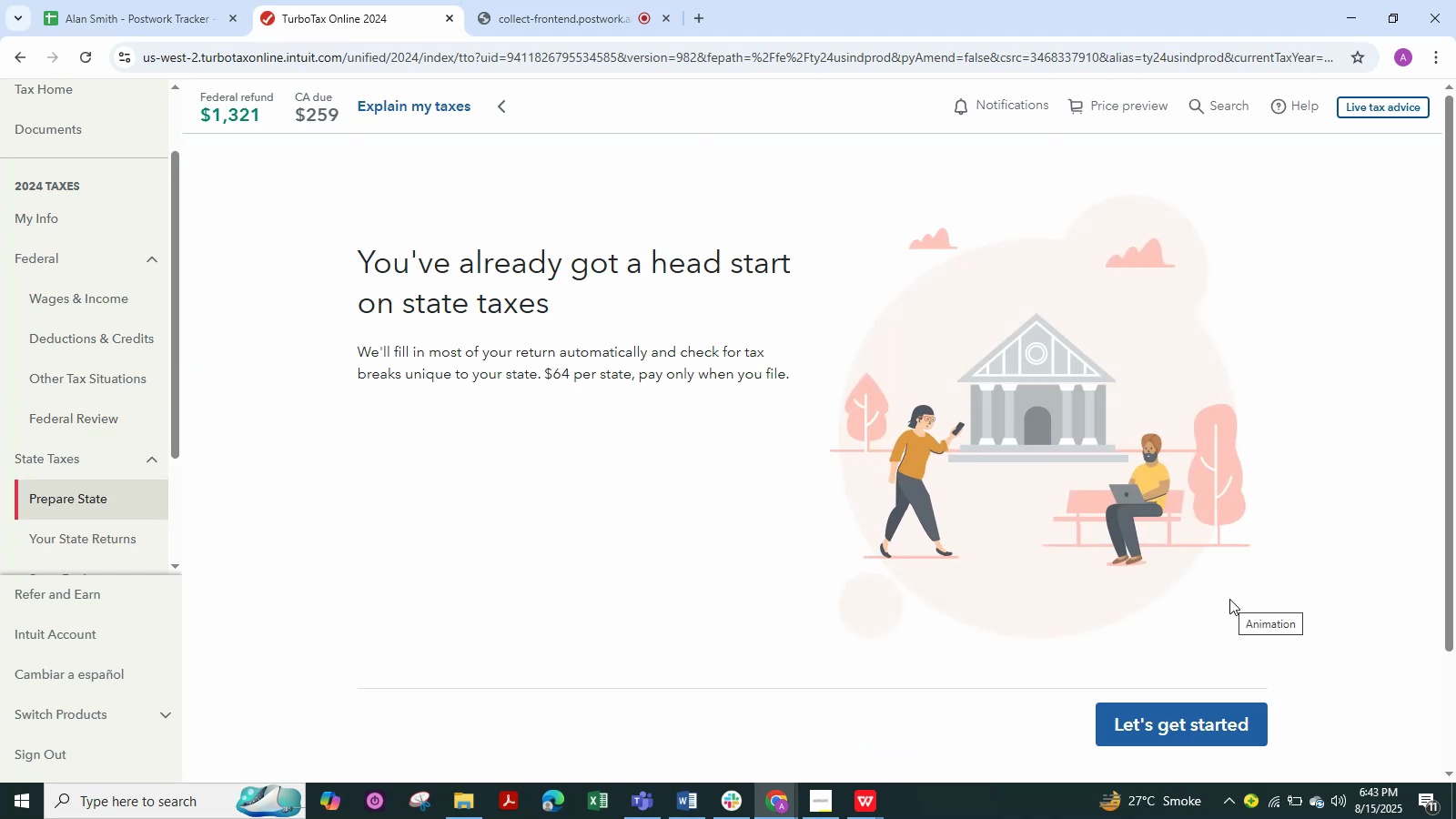 
left_click([1178, 718])
 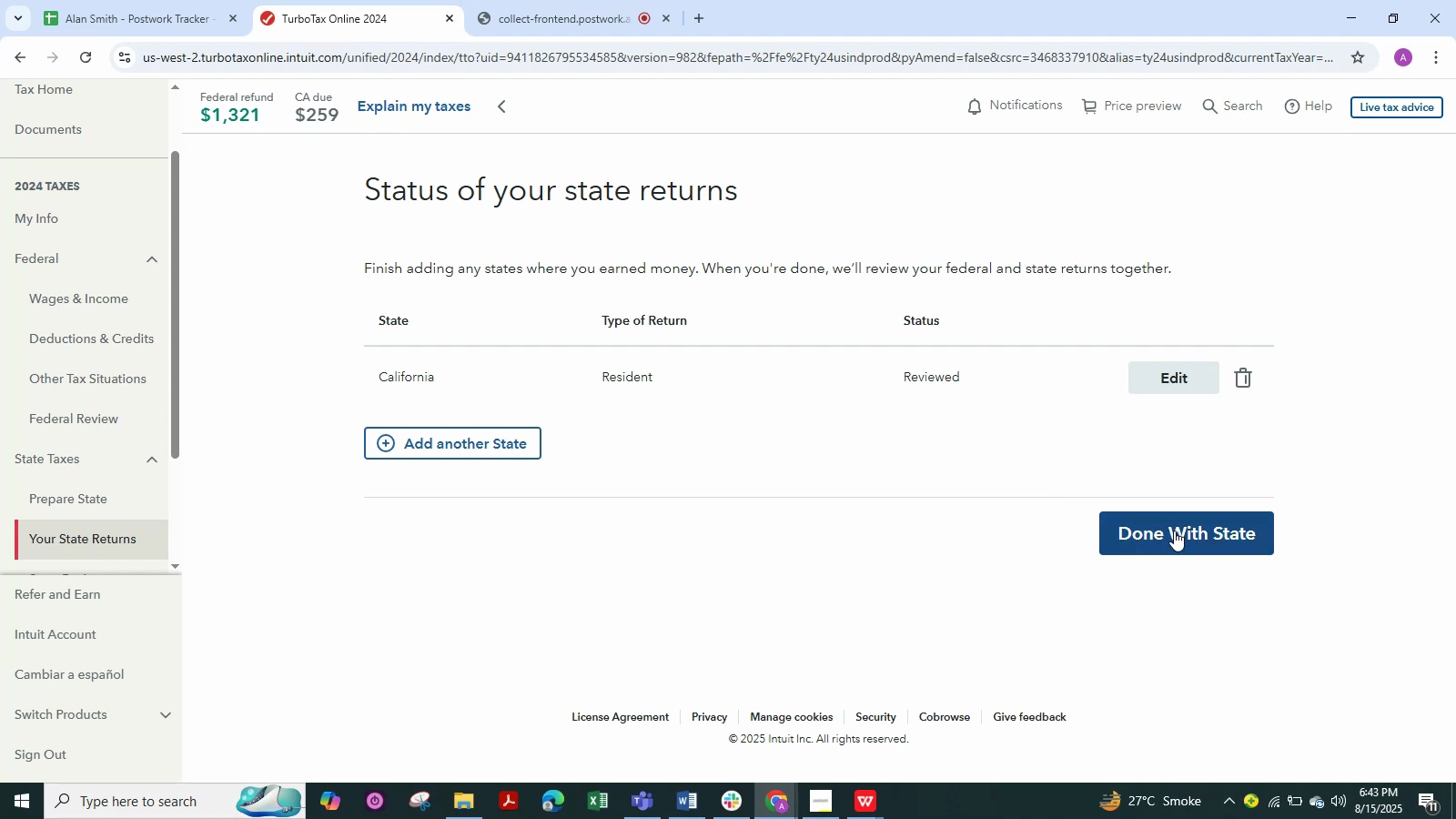 
left_click([1173, 534])
 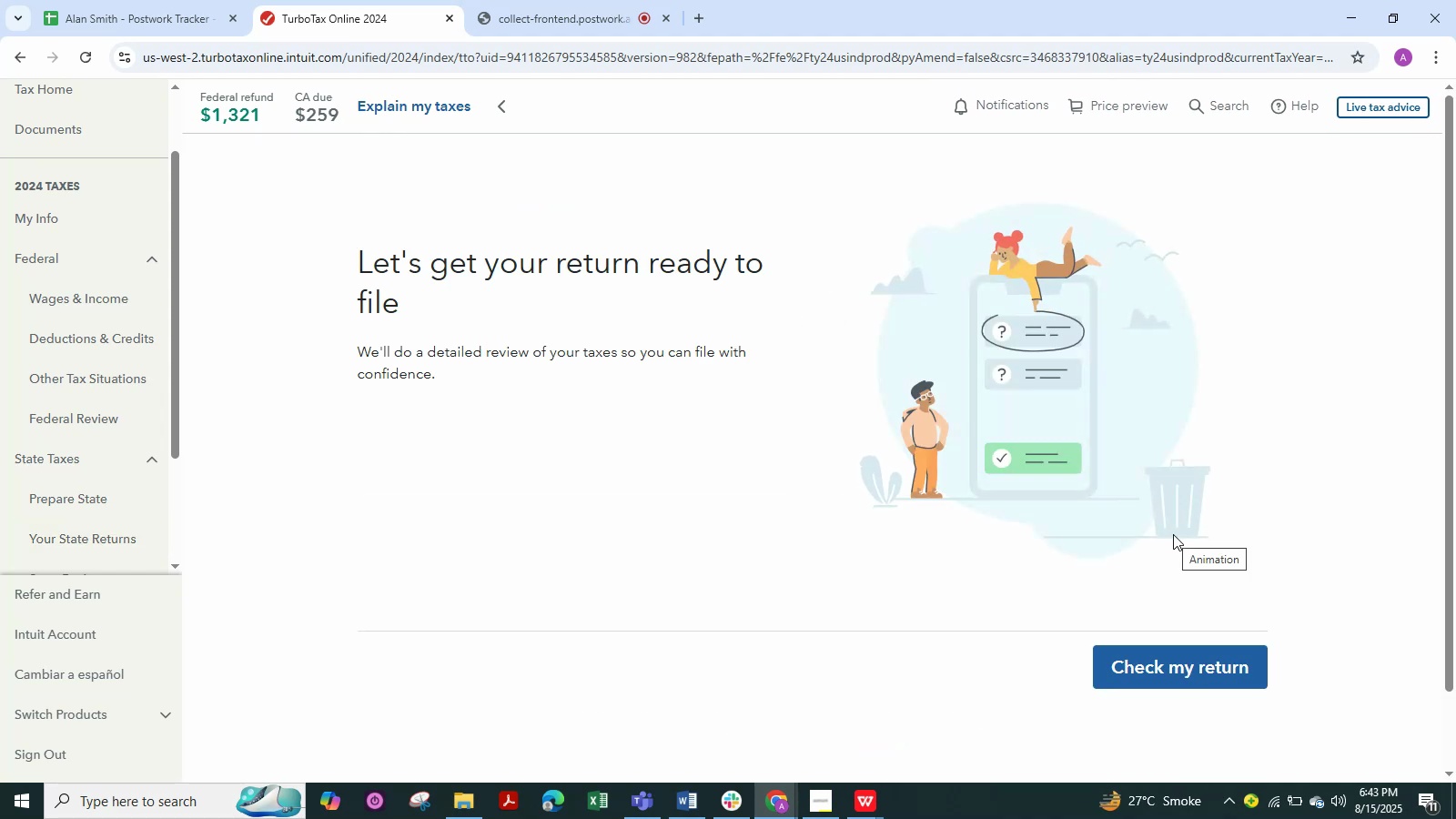 
left_click([1214, 689])
 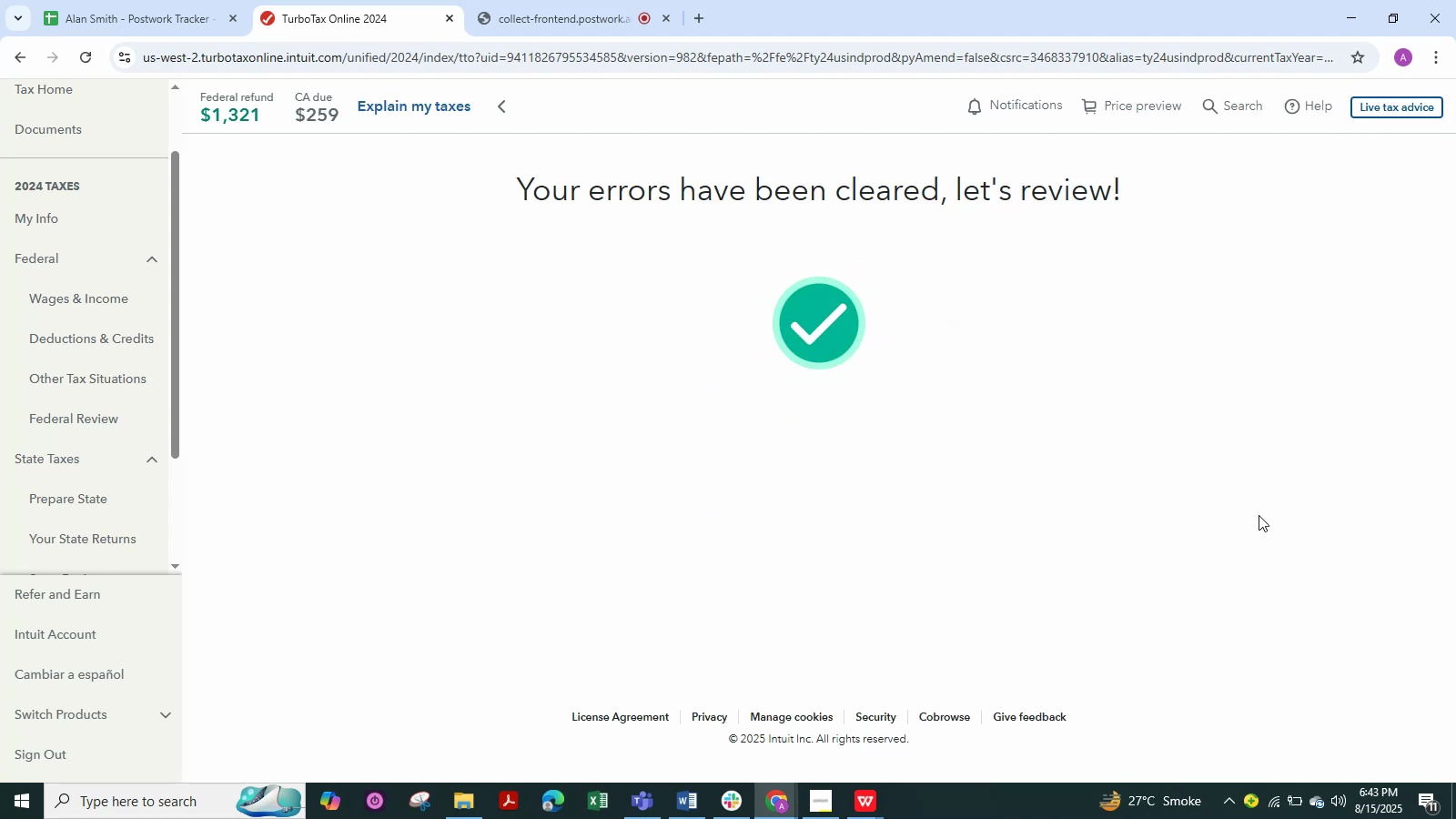 
wait(15.35)
 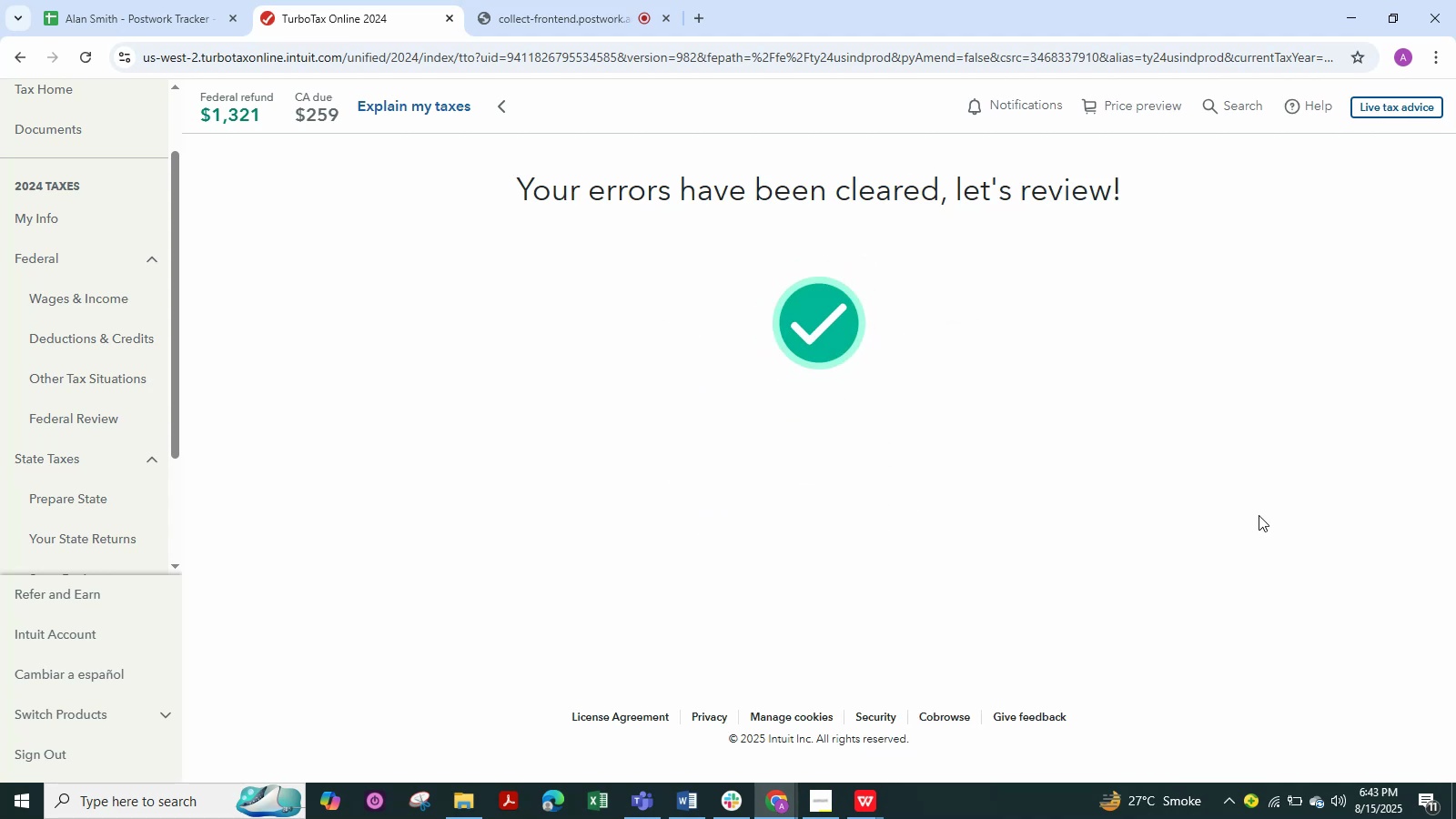 
left_click([1198, 622])
 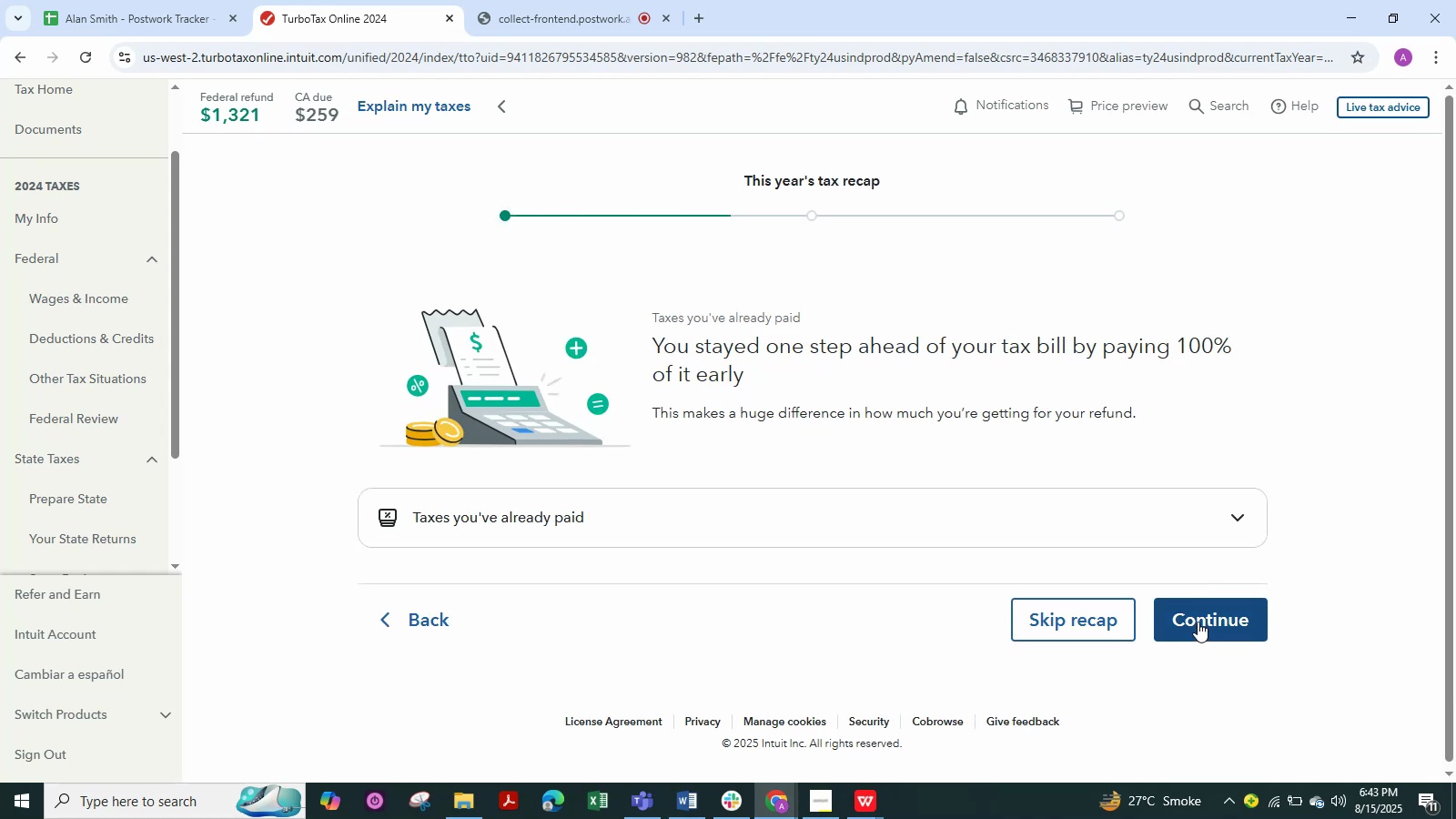 
left_click([1198, 622])
 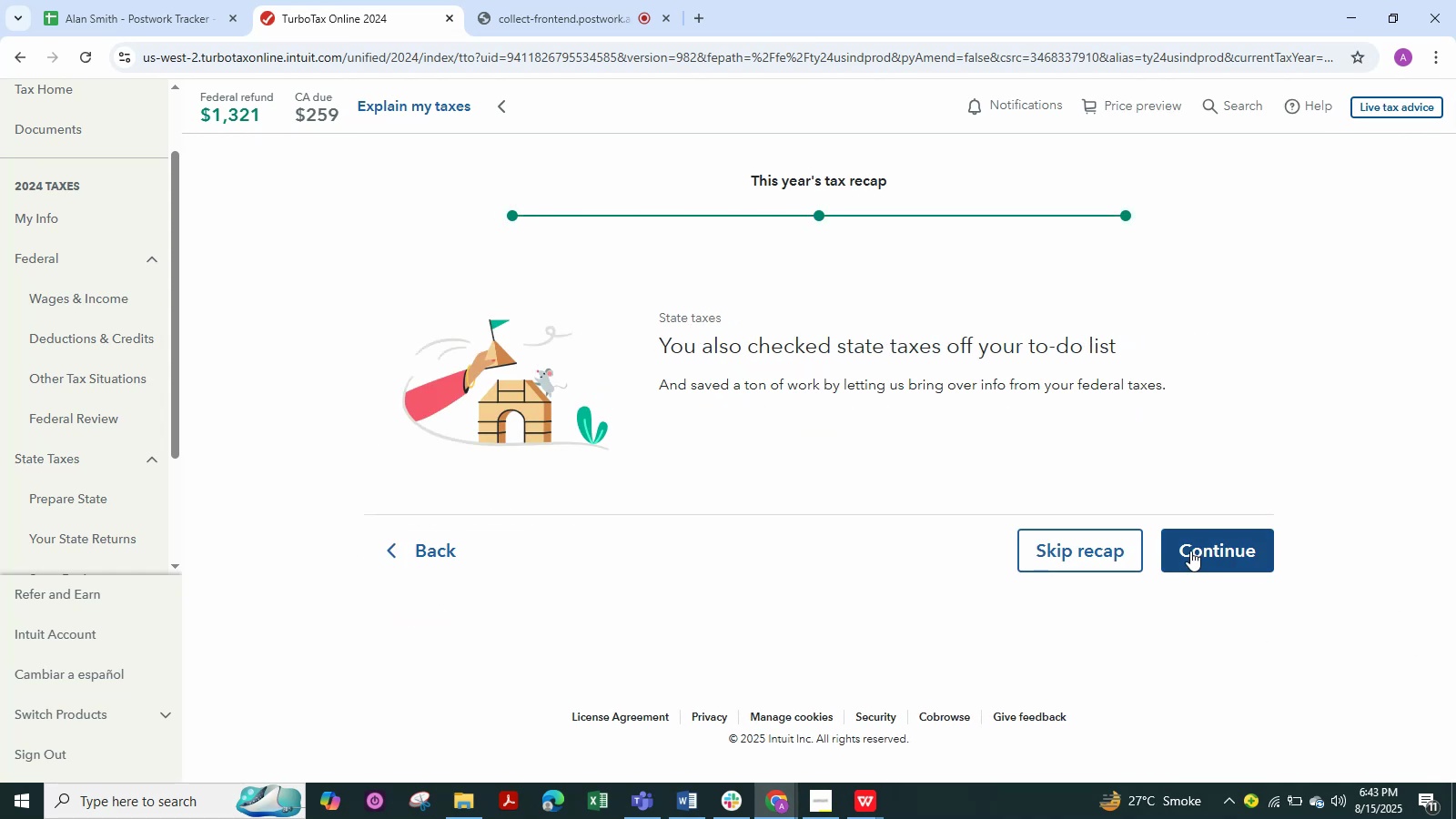 
left_click([1190, 543])
 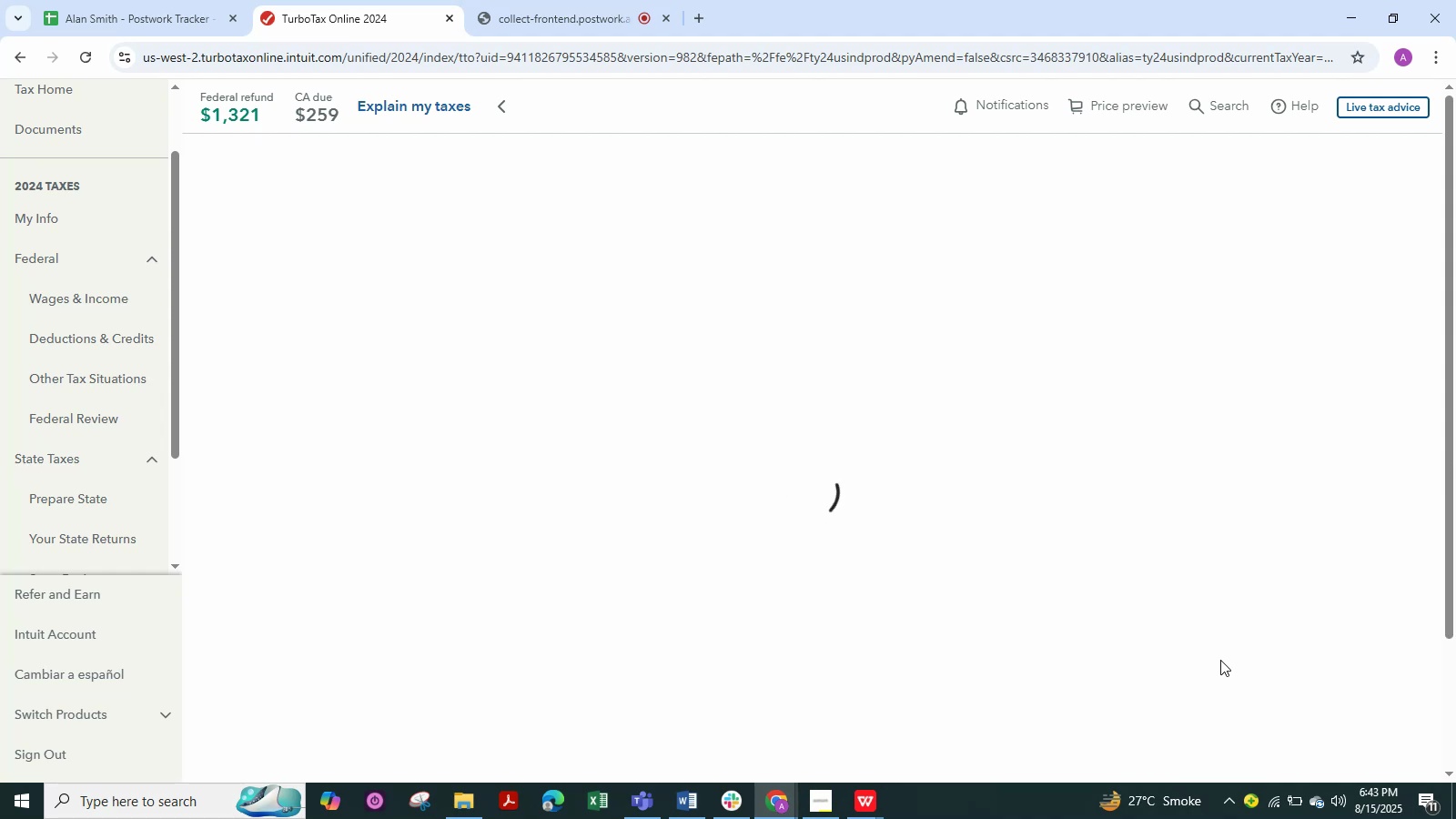 
wait(12.26)
 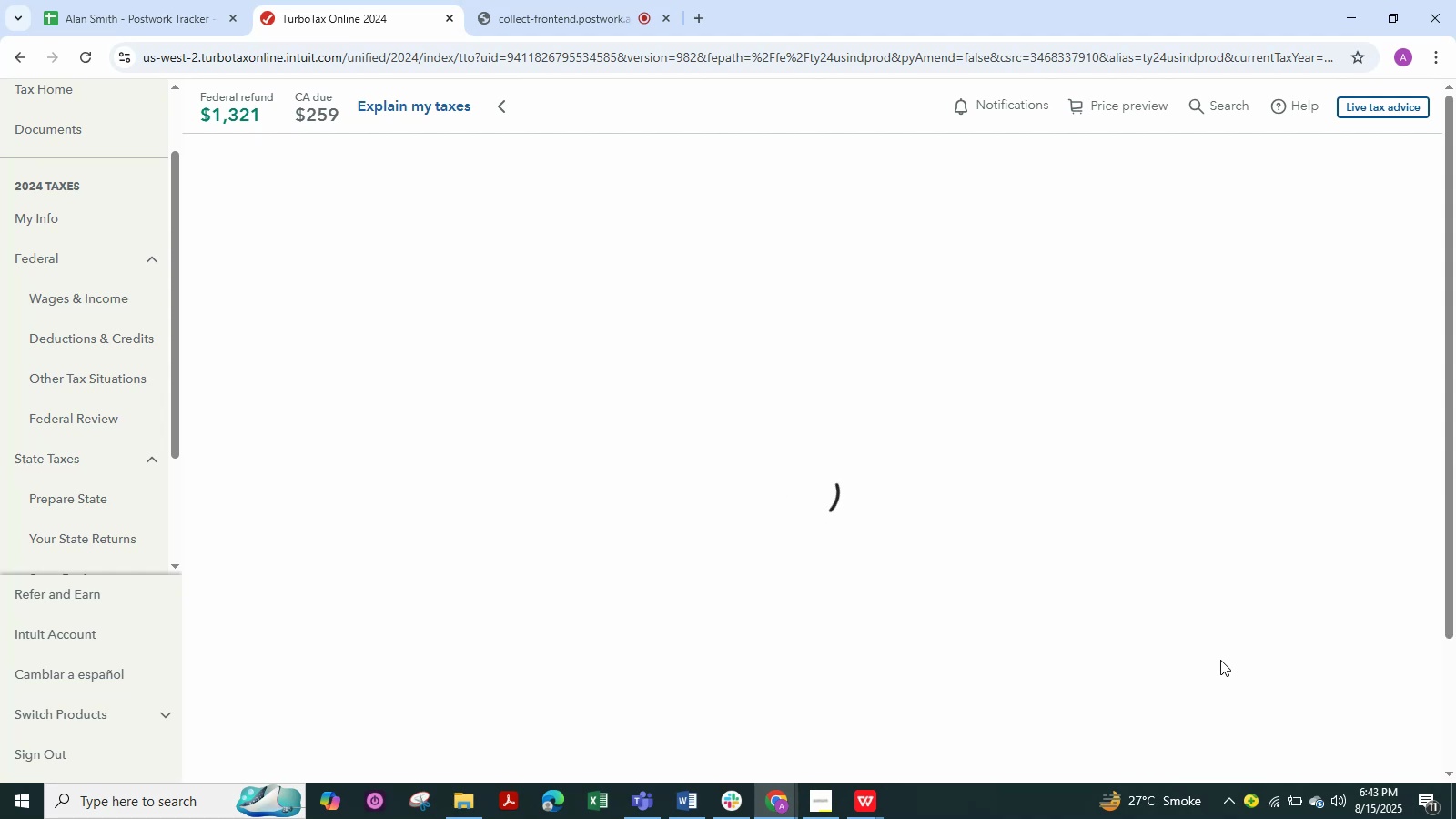 
scroll: coordinate [1220, 660], scroll_direction: down, amount: 7.0
 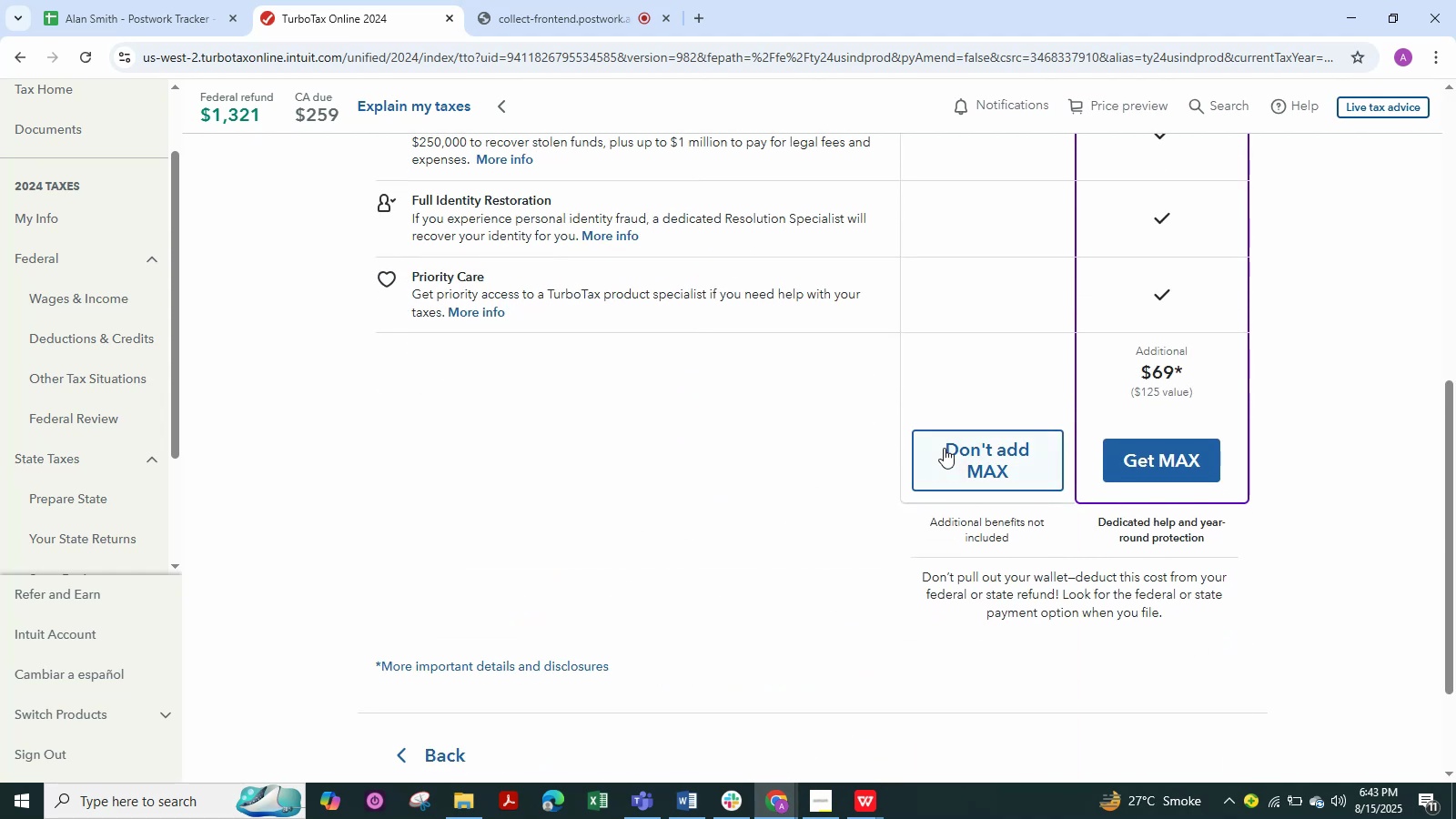 
left_click([944, 448])
 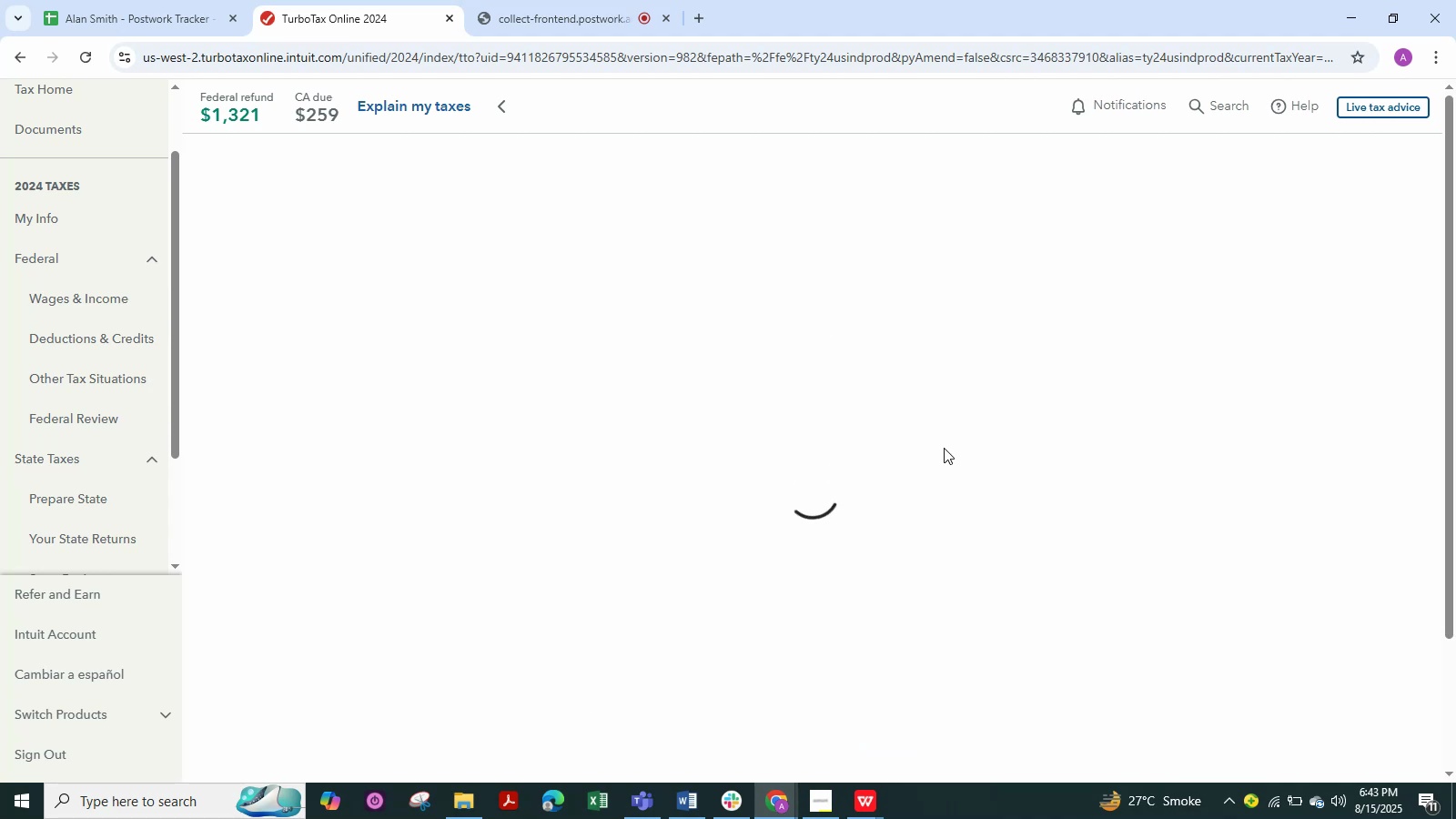 
wait(10.18)
 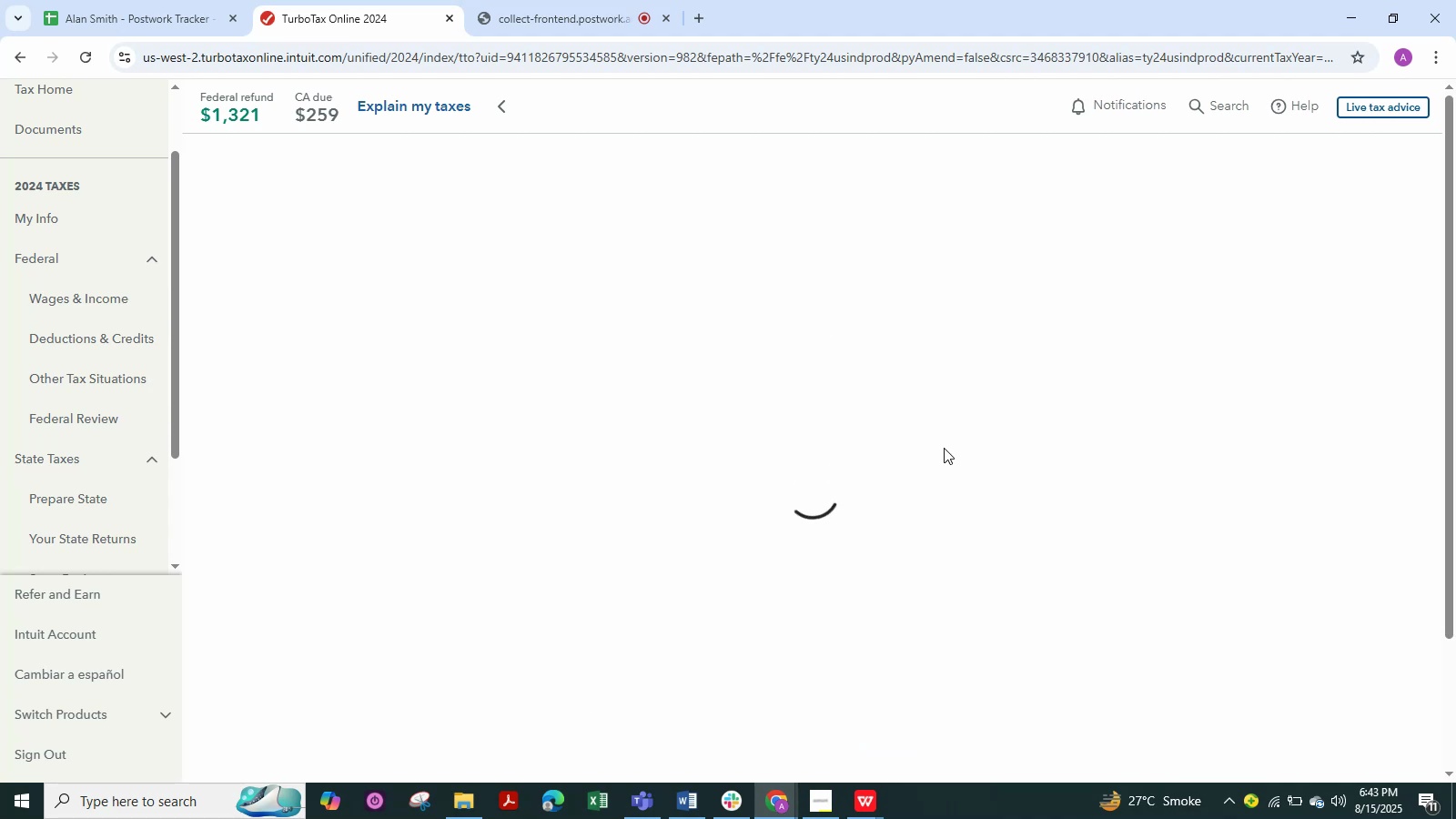 
scroll: coordinate [1139, 292], scroll_direction: down, amount: 3.0
 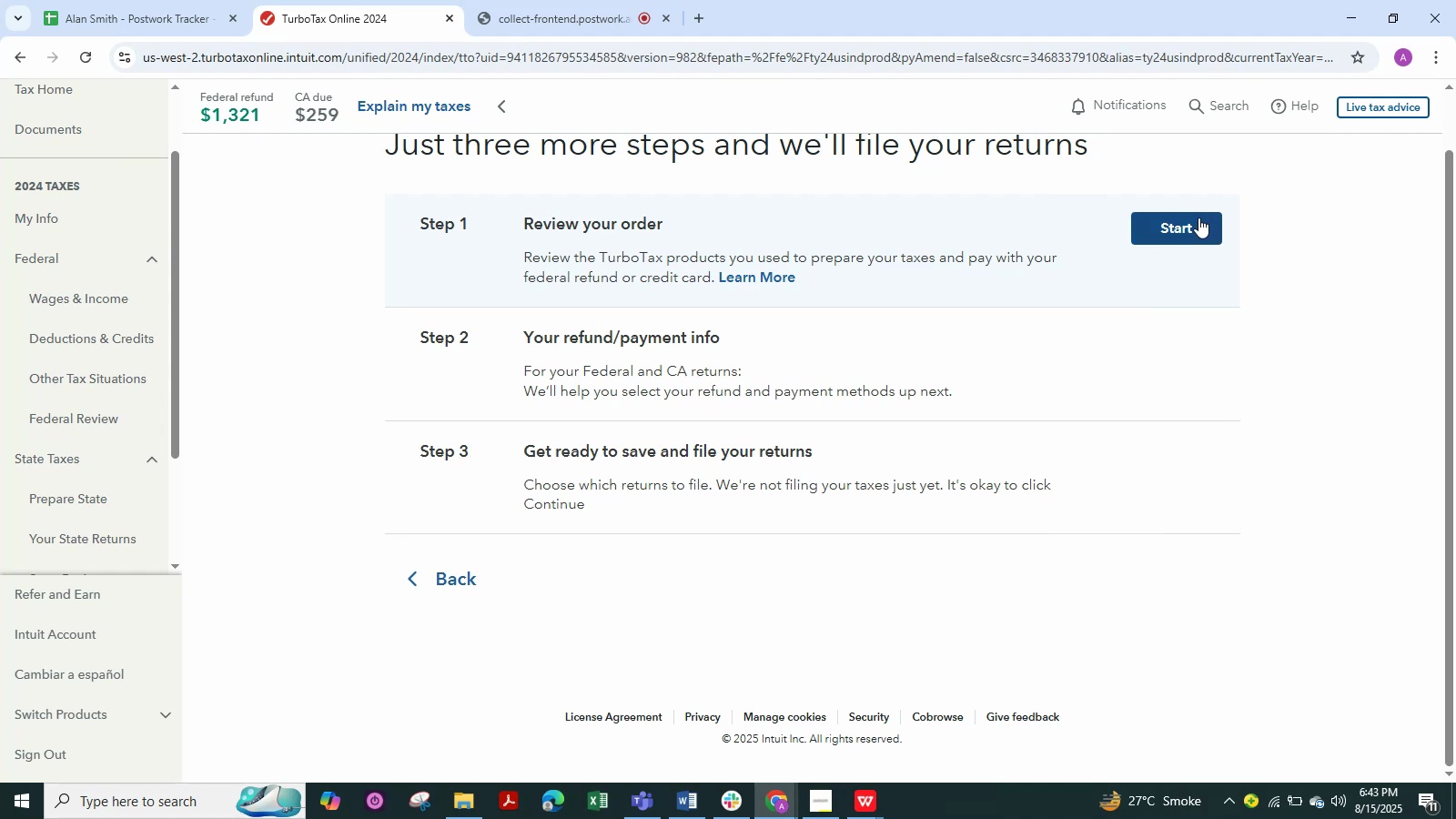 
left_click([1198, 217])
 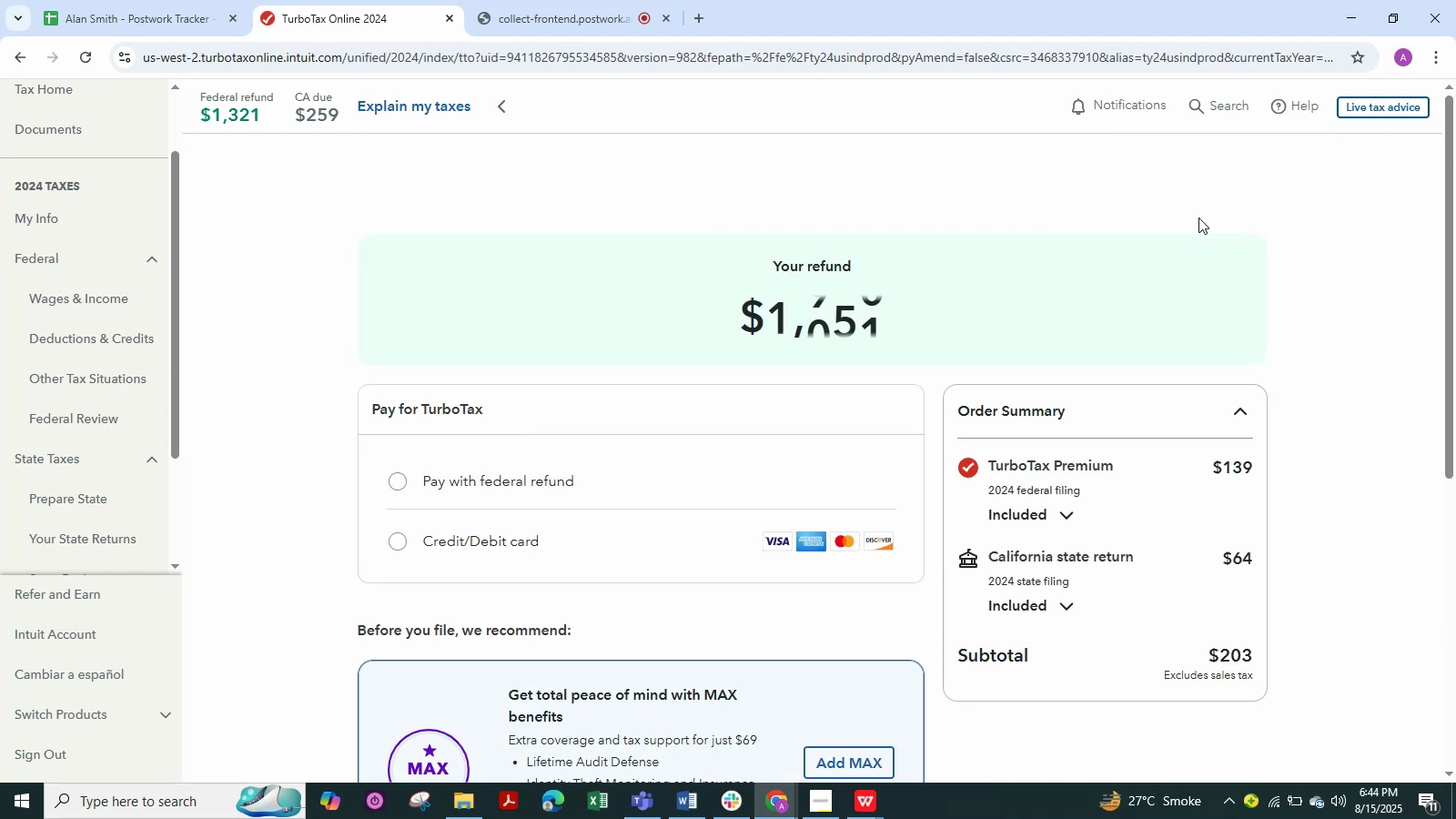 
wait(5.23)
 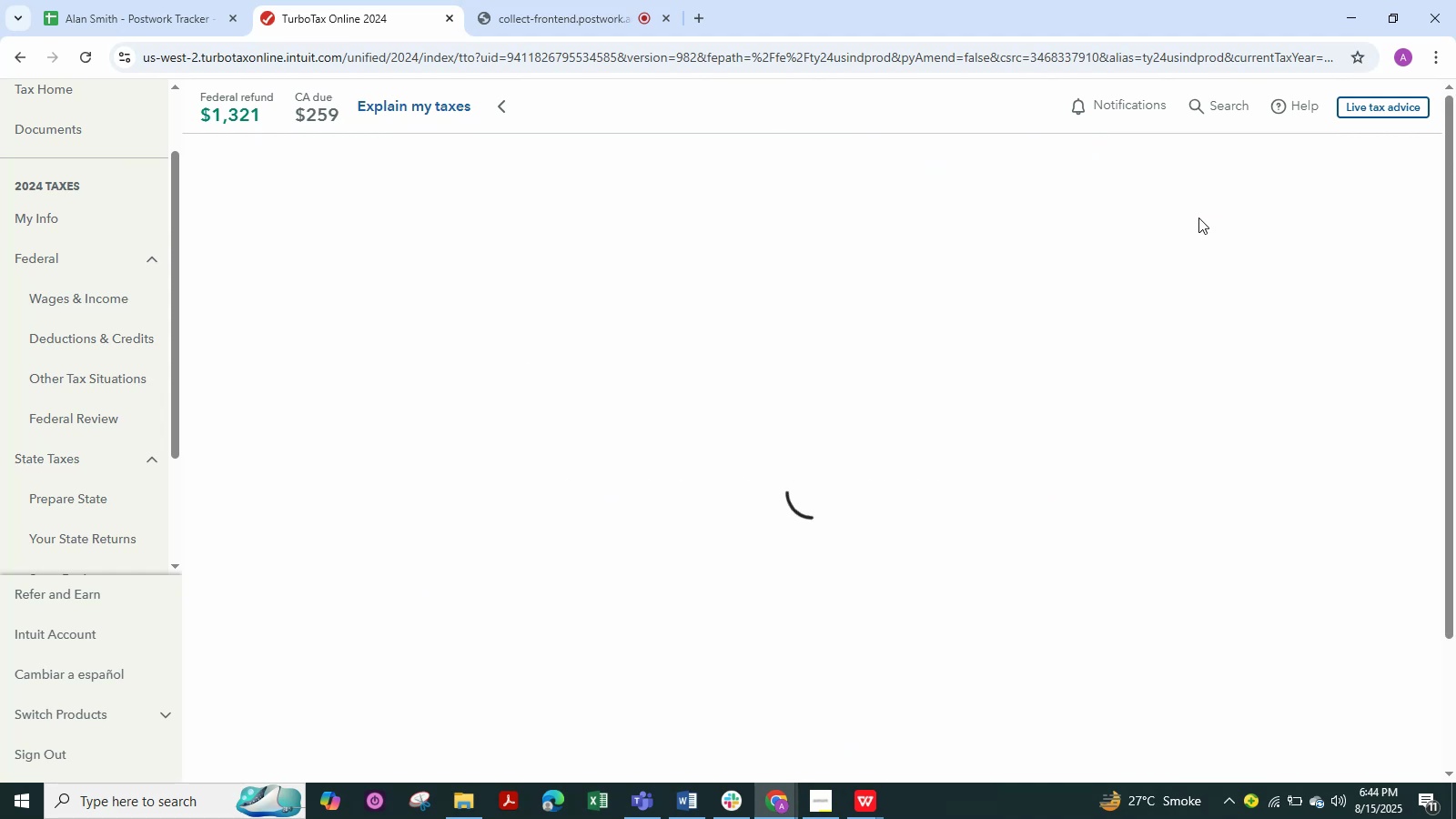 
scroll: coordinate [679, 478], scroll_direction: down, amount: 9.0
 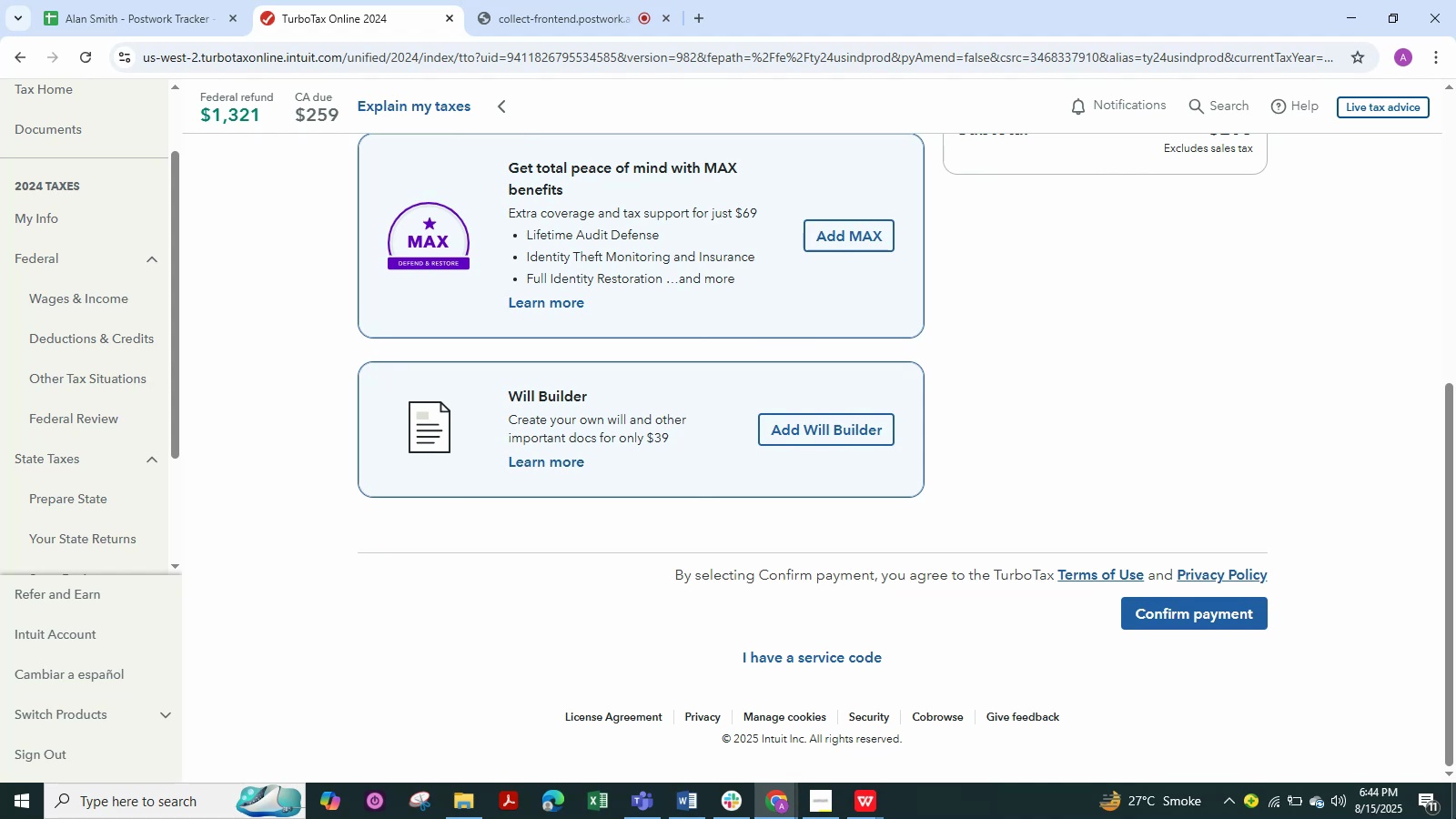 
scroll: coordinate [895, 413], scroll_direction: up, amount: 6.0
 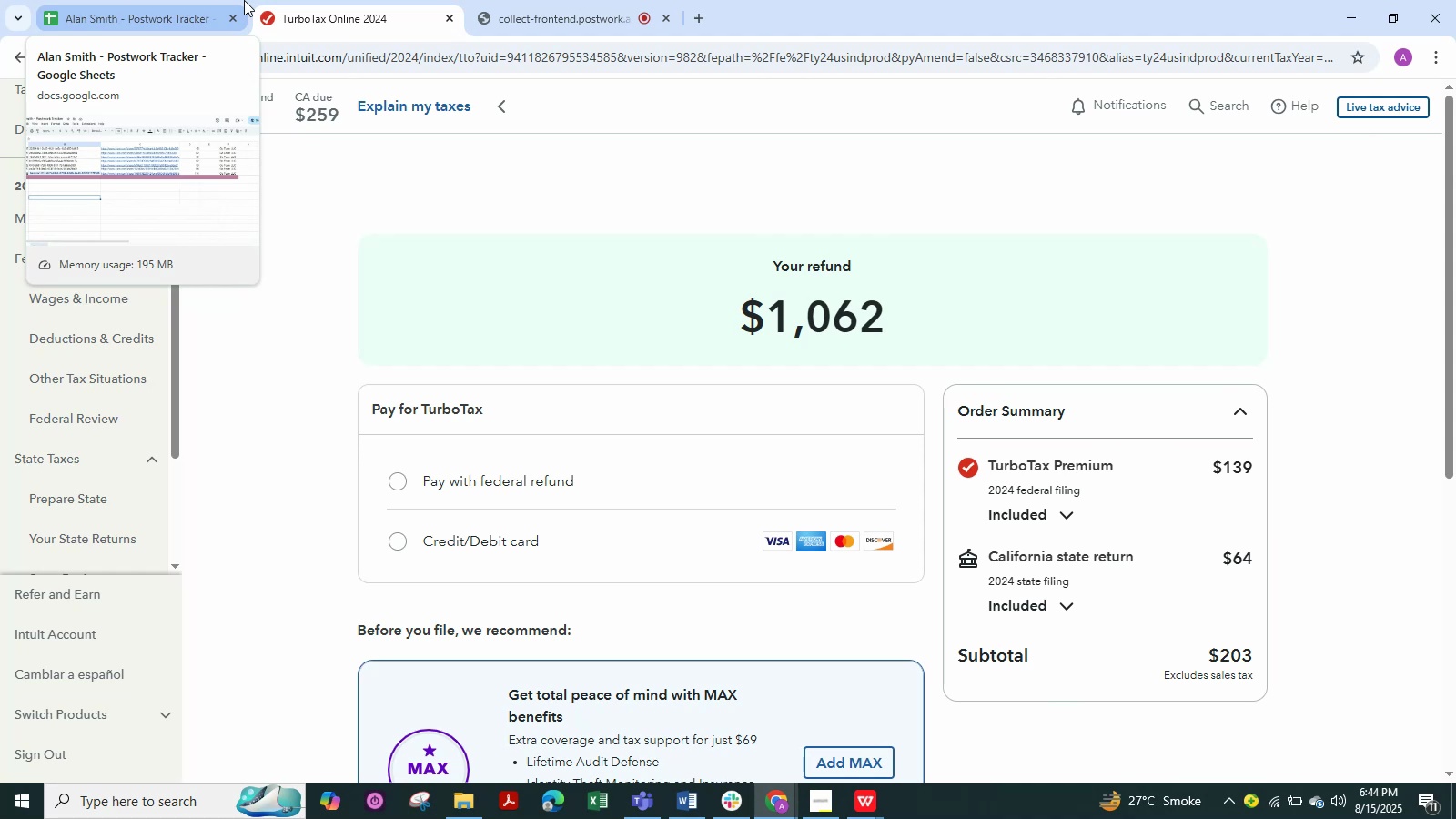 
wait(28.44)
 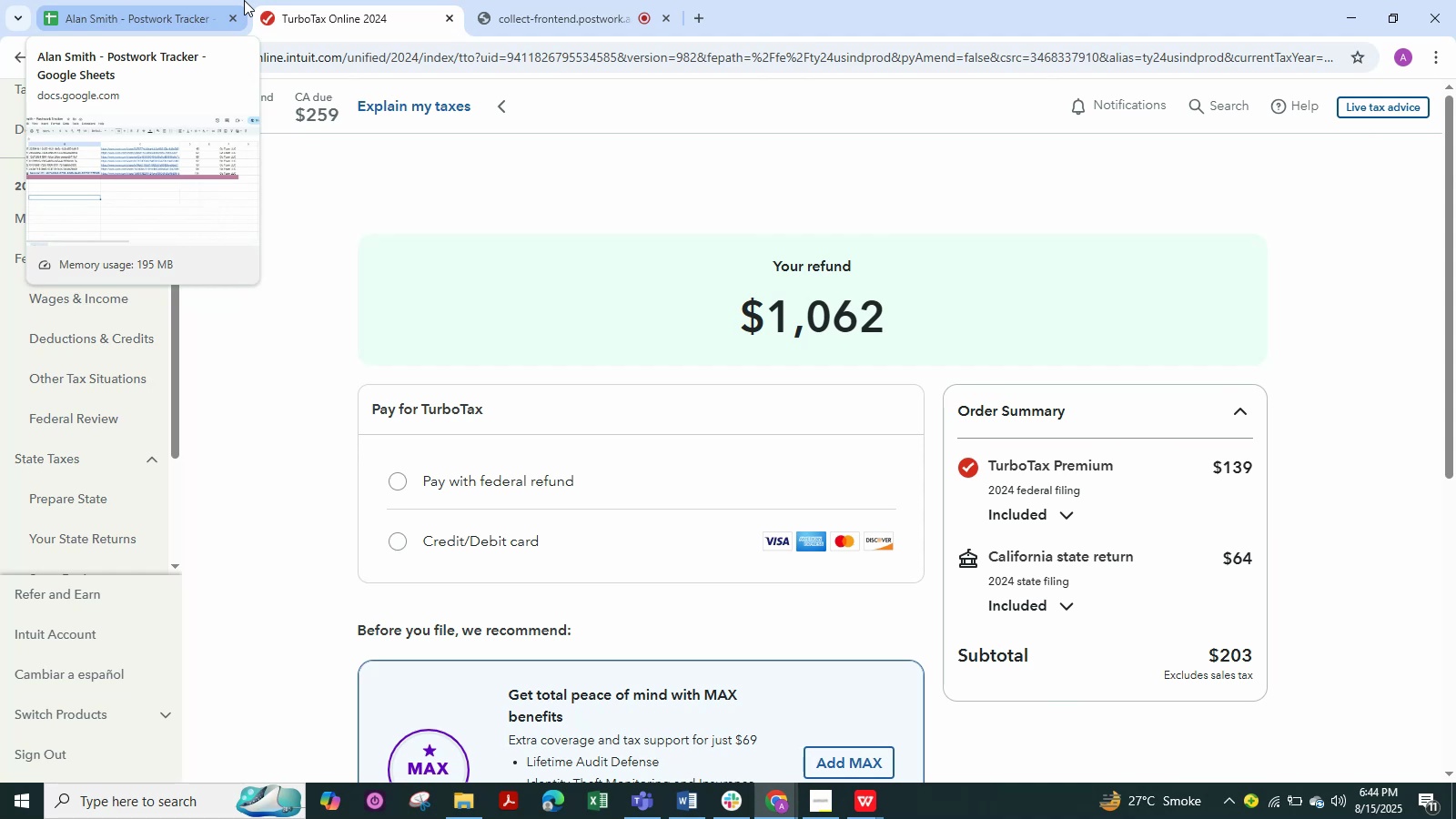 
left_click([531, 12])
 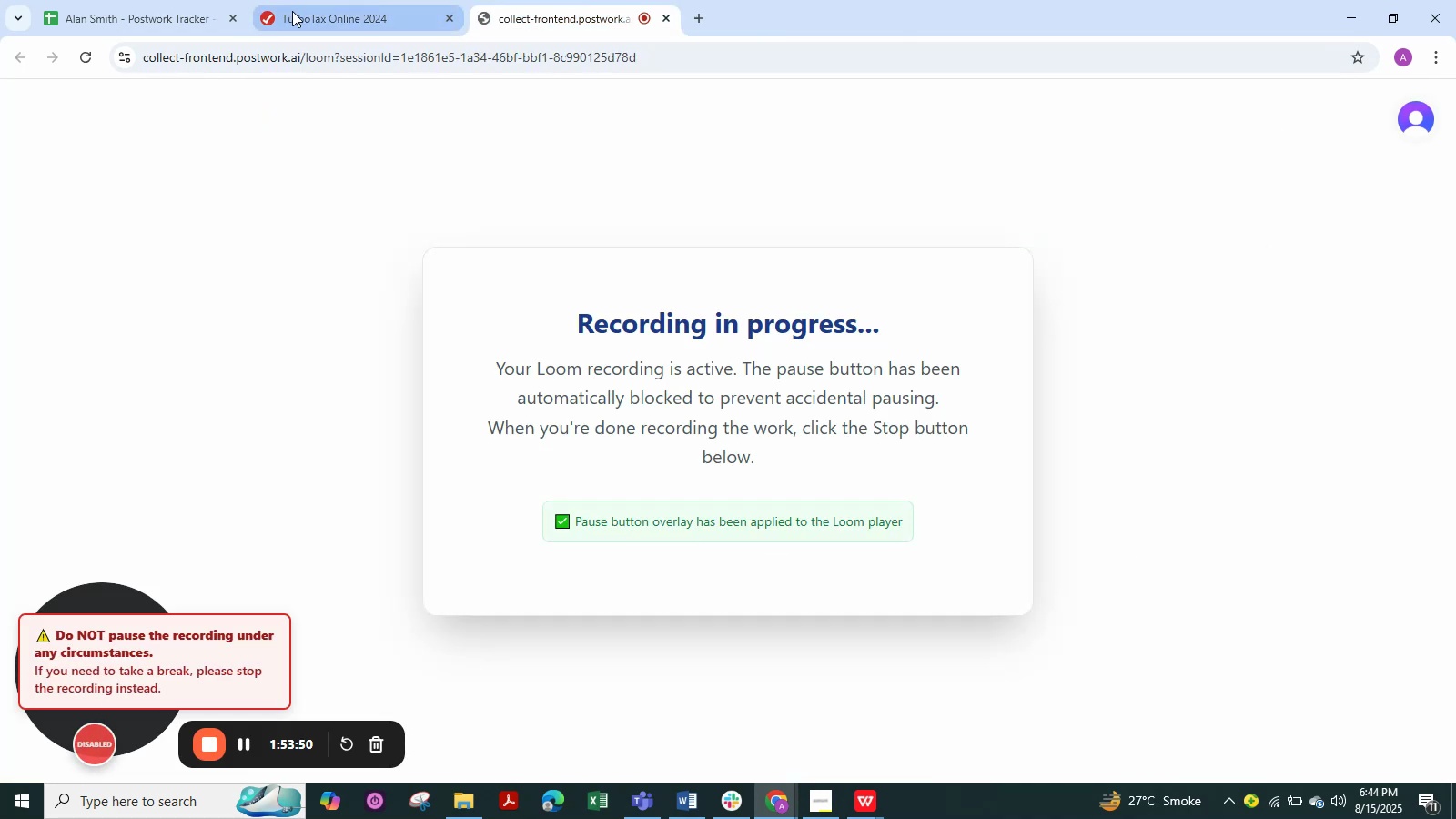 
left_click([301, 15])
 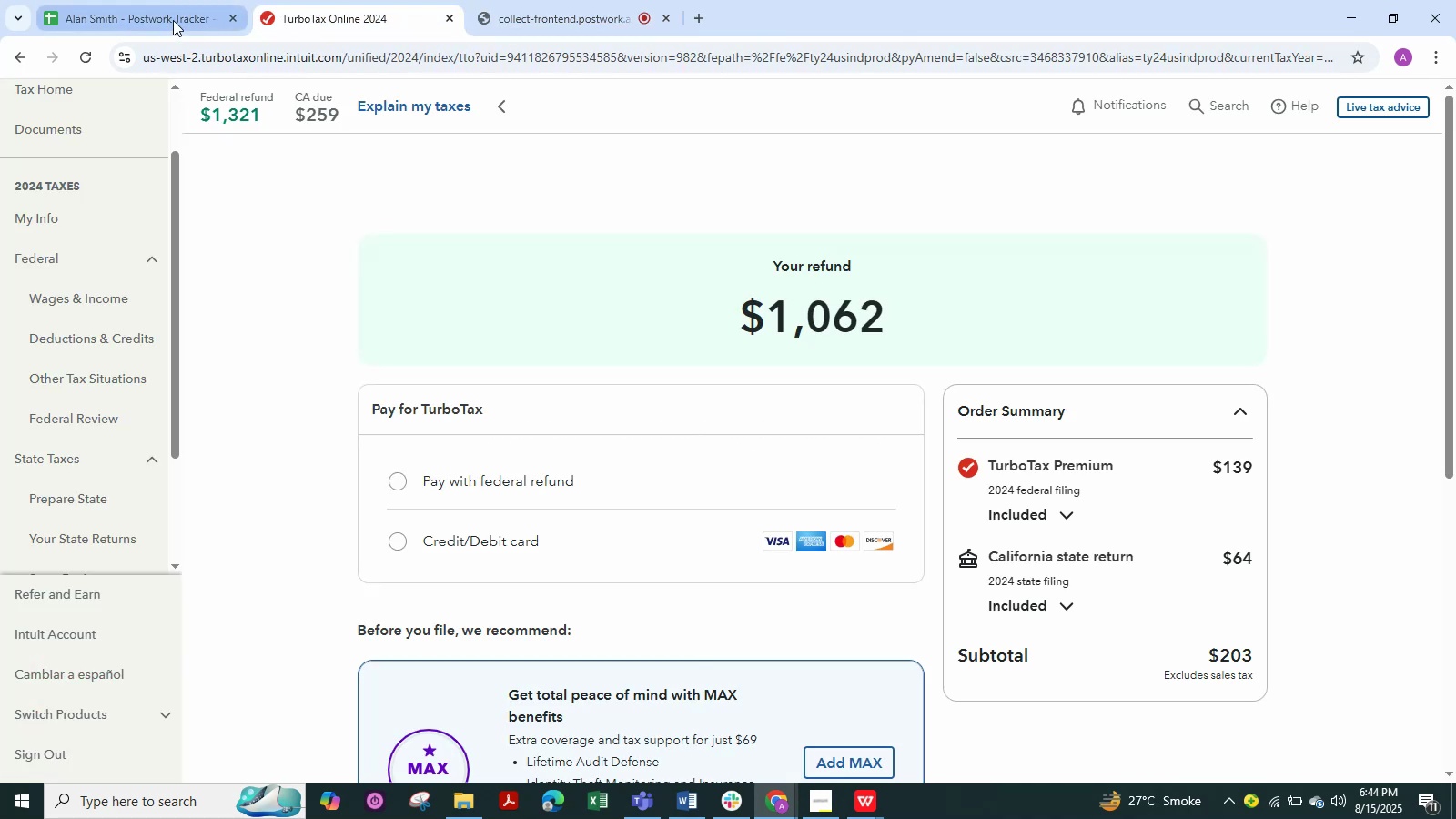 
left_click([173, 20])
 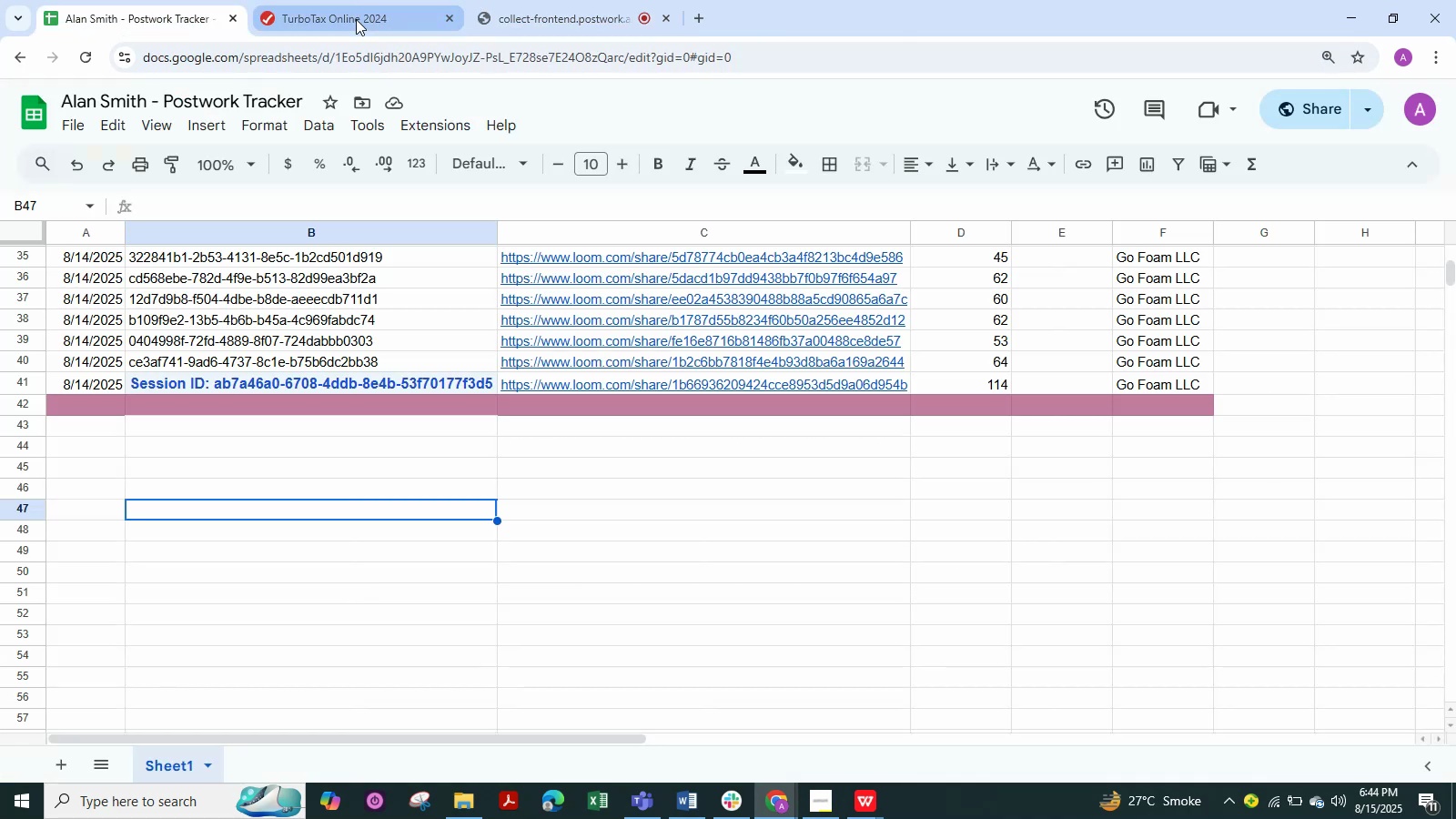 
left_click([356, 19])
 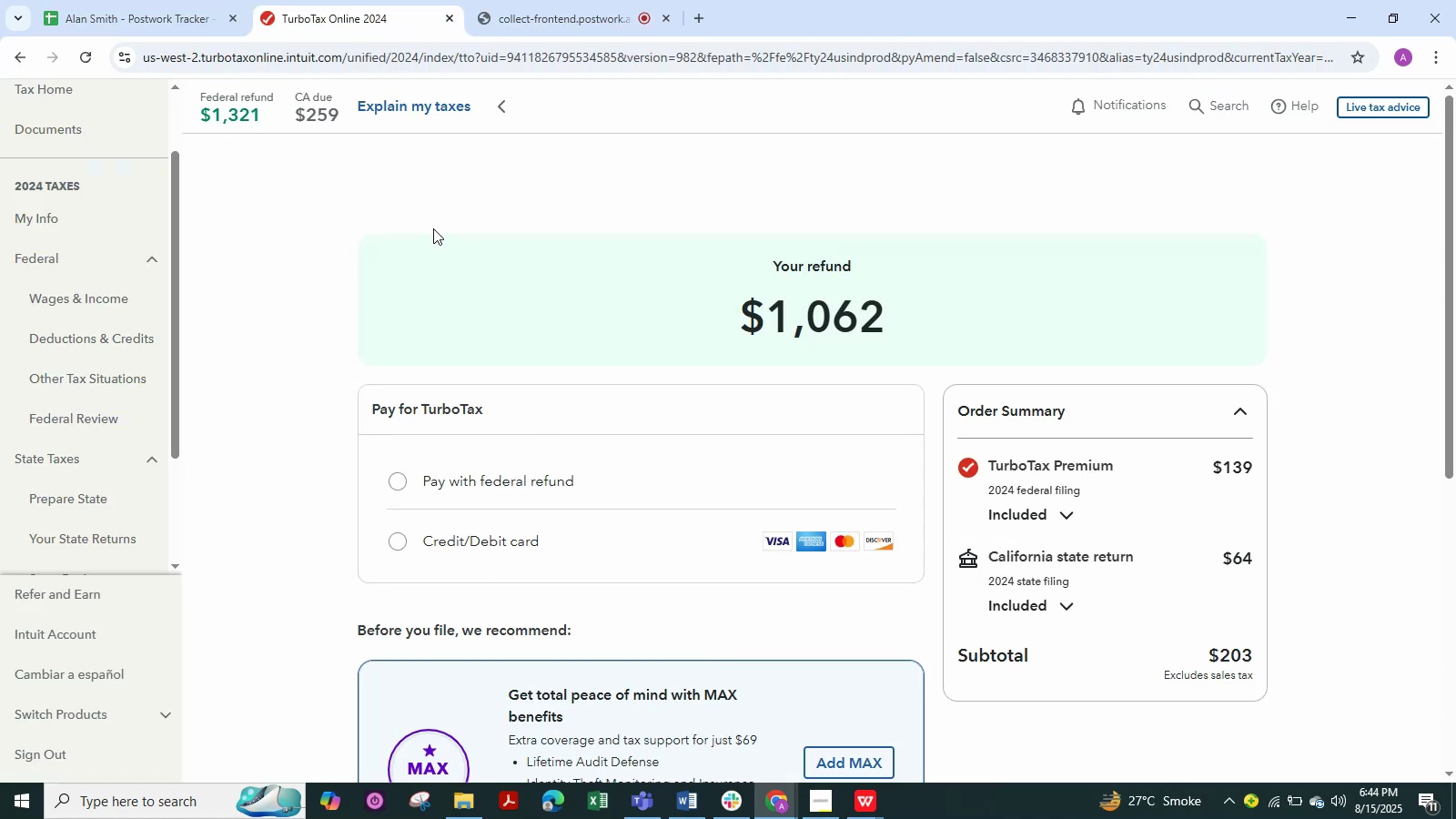 
left_click([602, 12])
 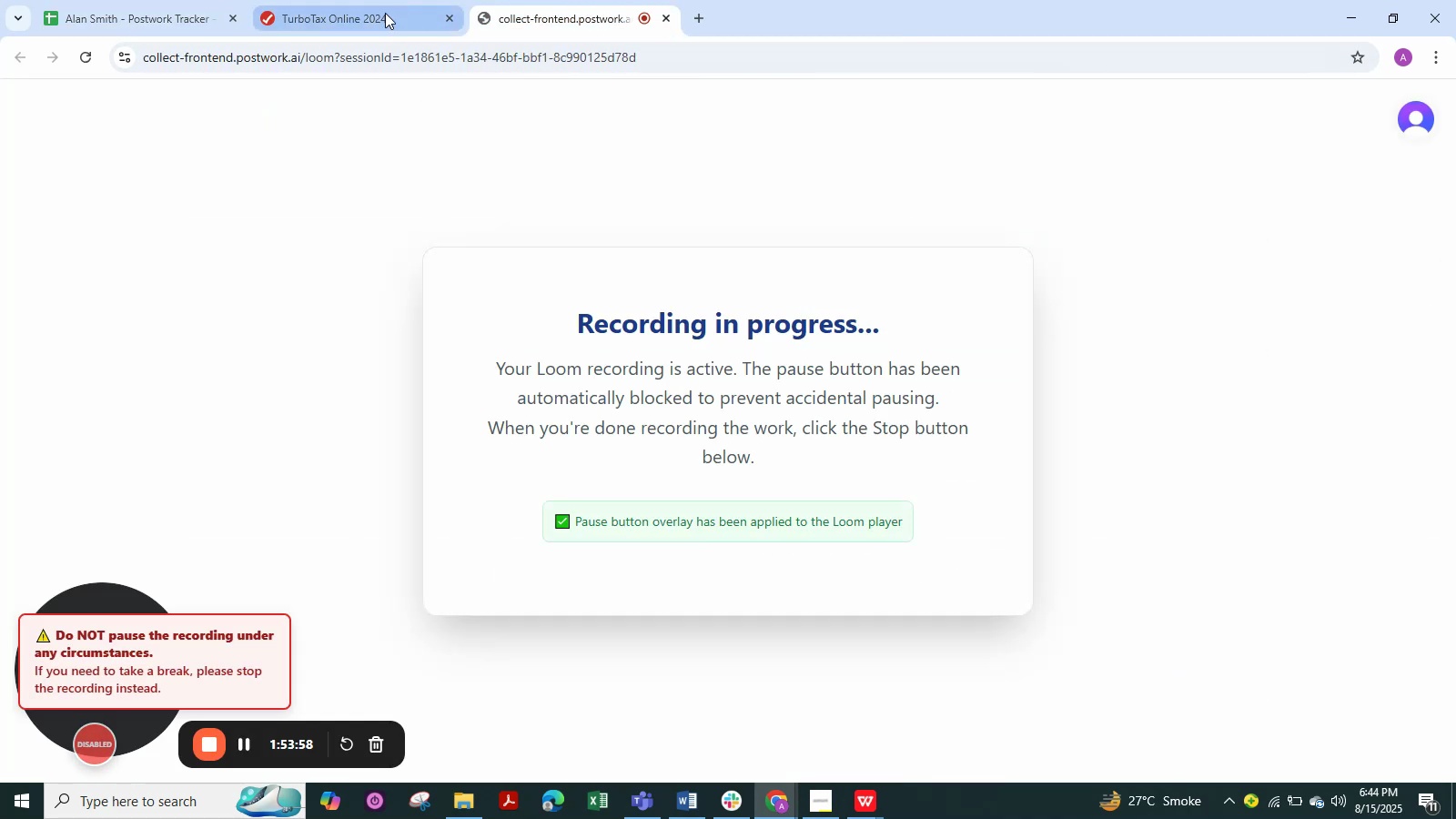 
left_click([289, 10])
 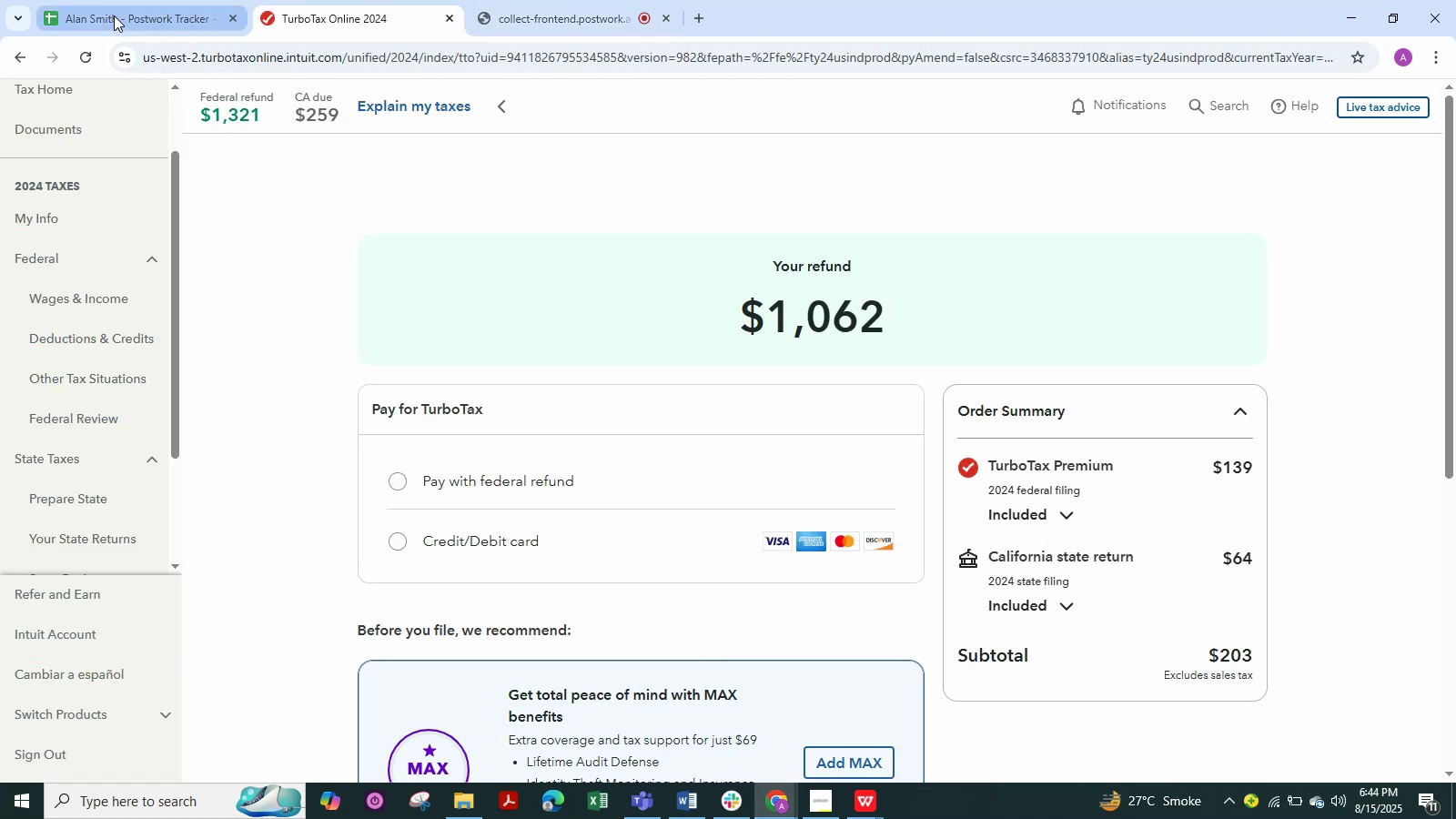 
left_click_drag(start_coordinate=[72, 497], to_coordinate=[158, 473])
 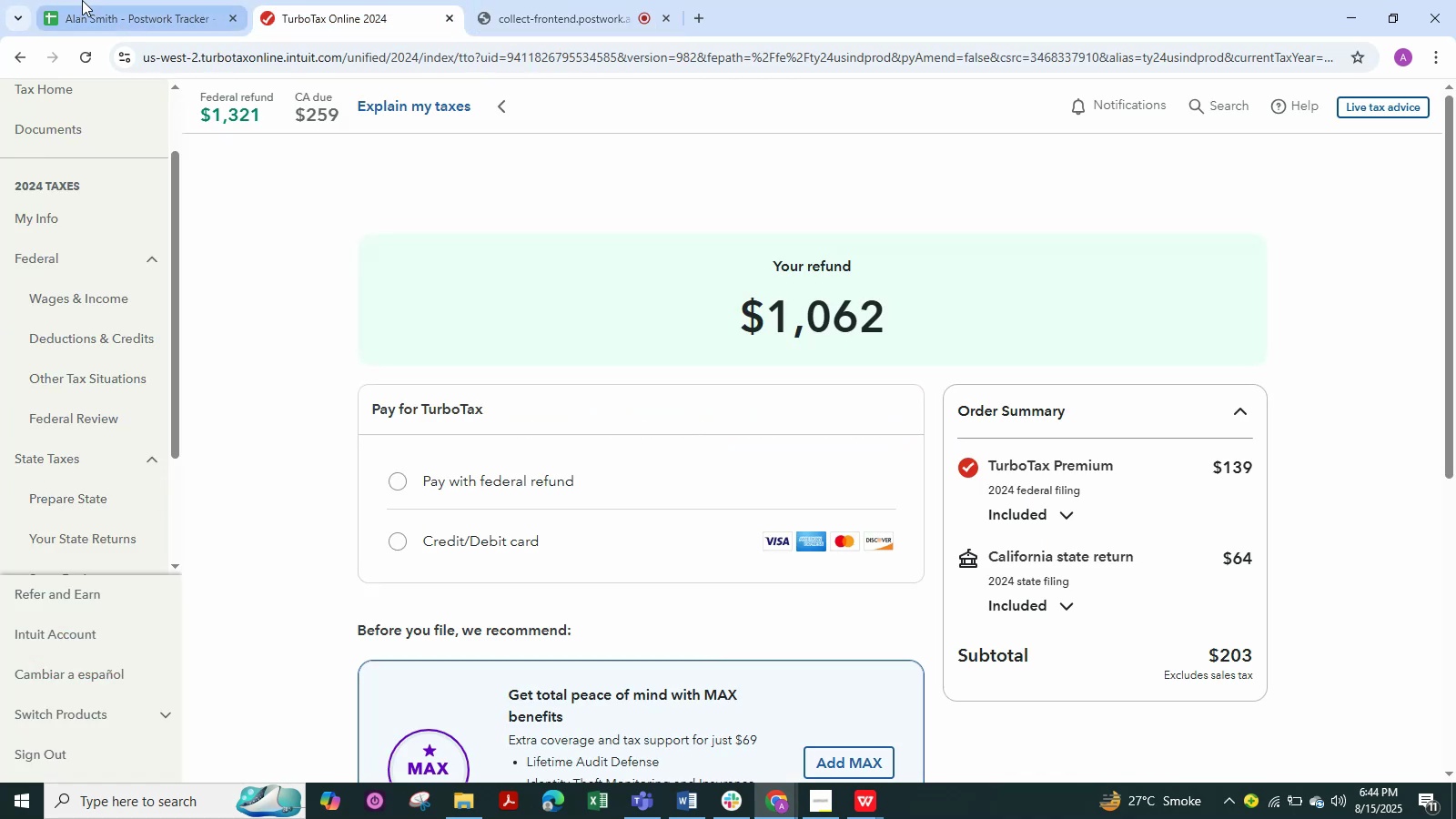 
left_click([101, 2])
 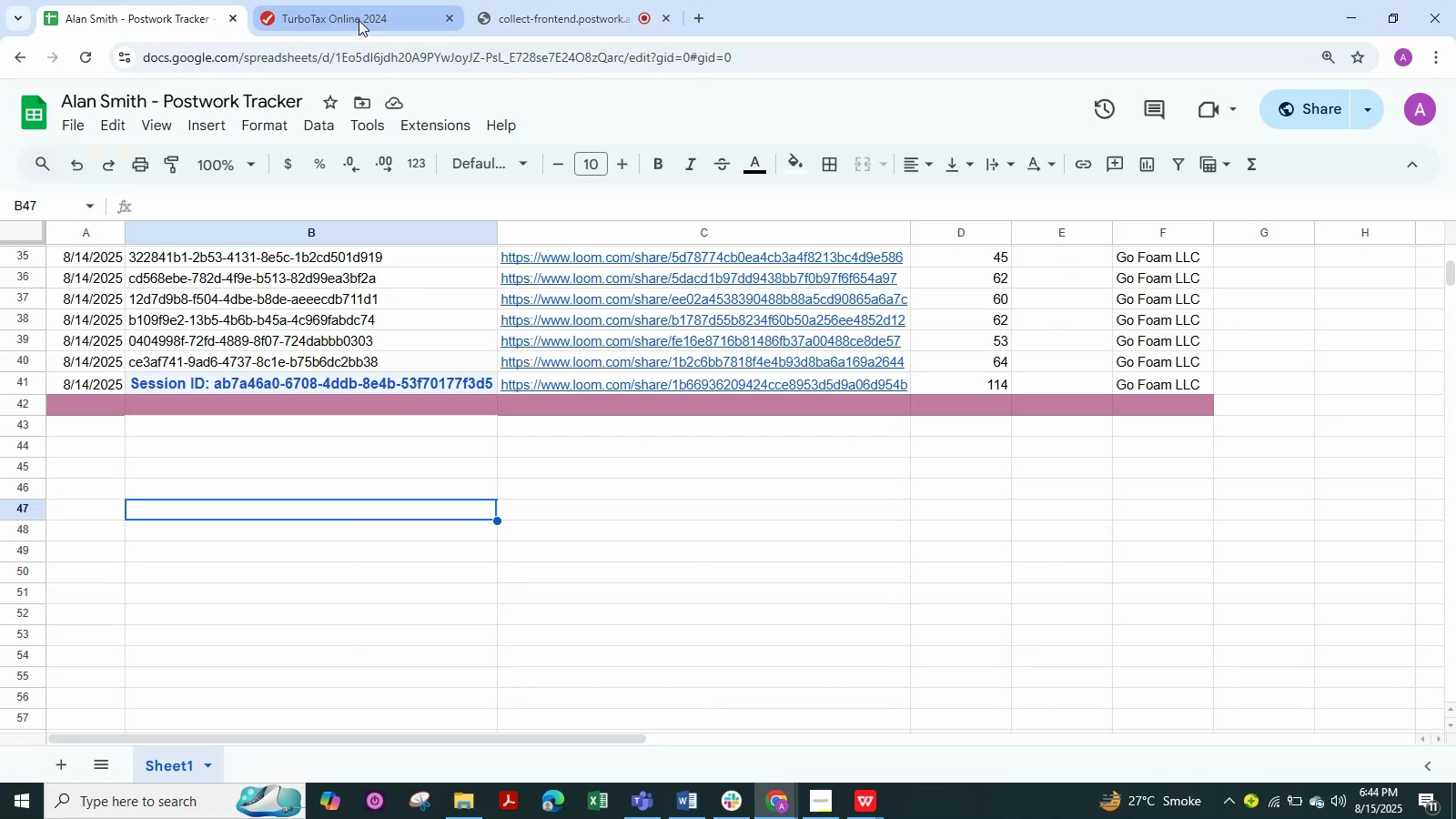 
left_click([359, 20])
 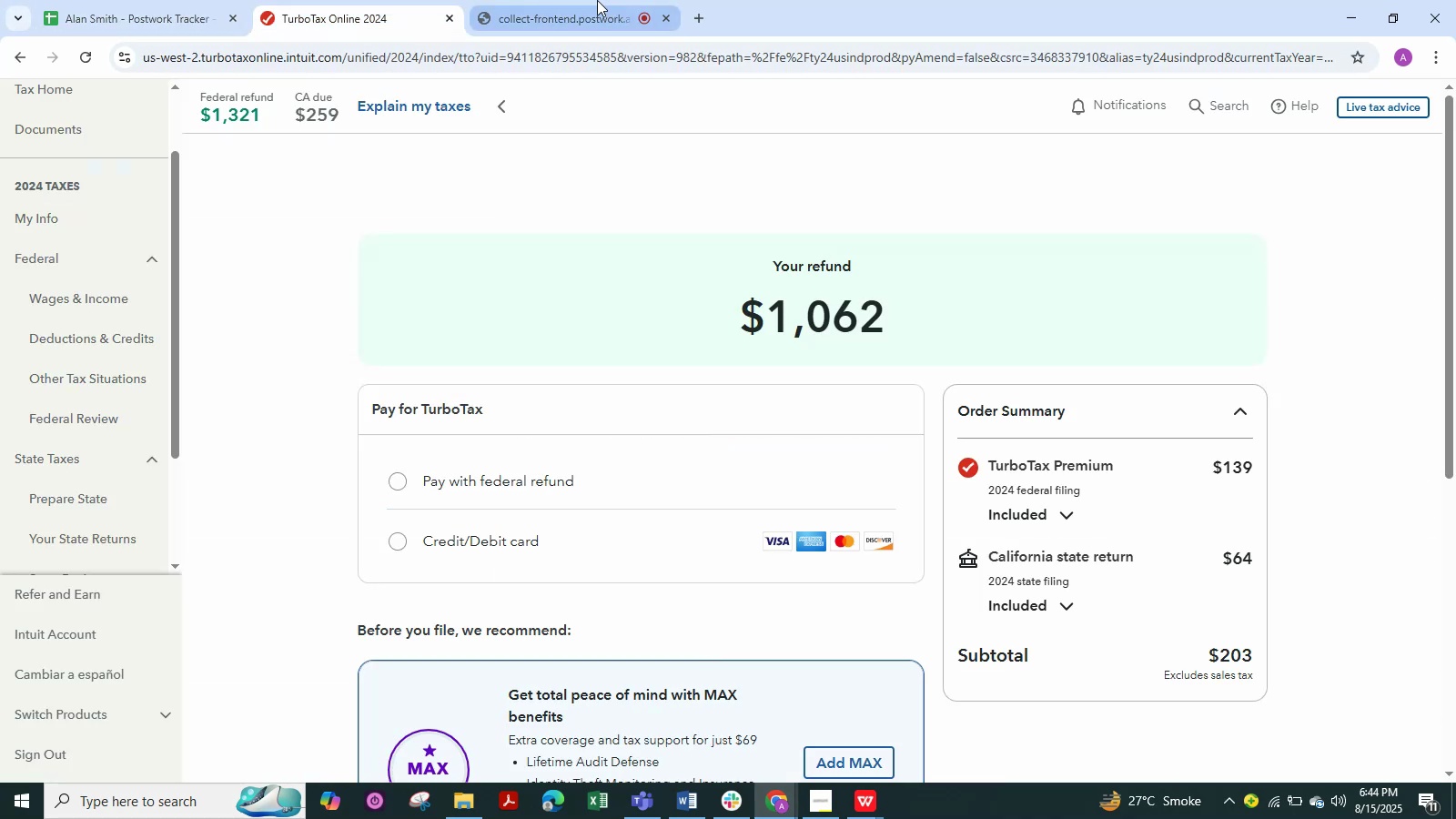 
left_click([597, 0])
 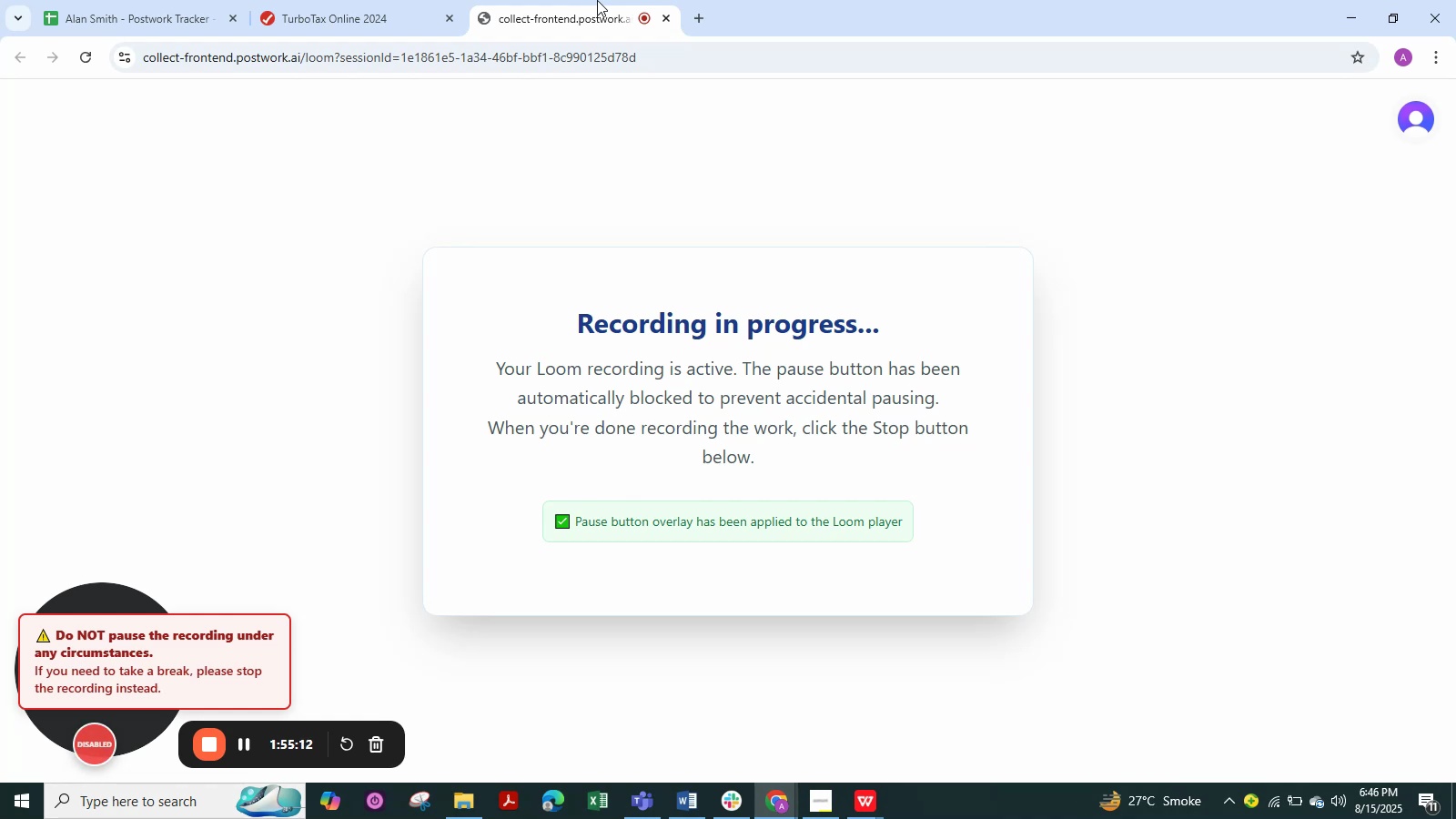 
wait(72.6)
 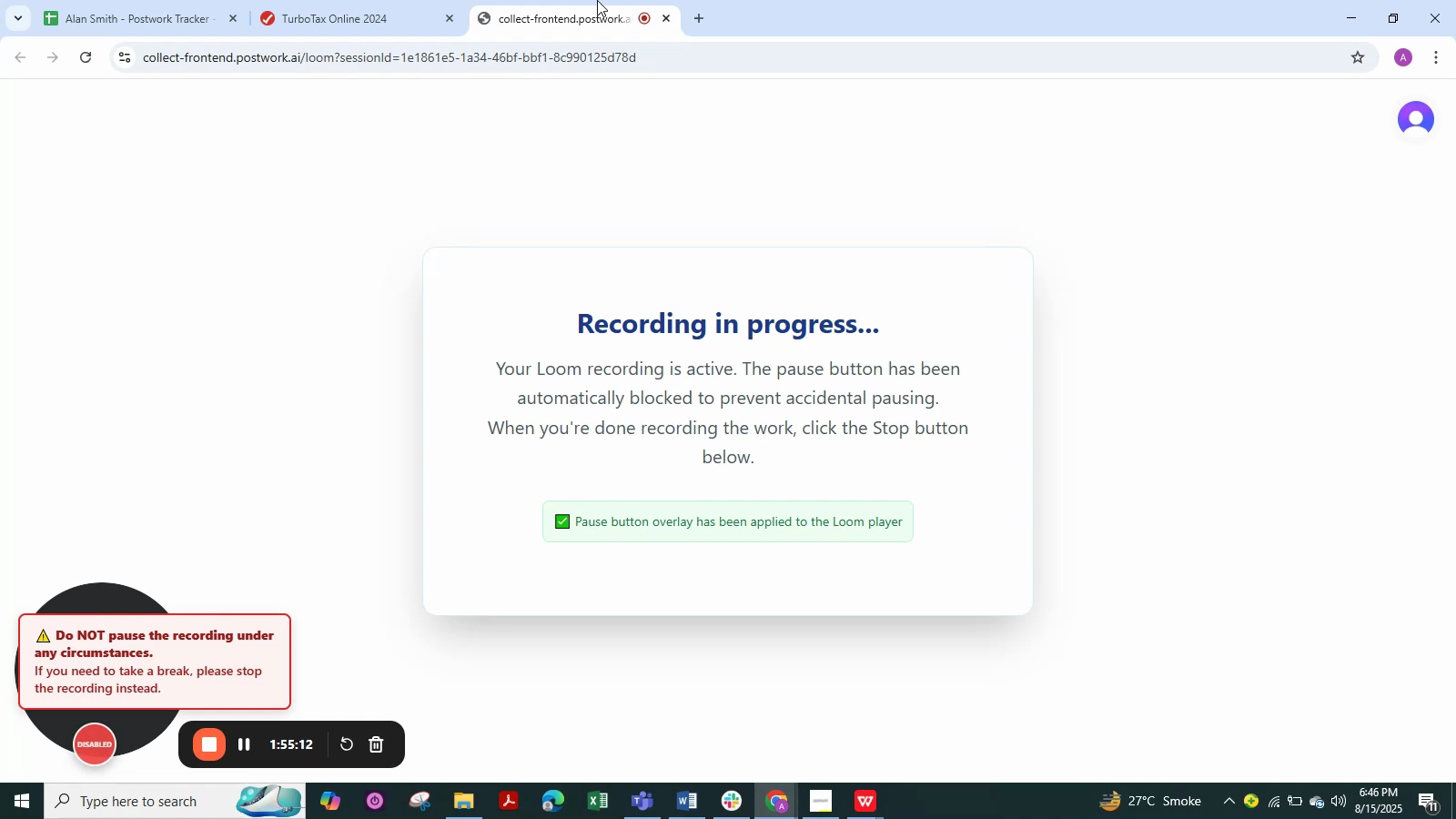 
left_click([139, 18])
 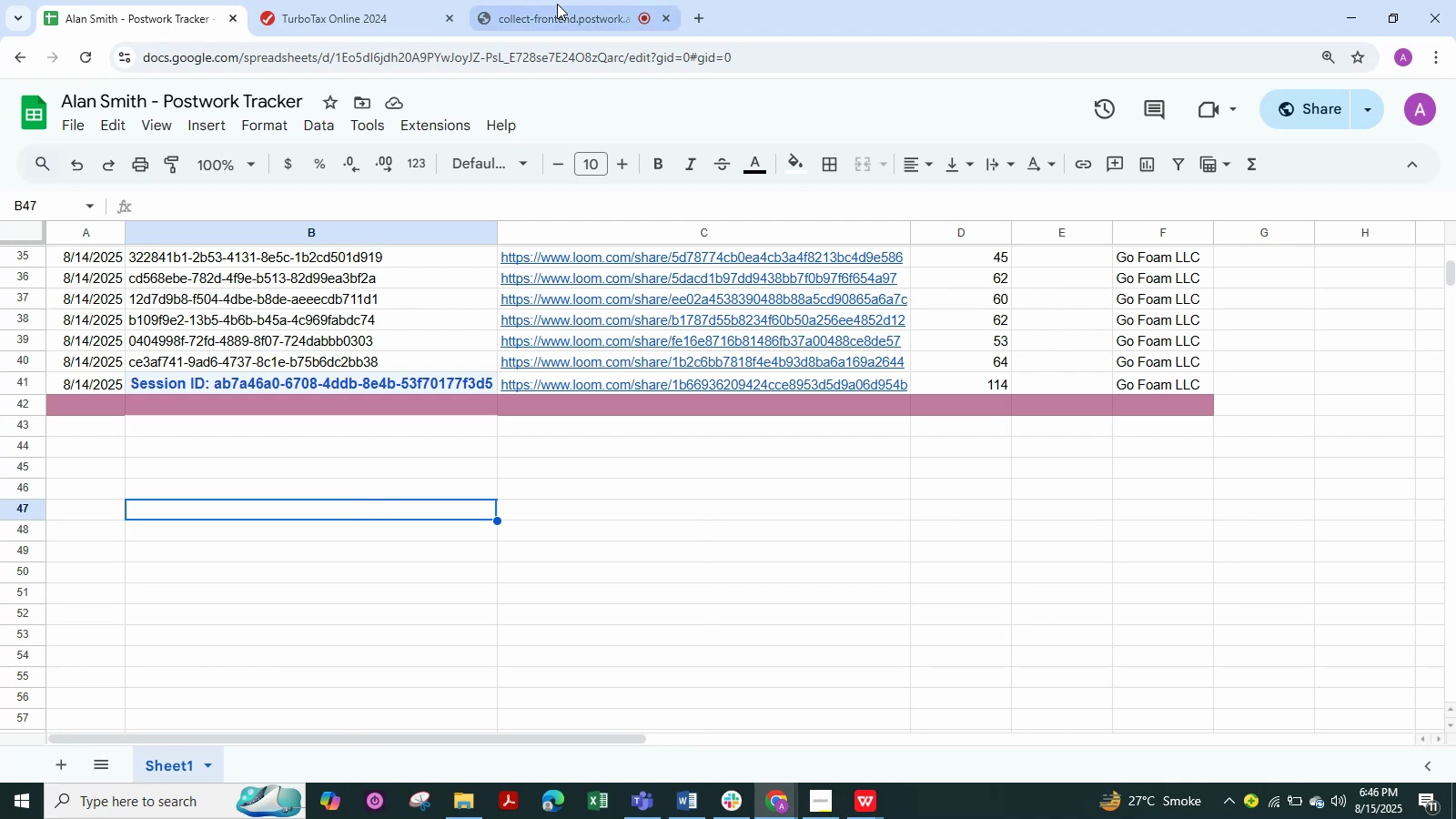 
left_click([355, 9])
 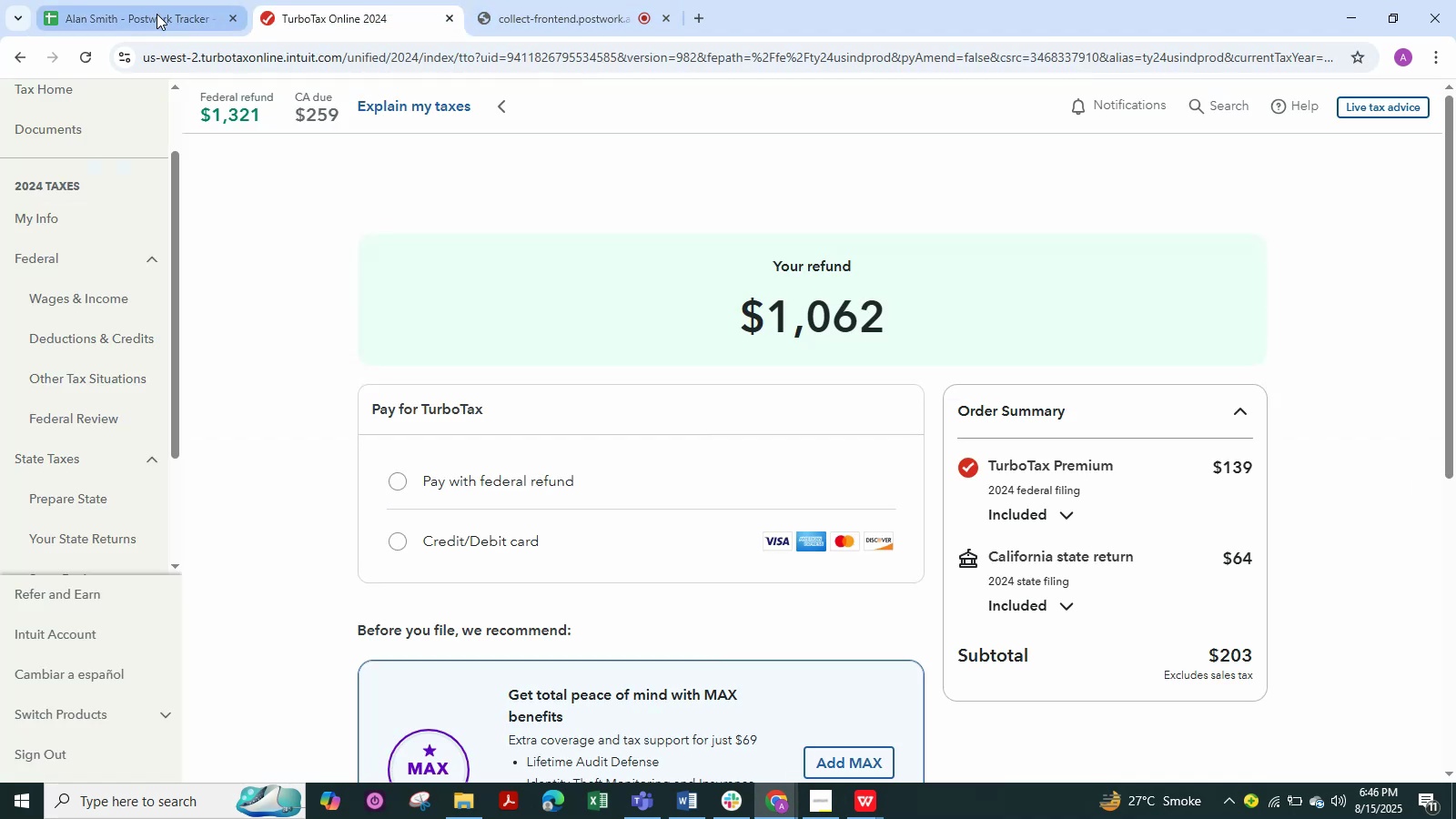 
left_click([157, 14])
 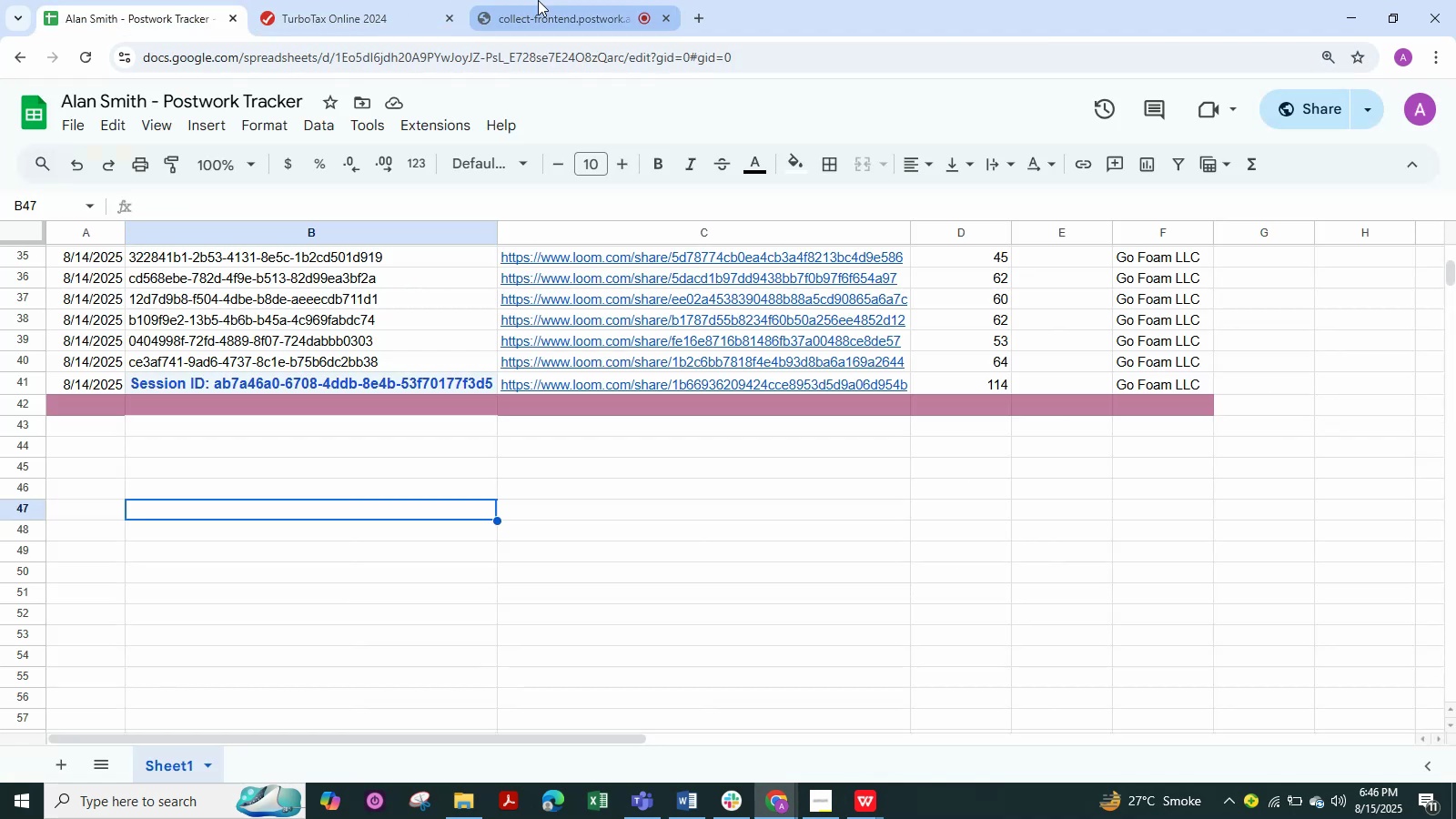 
left_click([538, 0])
 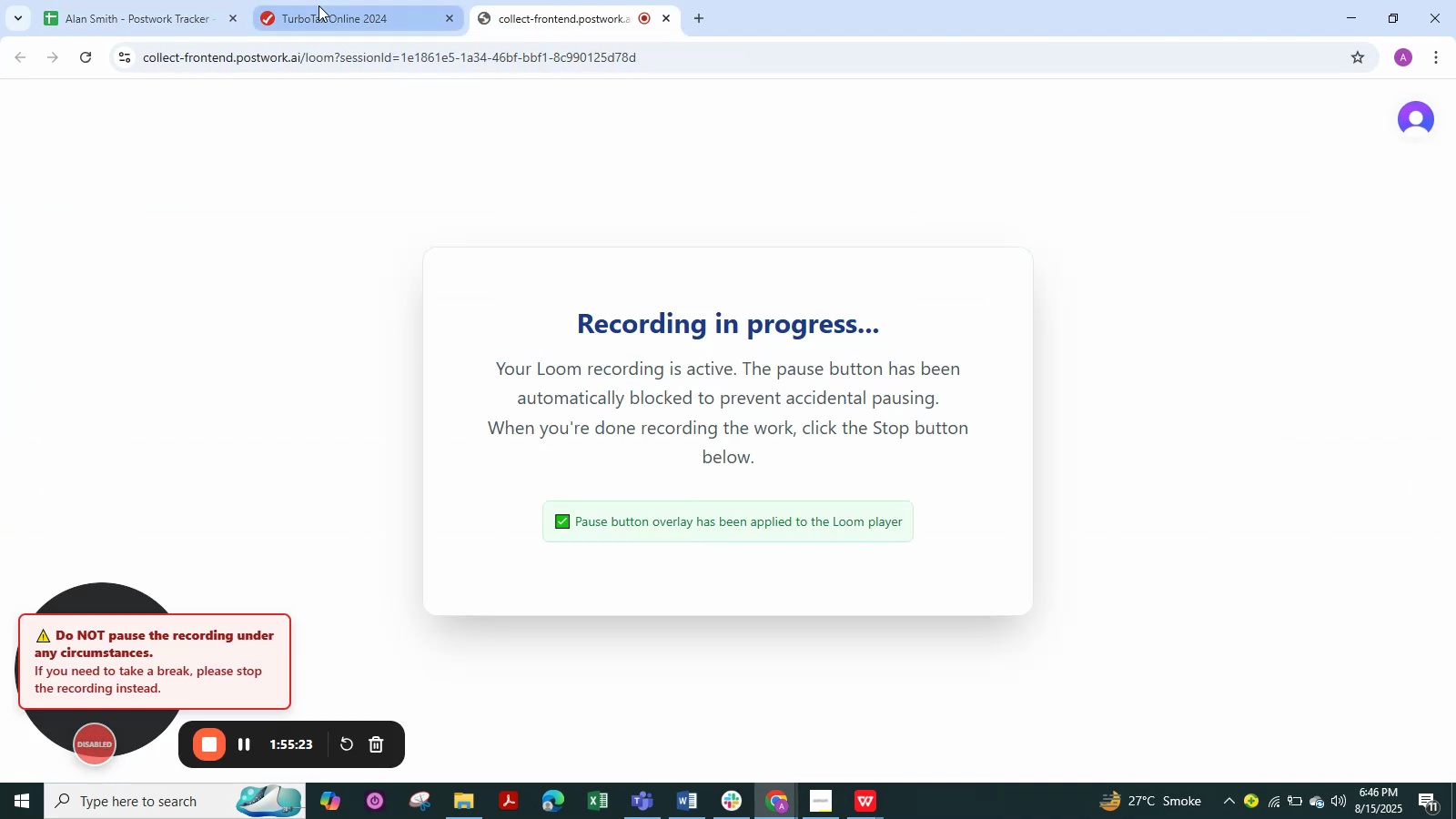 
left_click([318, 5])
 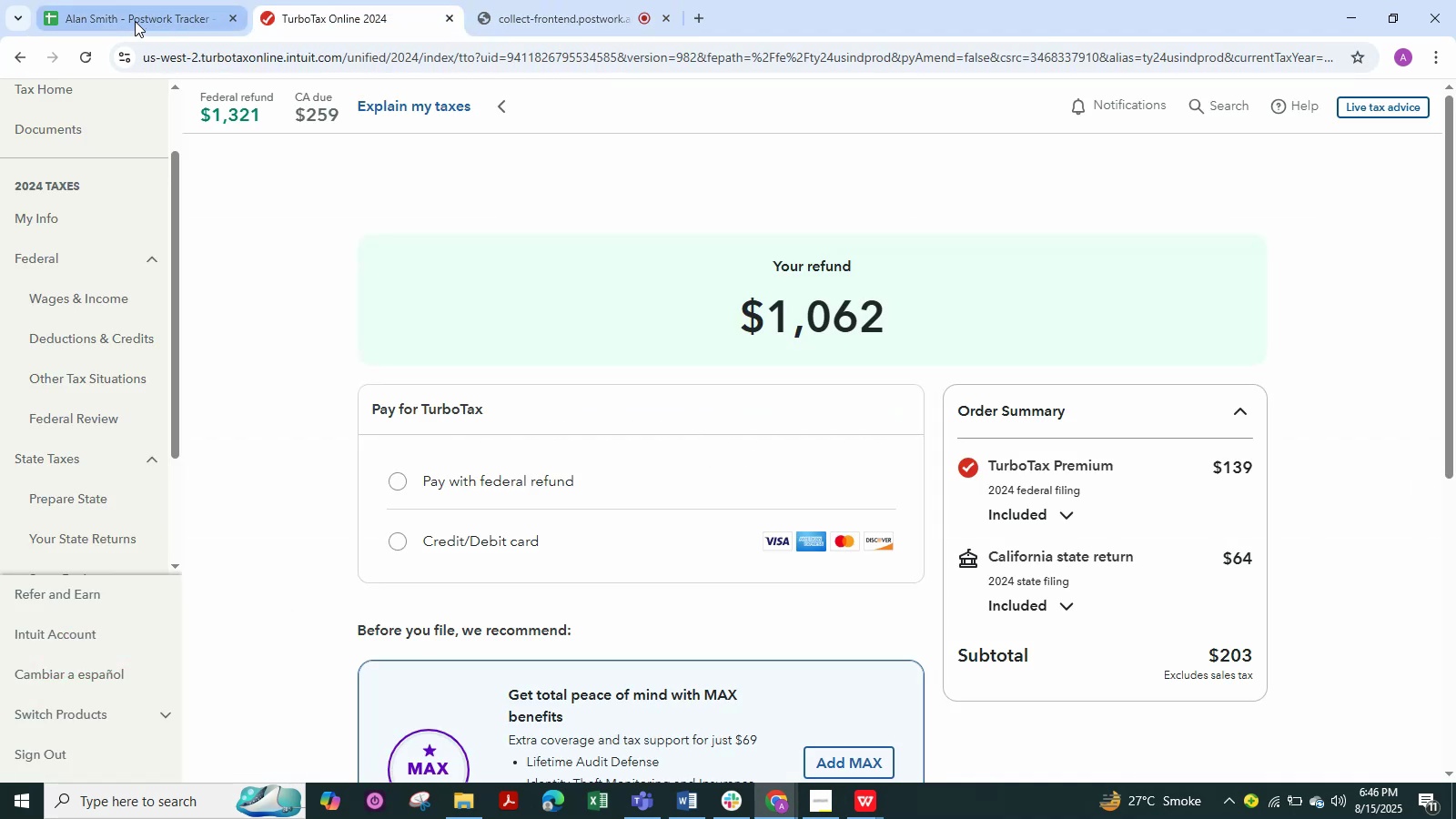 
left_click([135, 21])
 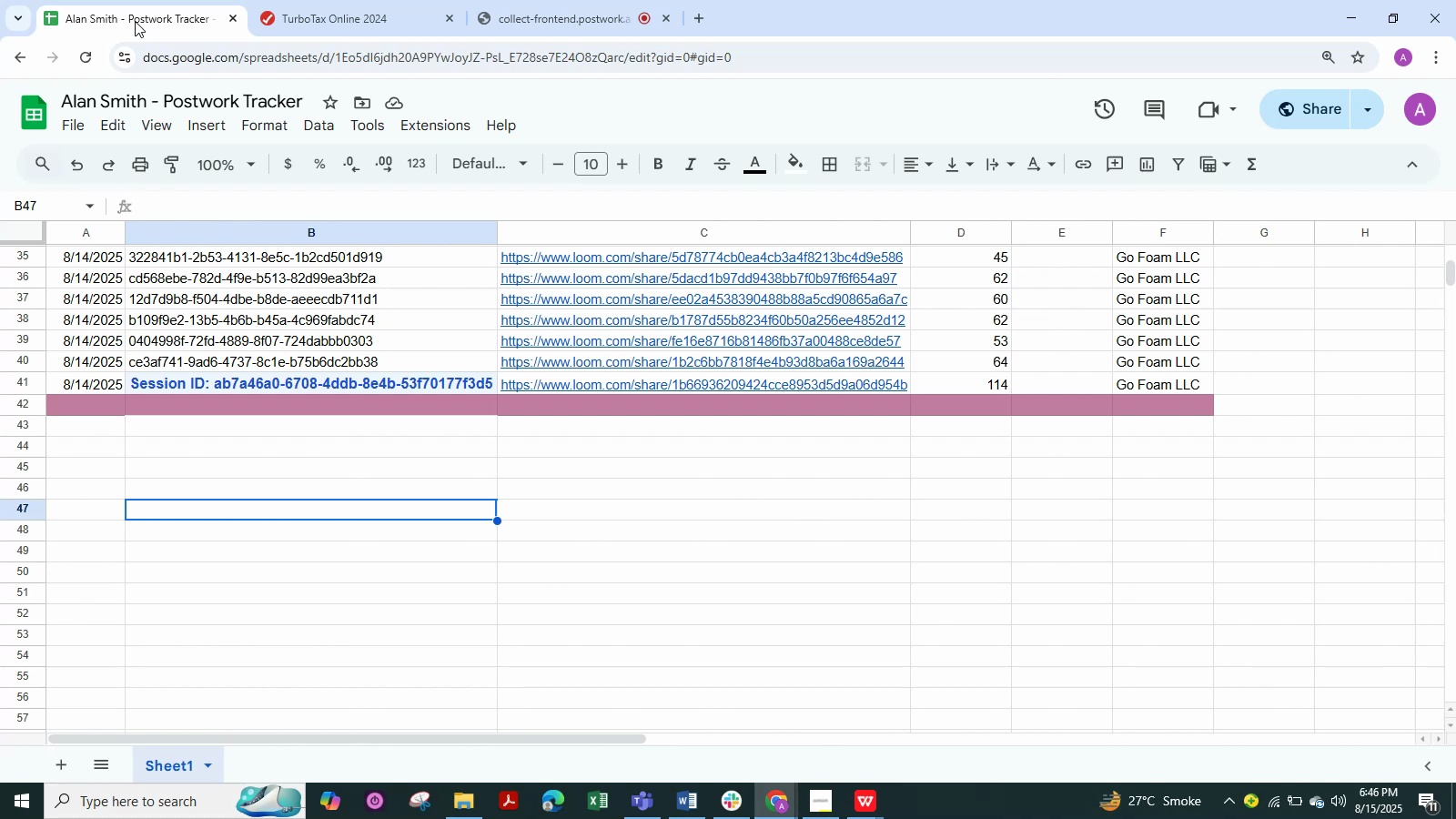 
wait(16.71)
 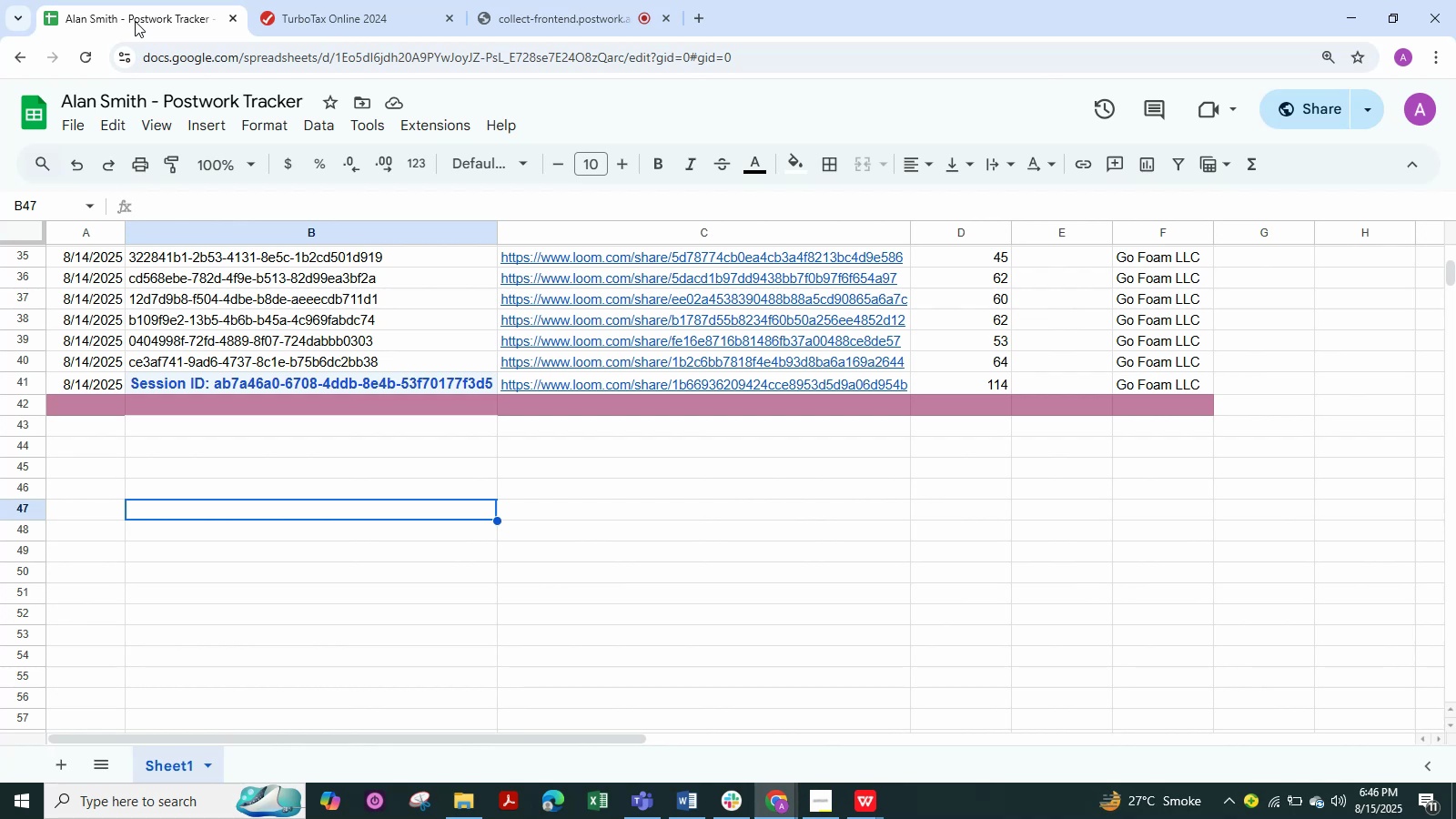 
left_click_drag(start_coordinate=[317, 1], to_coordinate=[334, 10])
 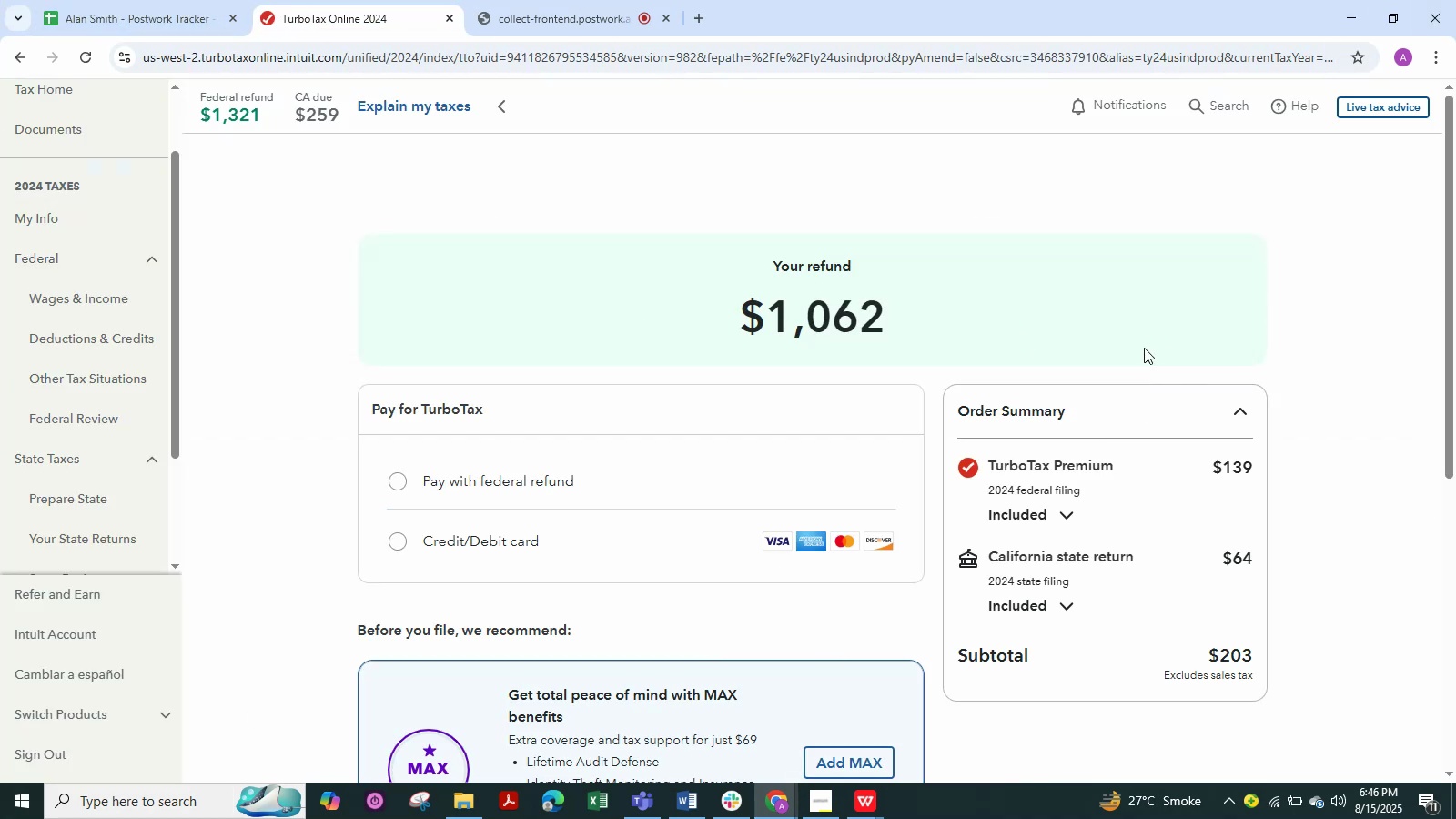 
wait(5.74)
 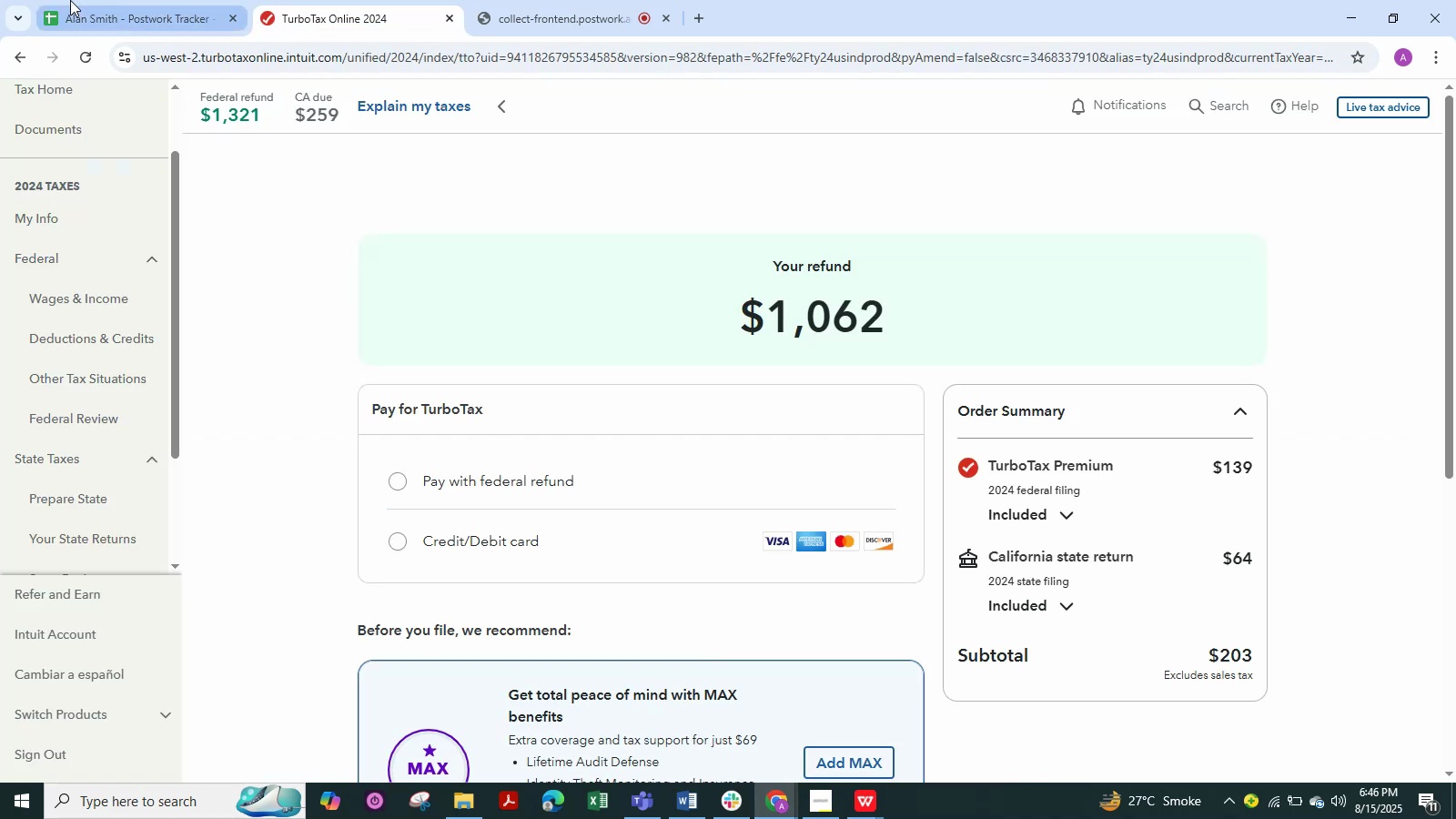 
left_click([702, 818])
 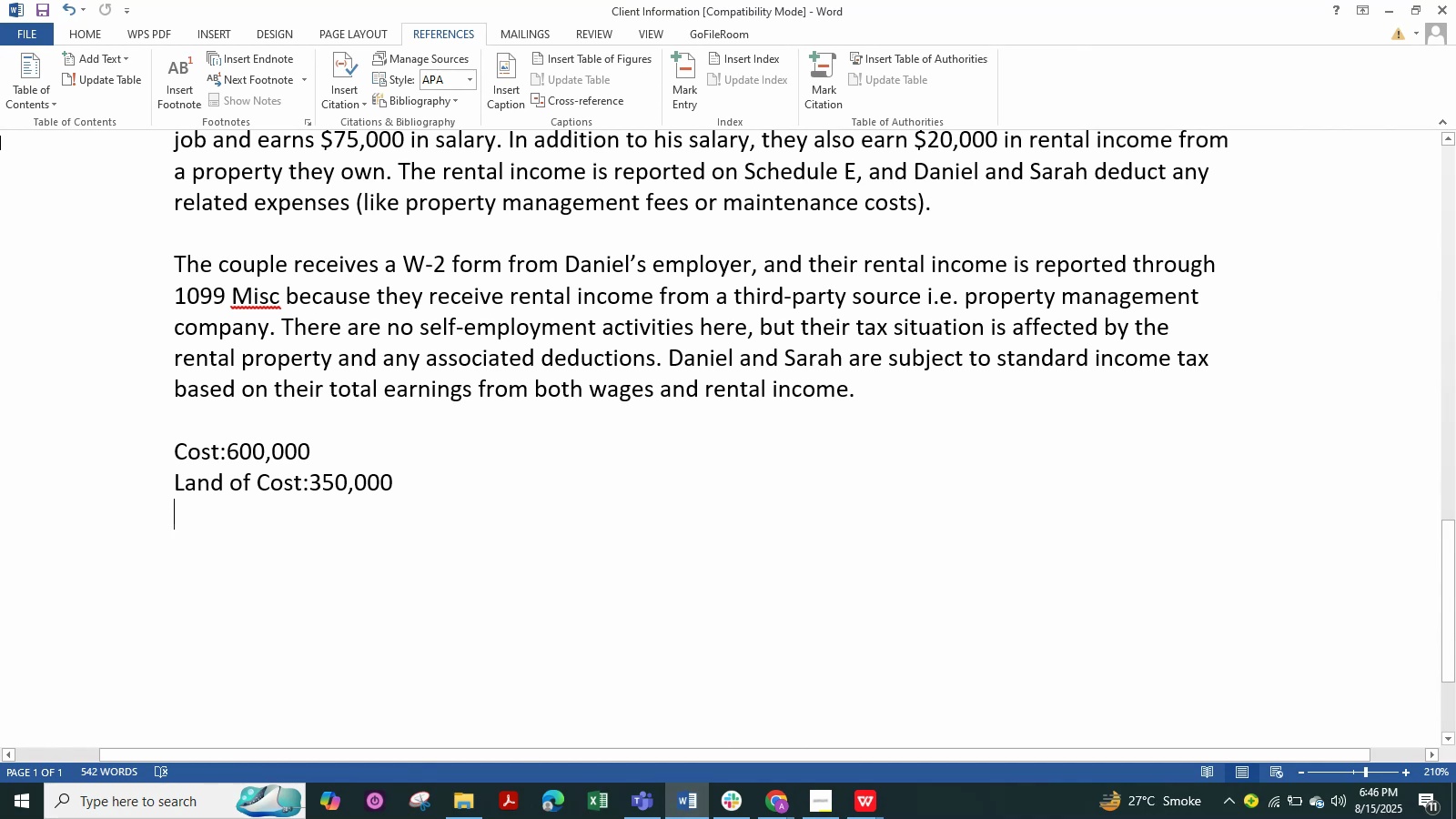 
wait(8.69)
 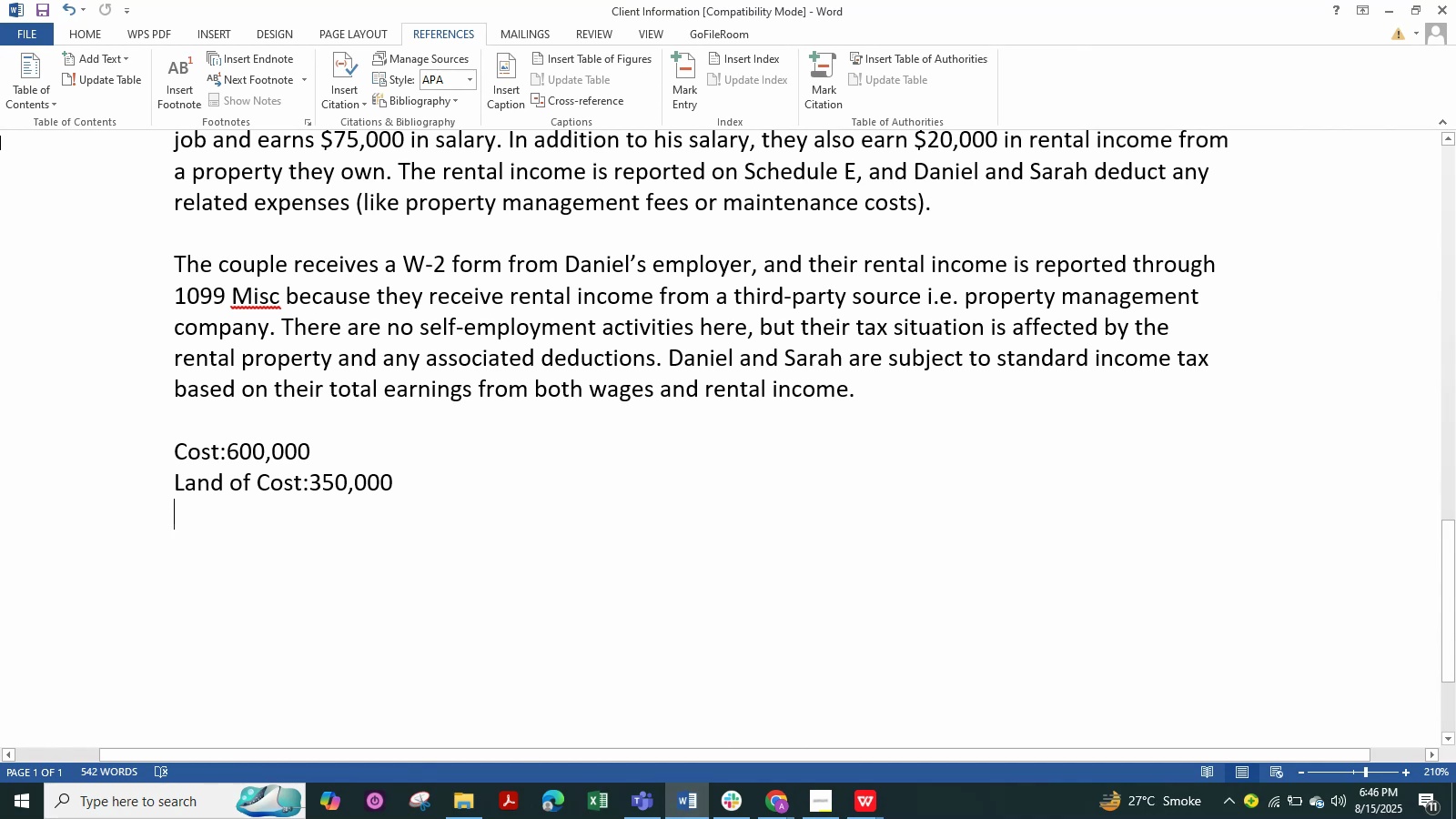 
scroll: coordinate [539, 450], scroll_direction: up, amount: 13.0
 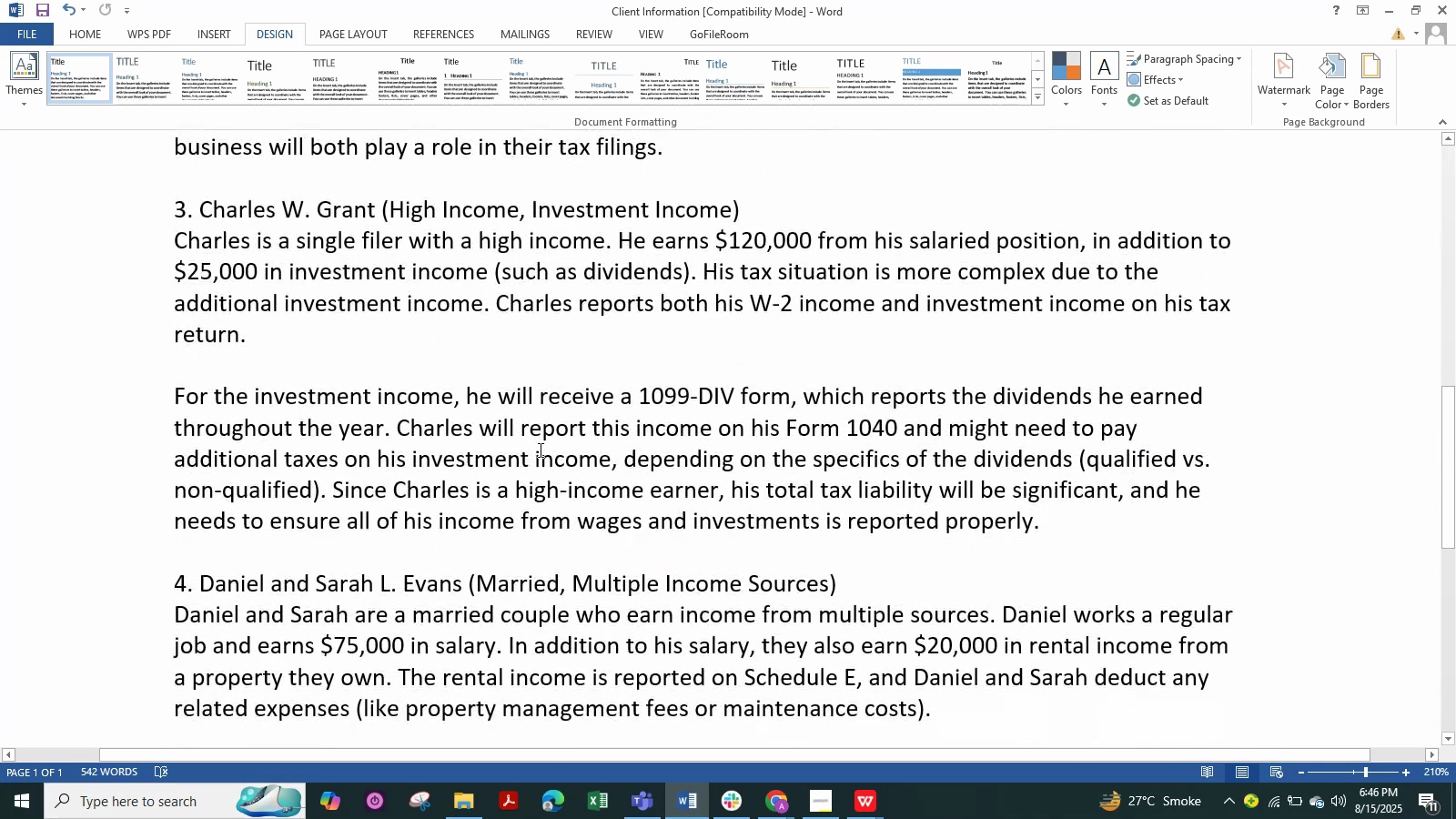 
scroll: coordinate [539, 450], scroll_direction: down, amount: 2.0
 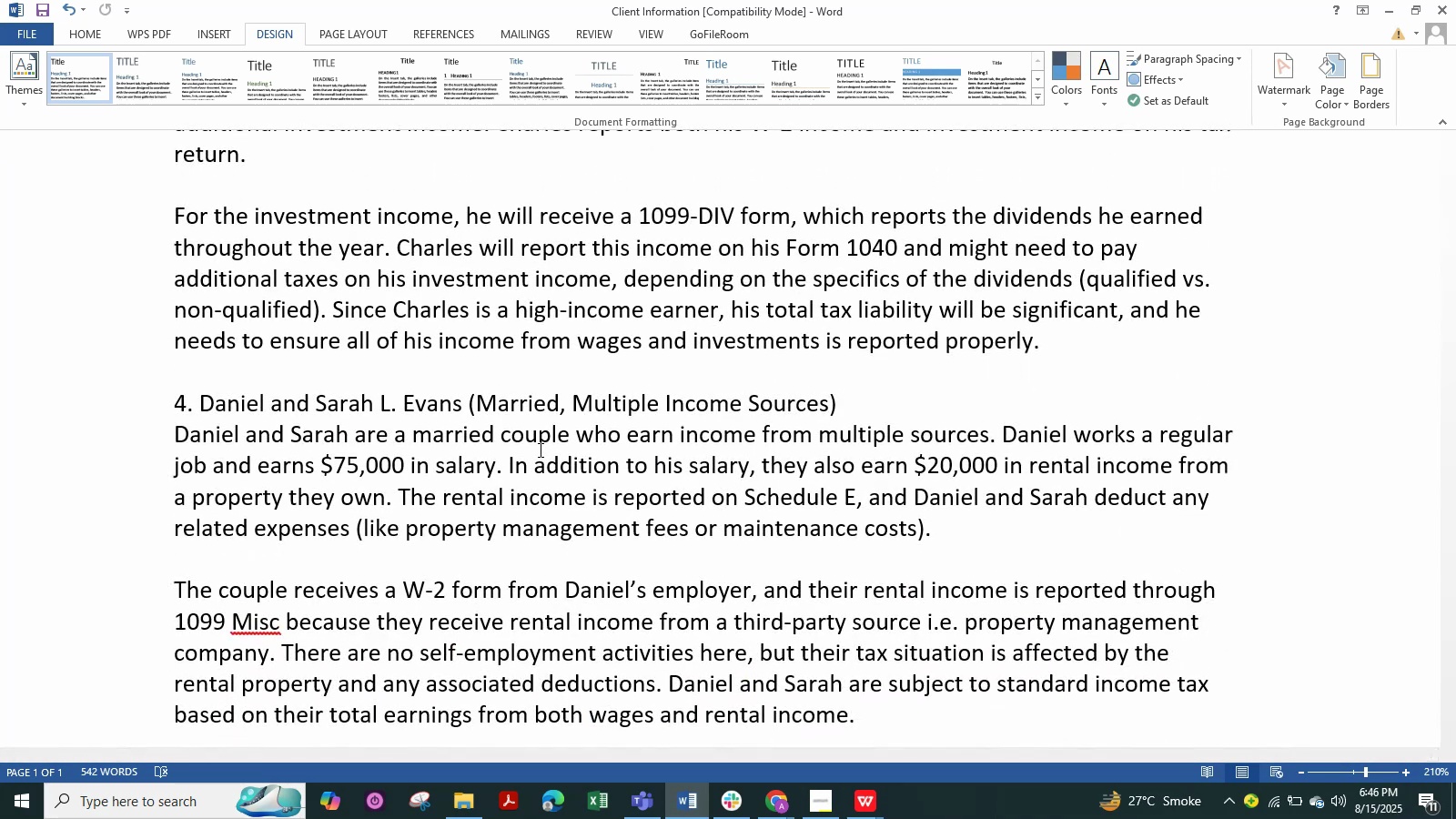 
wait(12.62)
 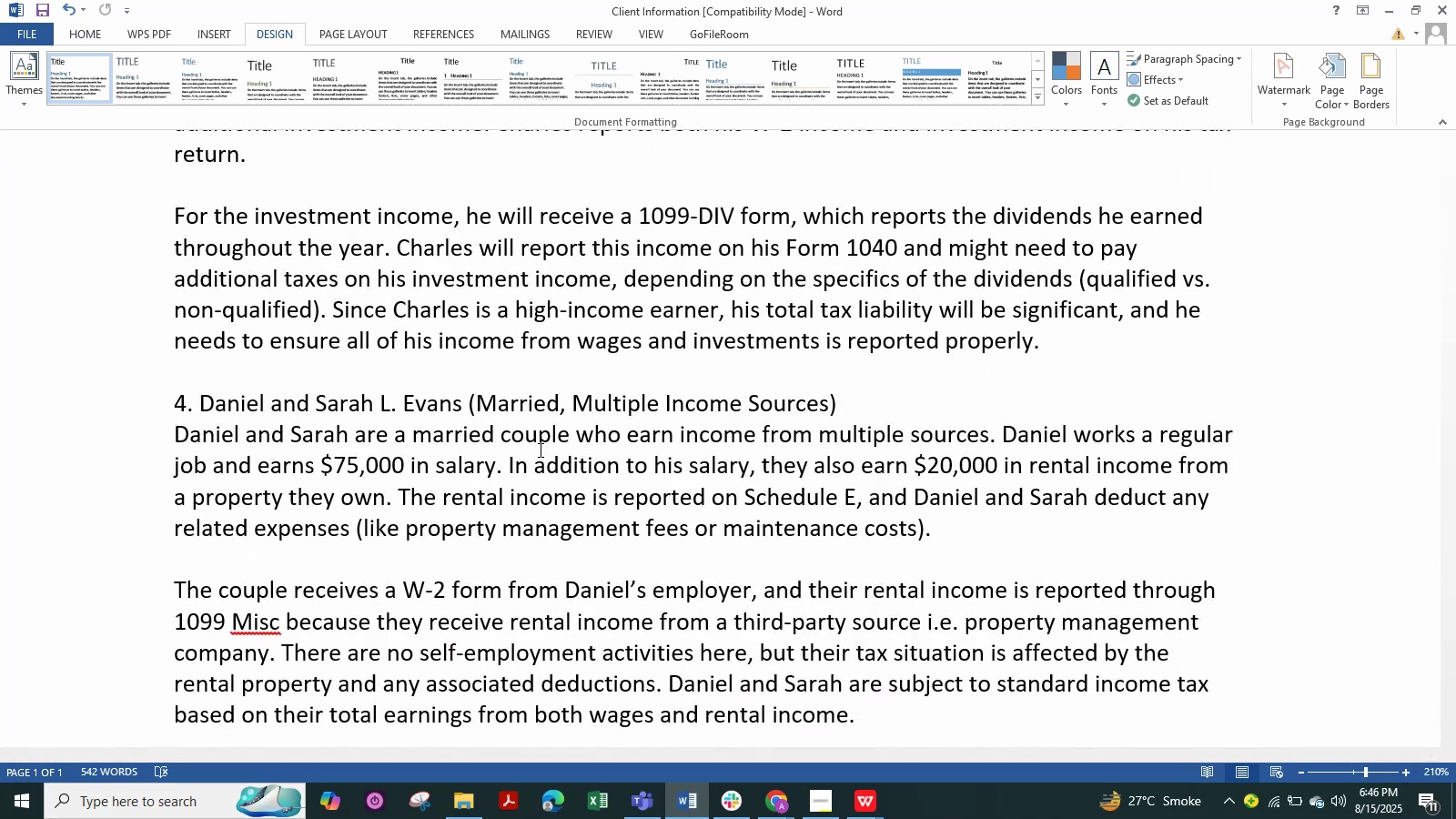 
scroll: coordinate [393, 542], scroll_direction: down, amount: 2.0
 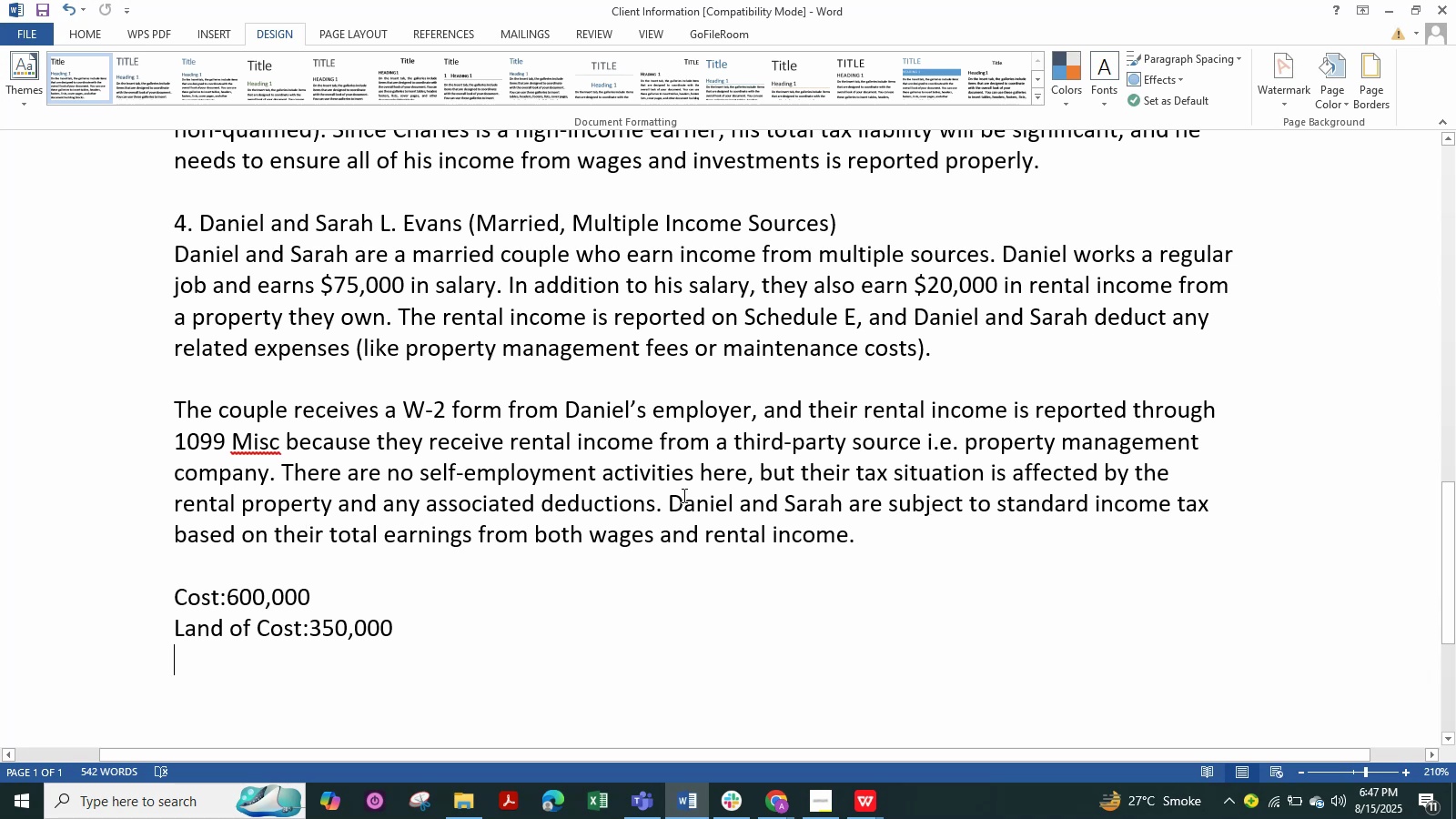 
wait(57.38)
 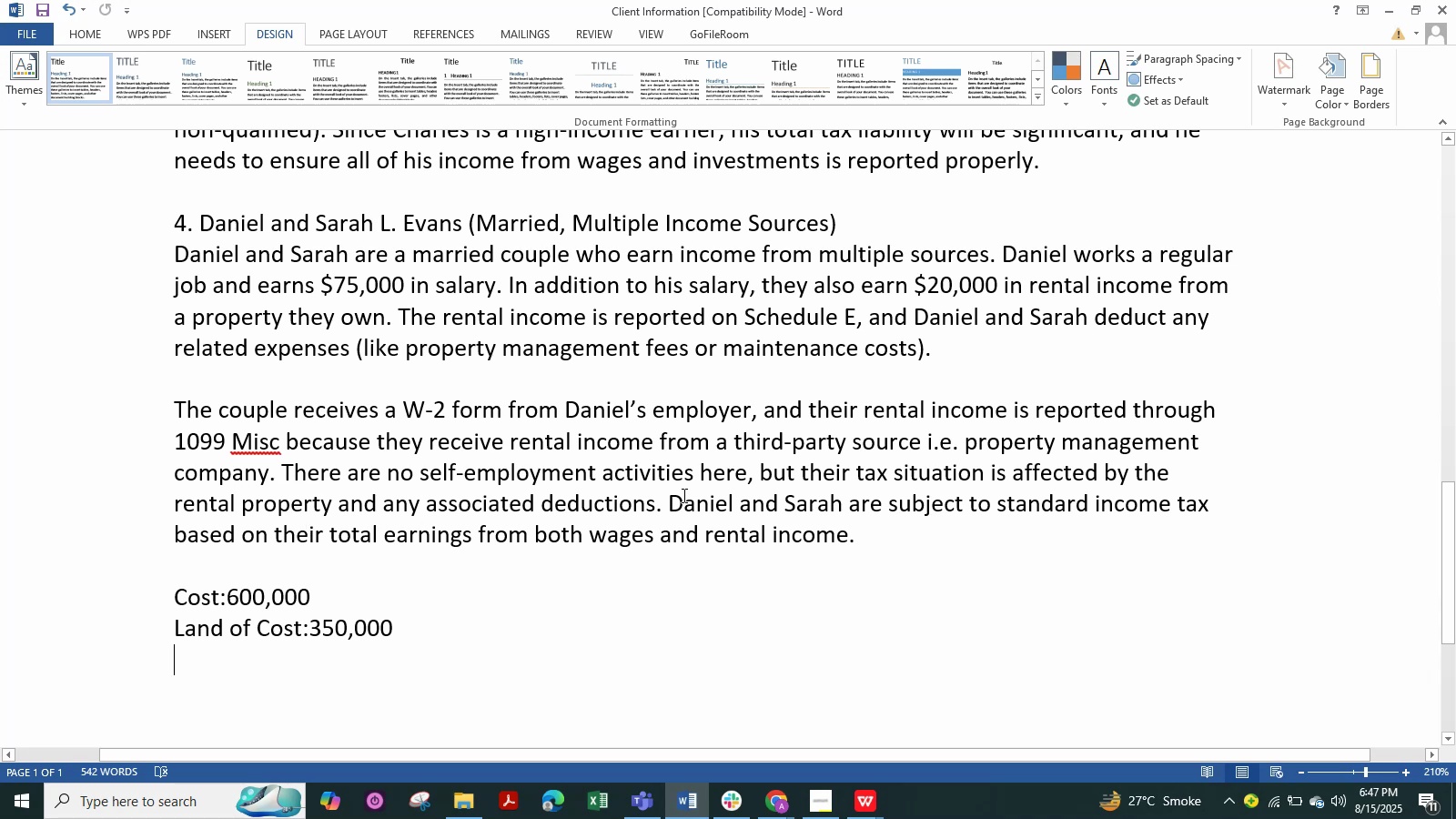 
scroll: coordinate [248, 540], scroll_direction: down, amount: 2.0
 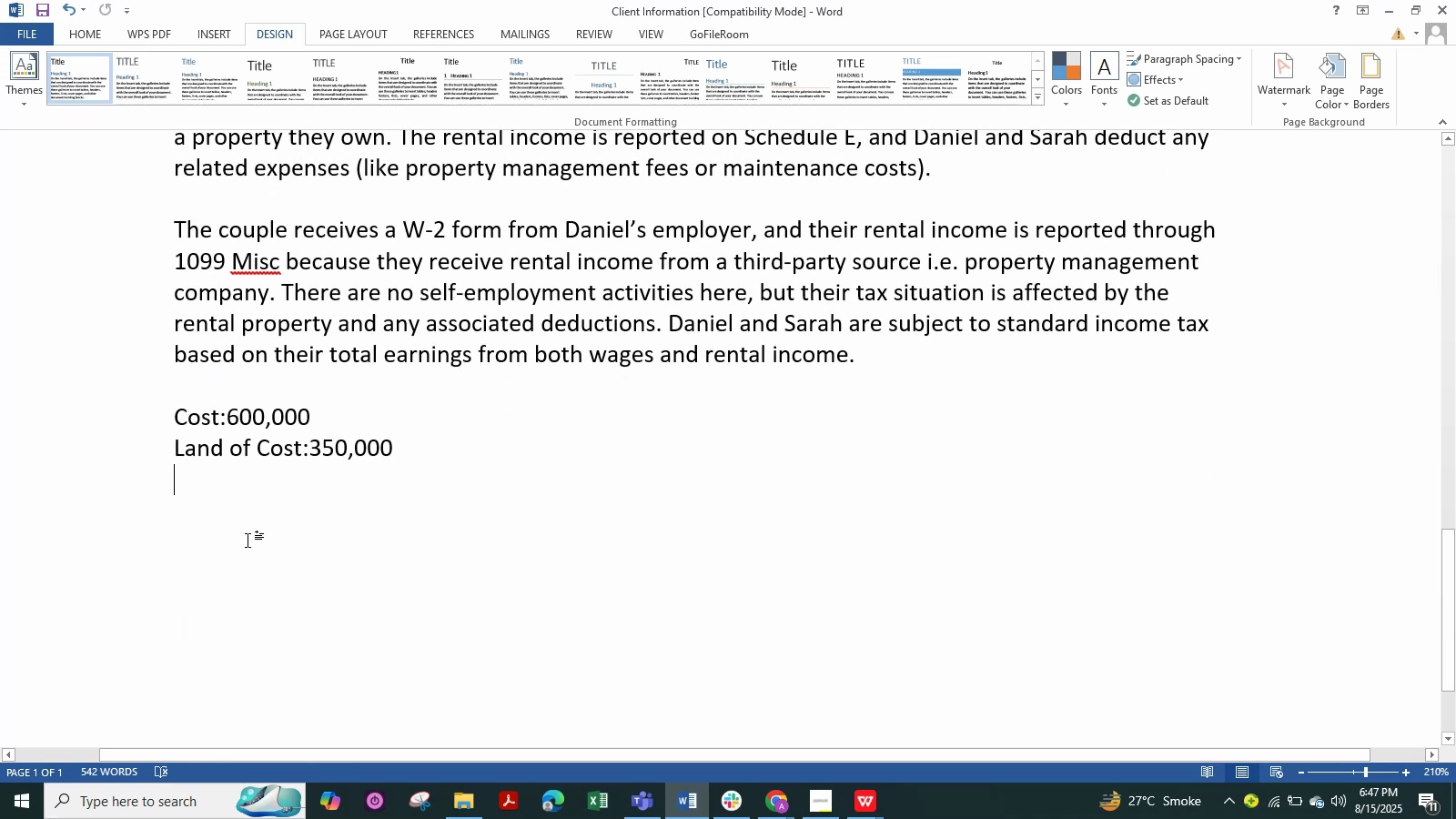 
scroll: coordinate [248, 540], scroll_direction: up, amount: 1.0
 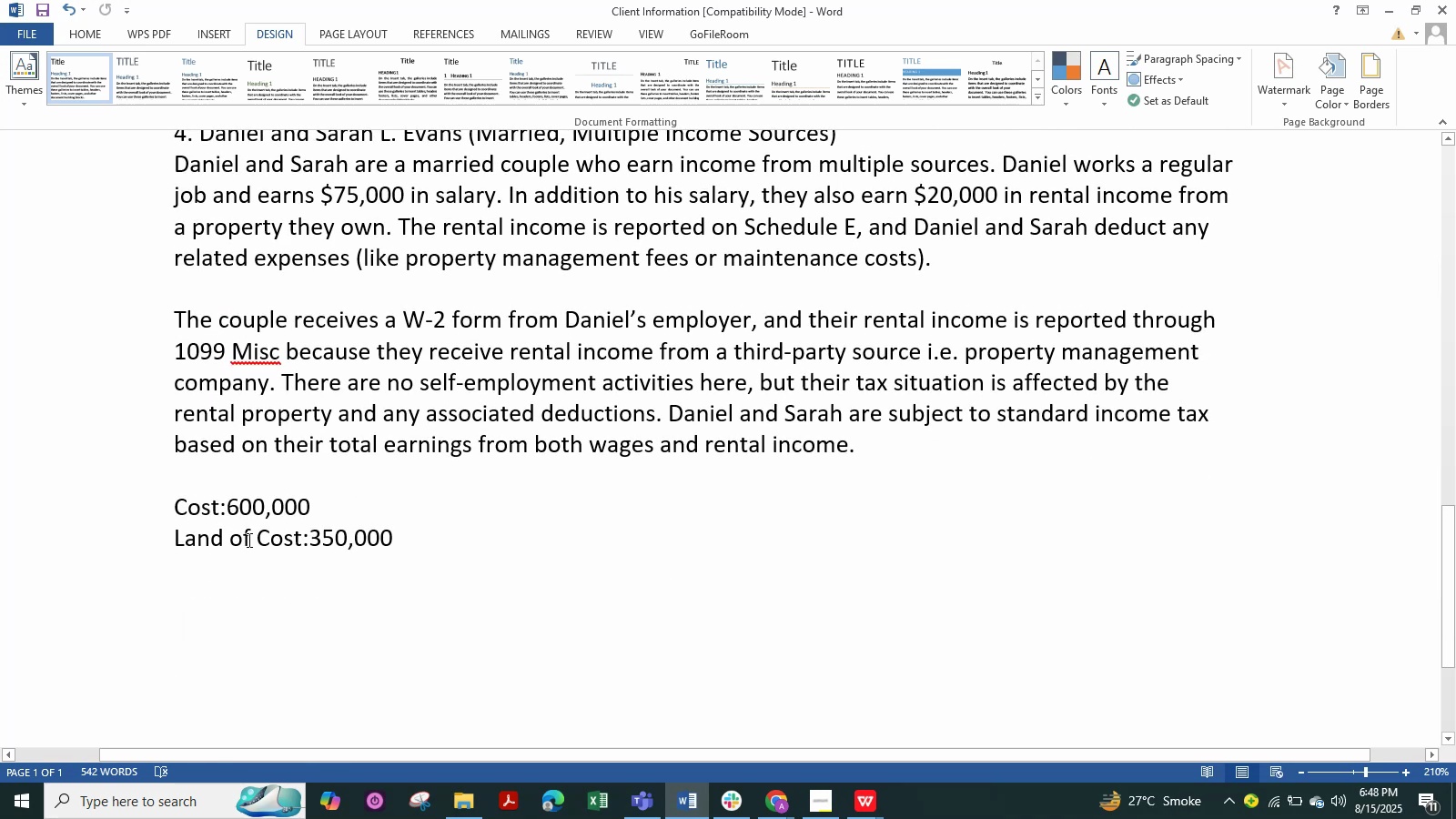 
wait(6.21)
 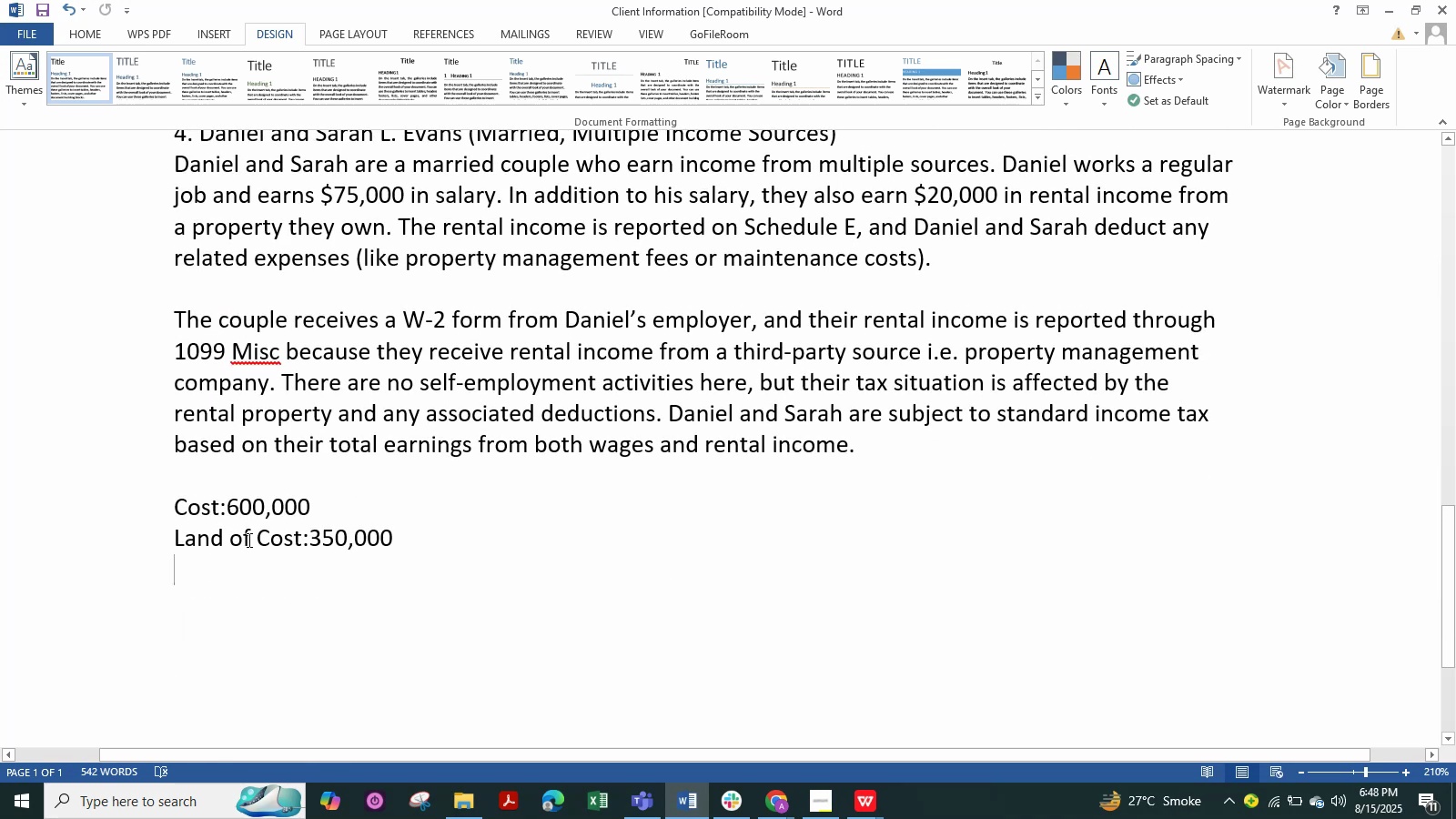 
scroll: coordinate [1061, 750], scroll_direction: down, amount: 8.0
 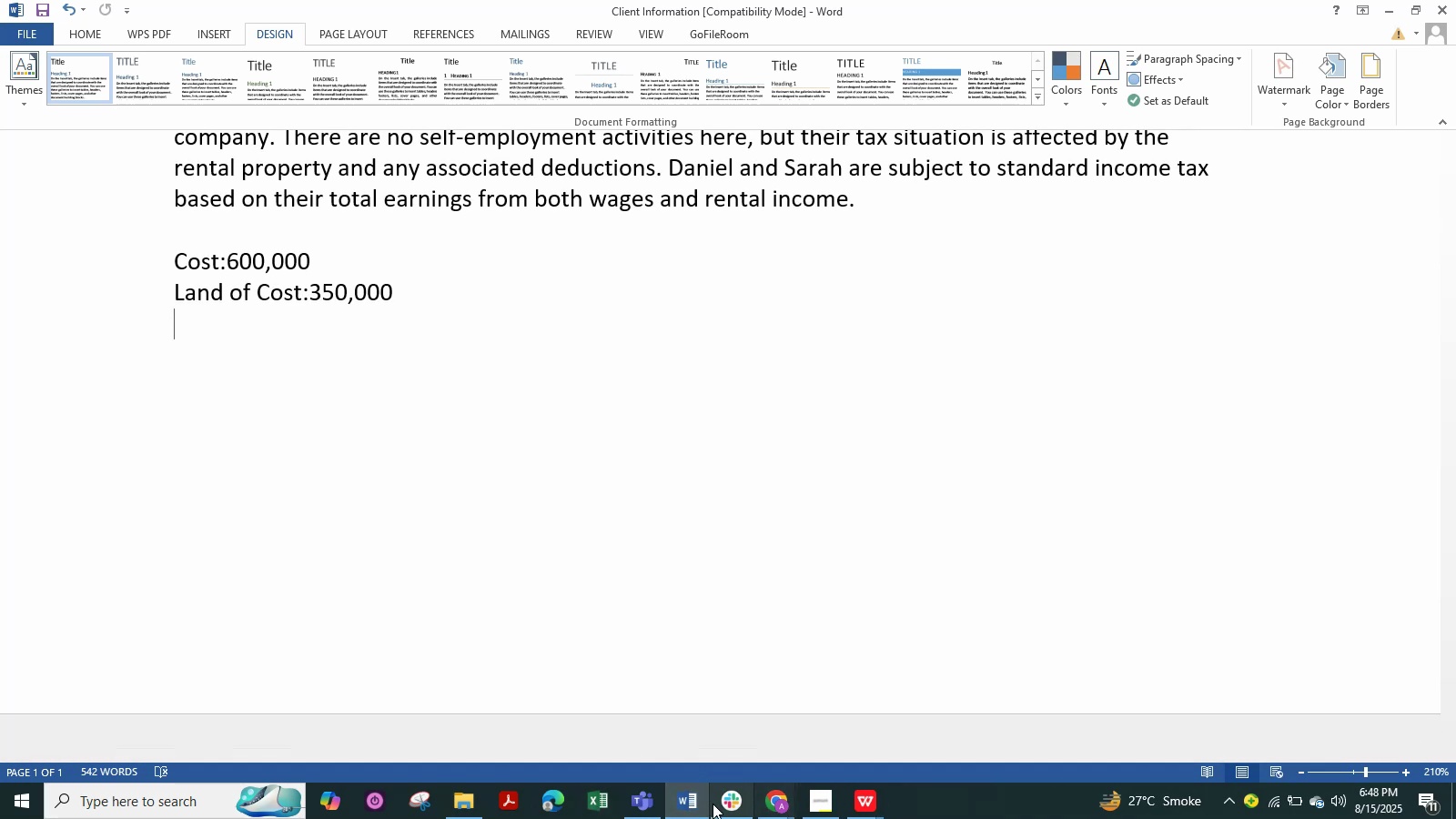 
scroll: coordinate [577, 496], scroll_direction: up, amount: 3.0
 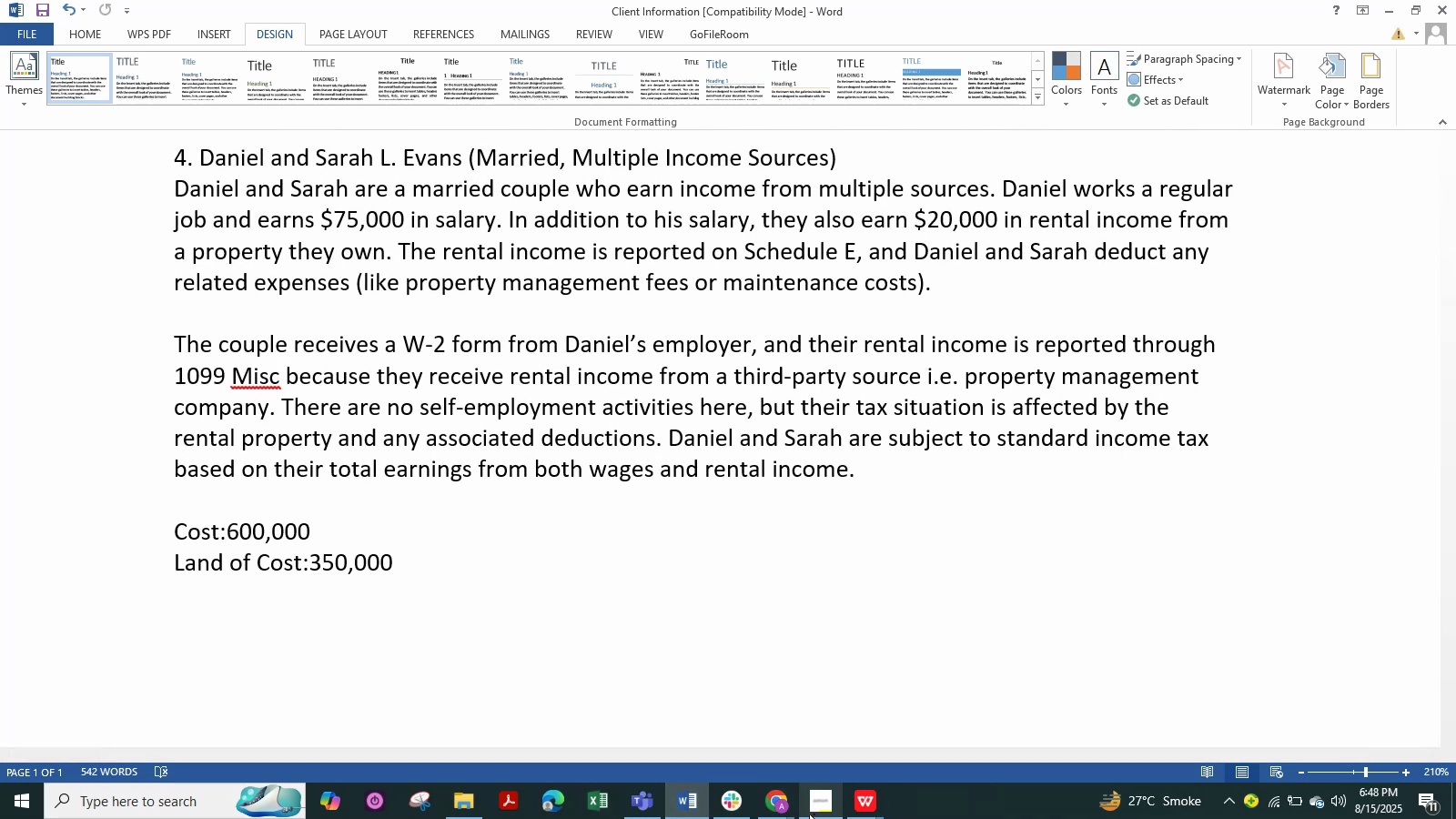 
left_click([783, 804])
 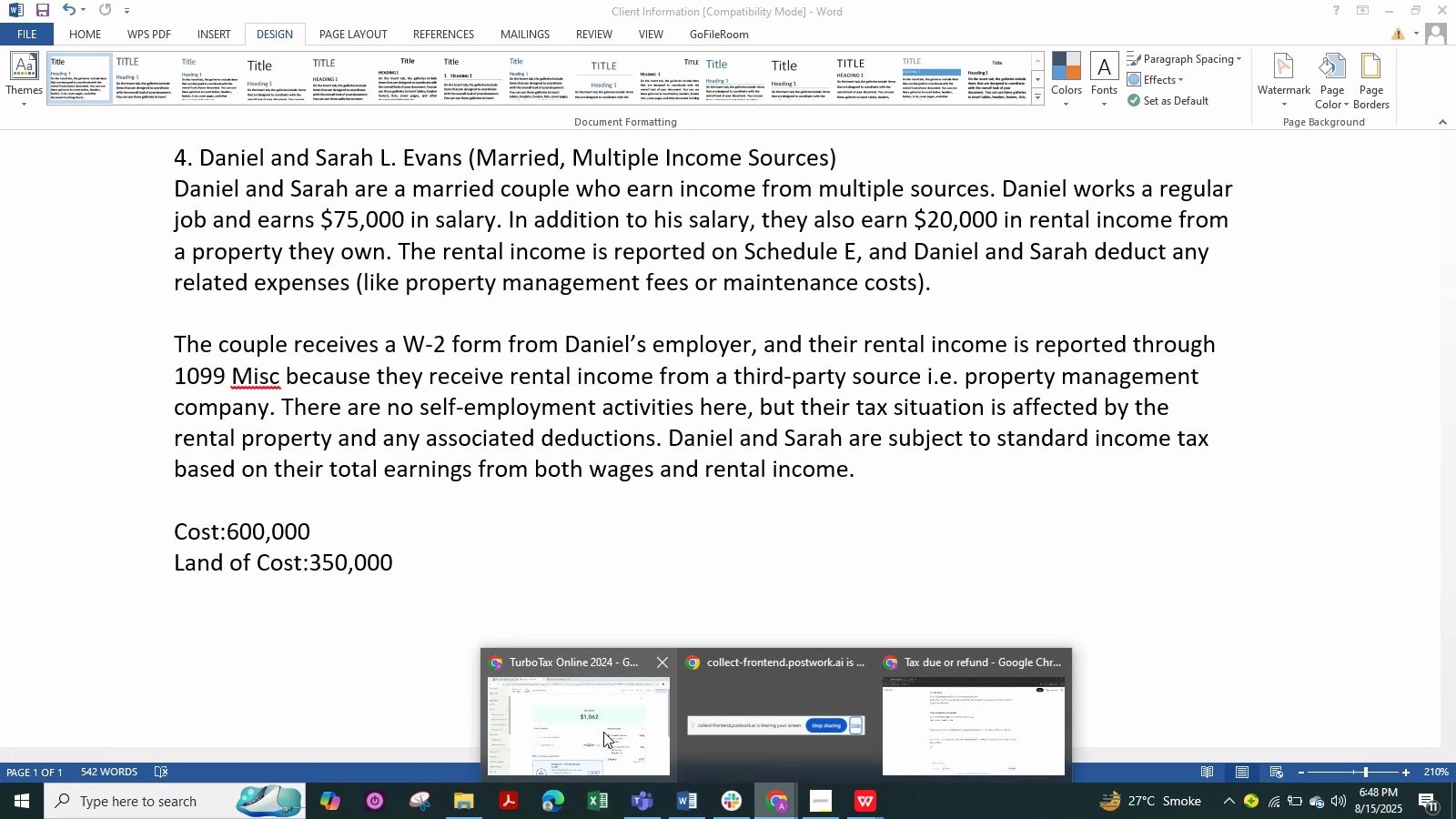 
left_click([603, 732])
 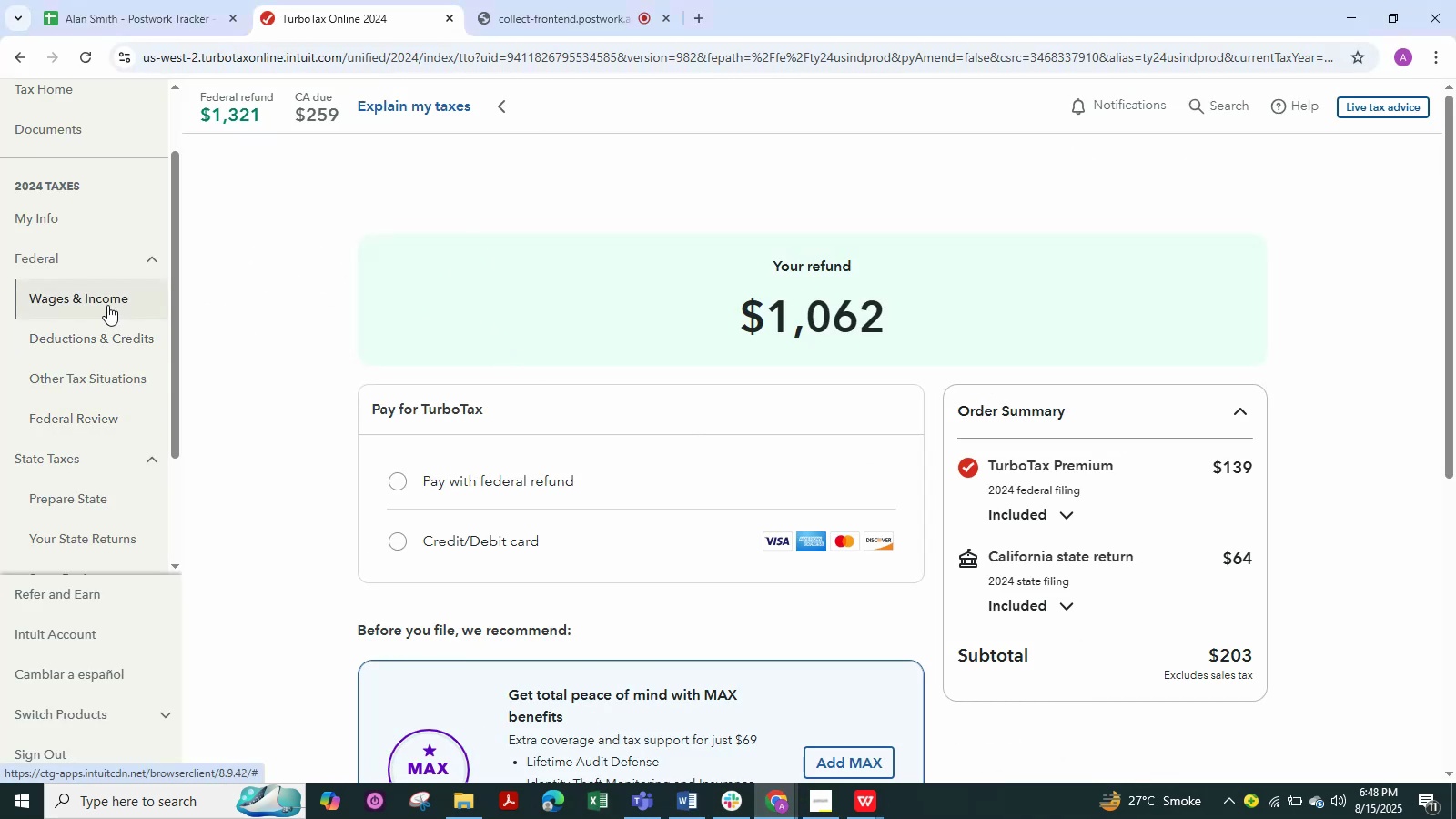 
left_click([107, 305])
 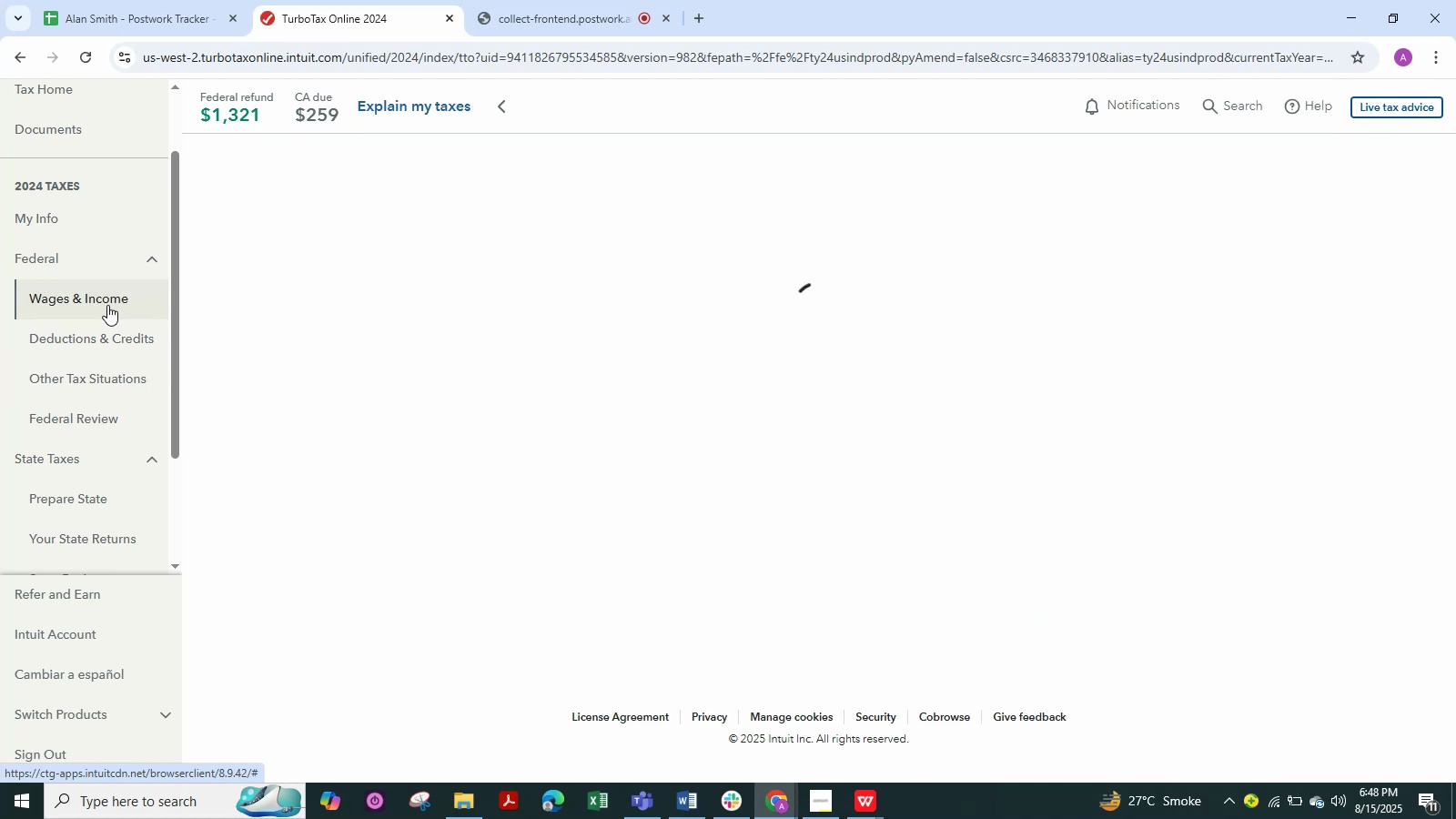 
mouse_move([401, 379])
 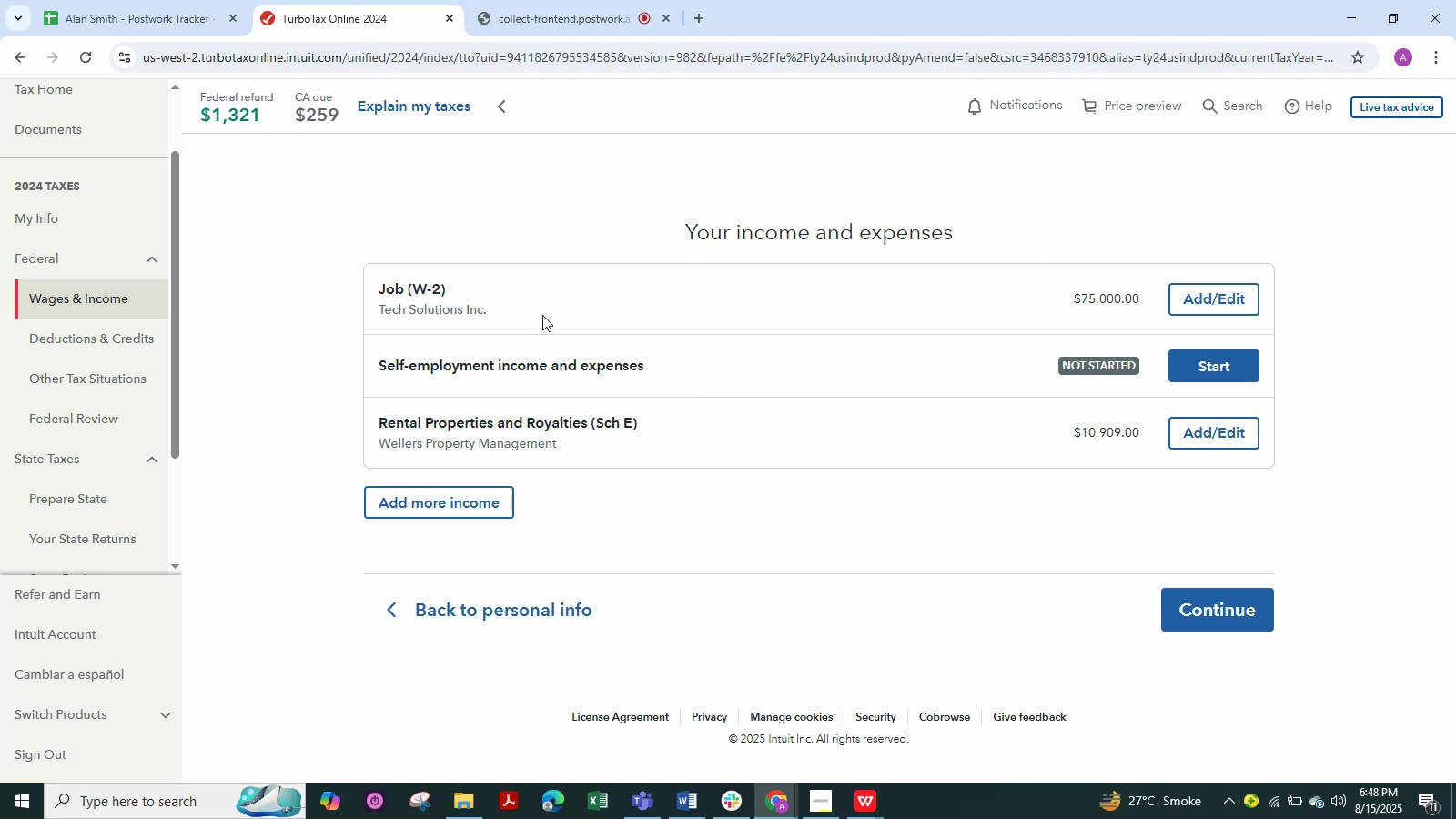 
wait(14.75)
 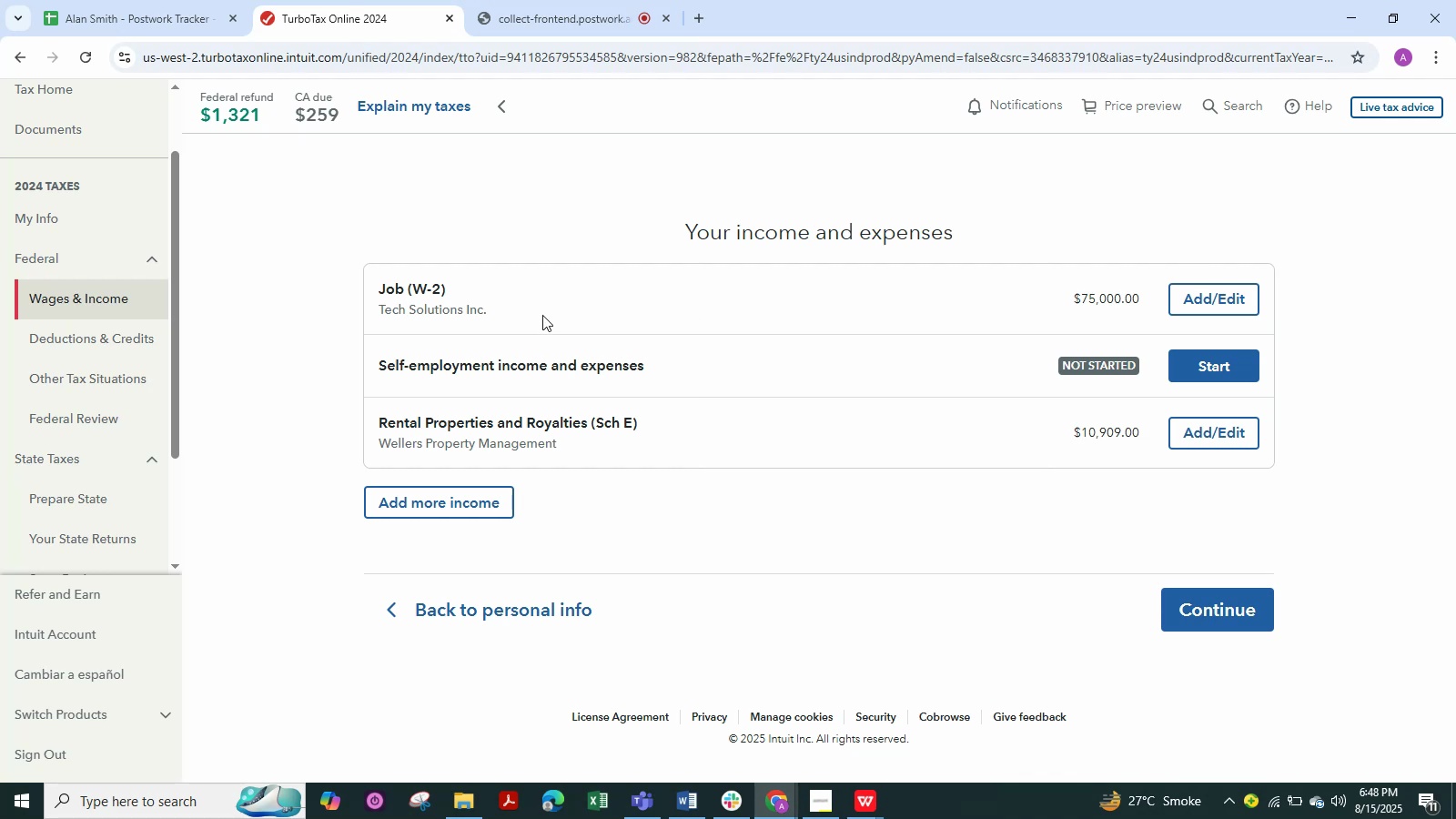 
left_click([1222, 288])
 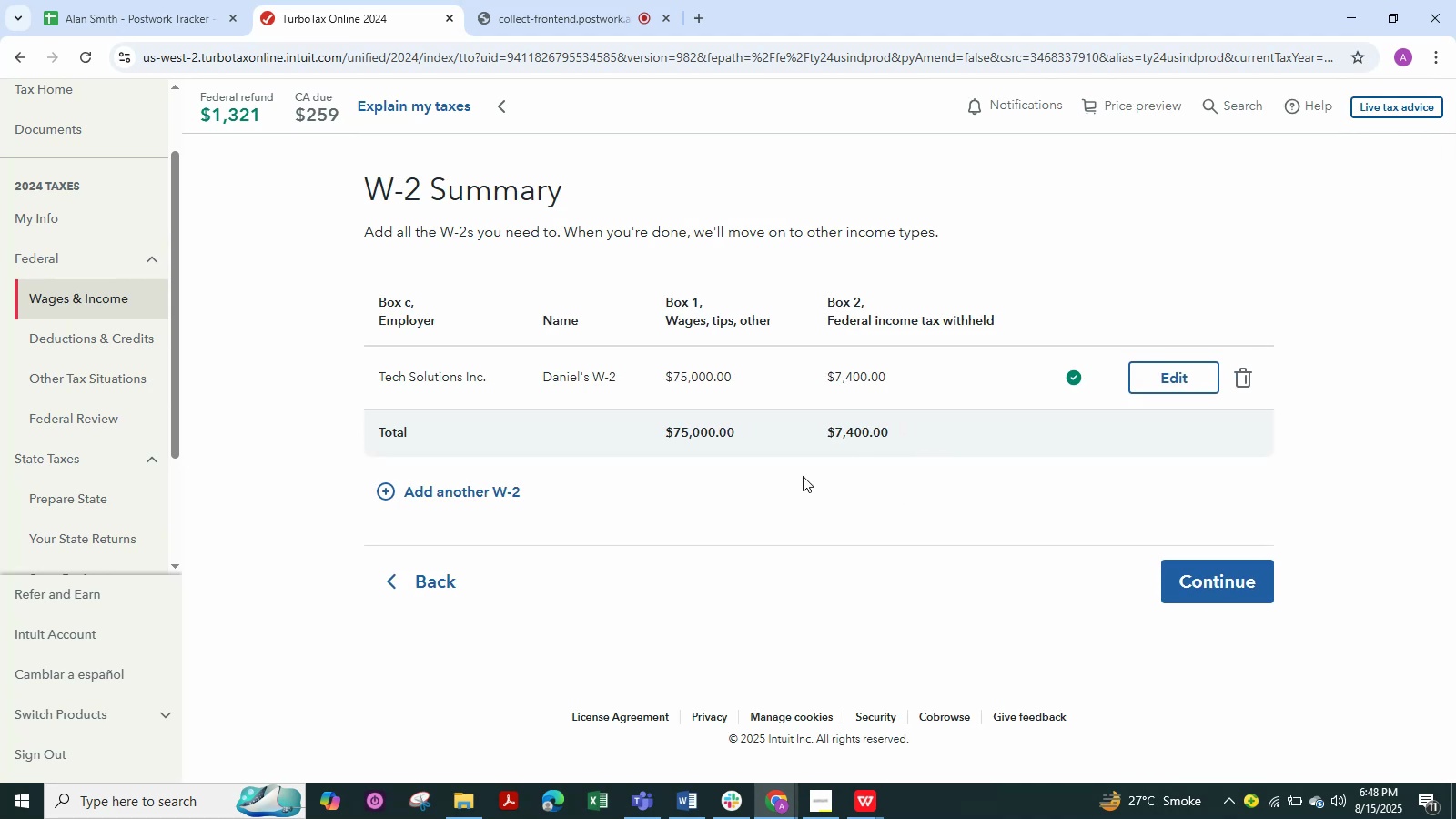 
left_click([1180, 386])
 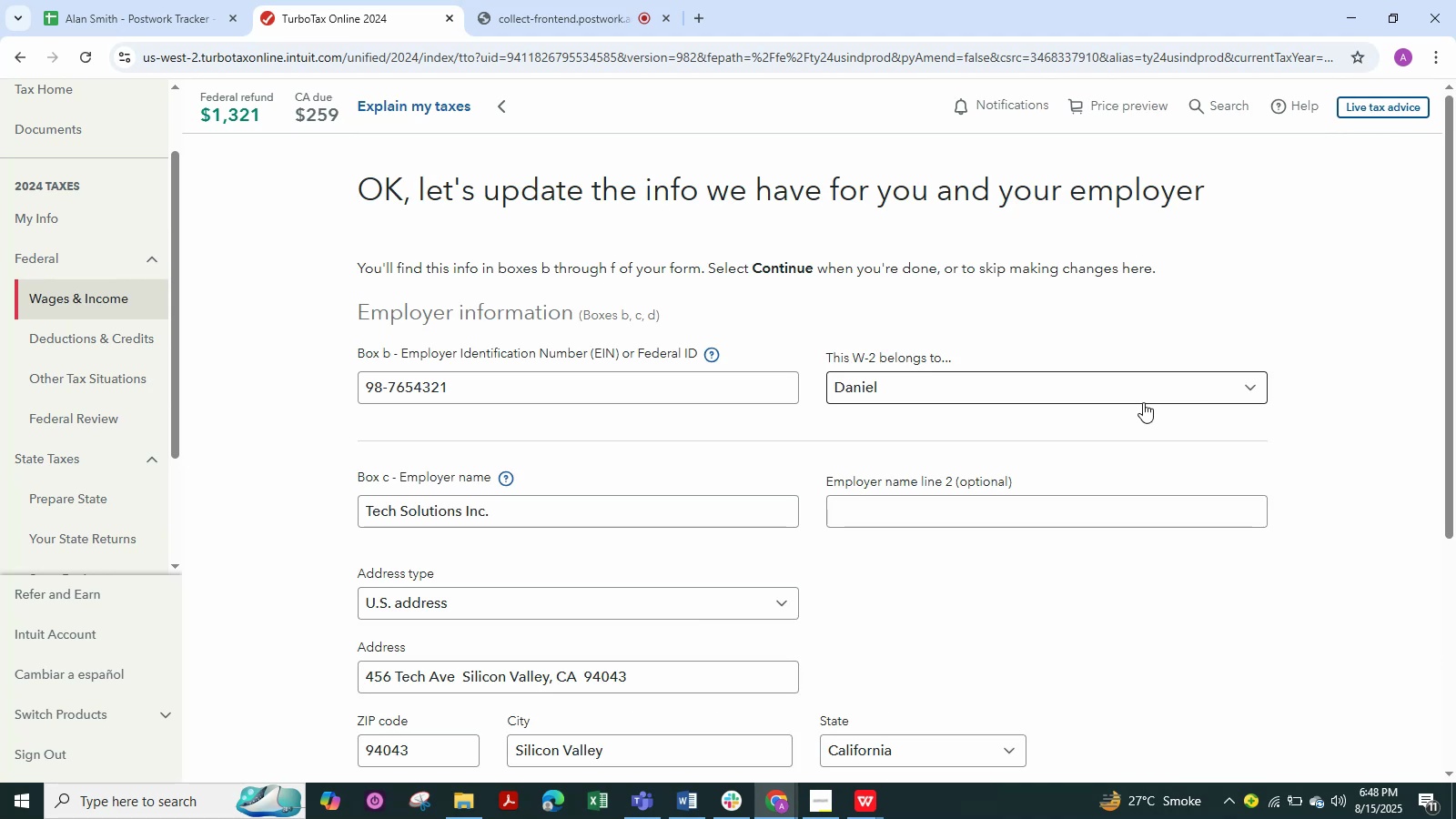 
scroll: coordinate [731, 676], scroll_direction: down, amount: 6.0
 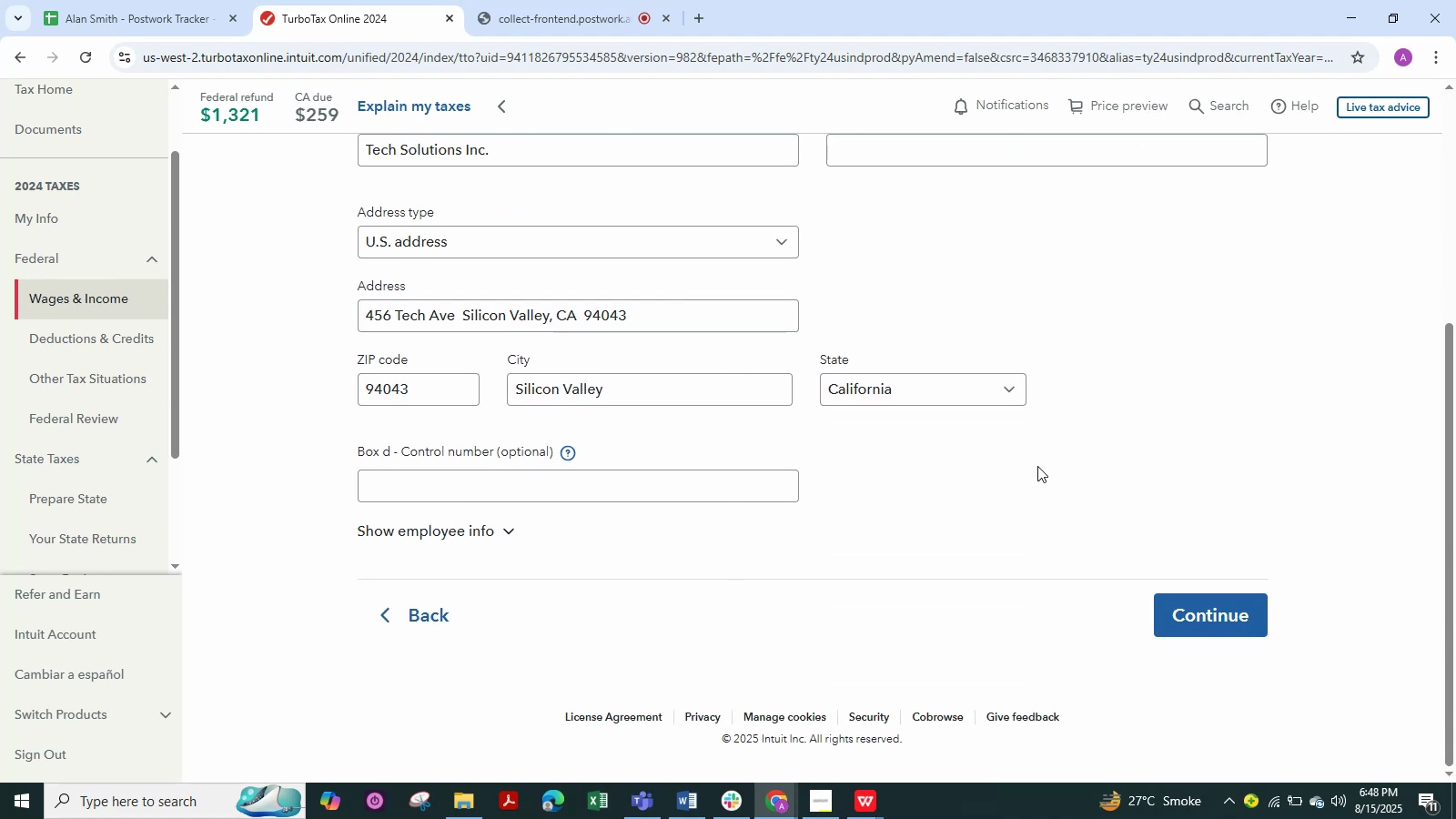 
scroll: coordinate [1037, 464], scroll_direction: up, amount: 3.0
 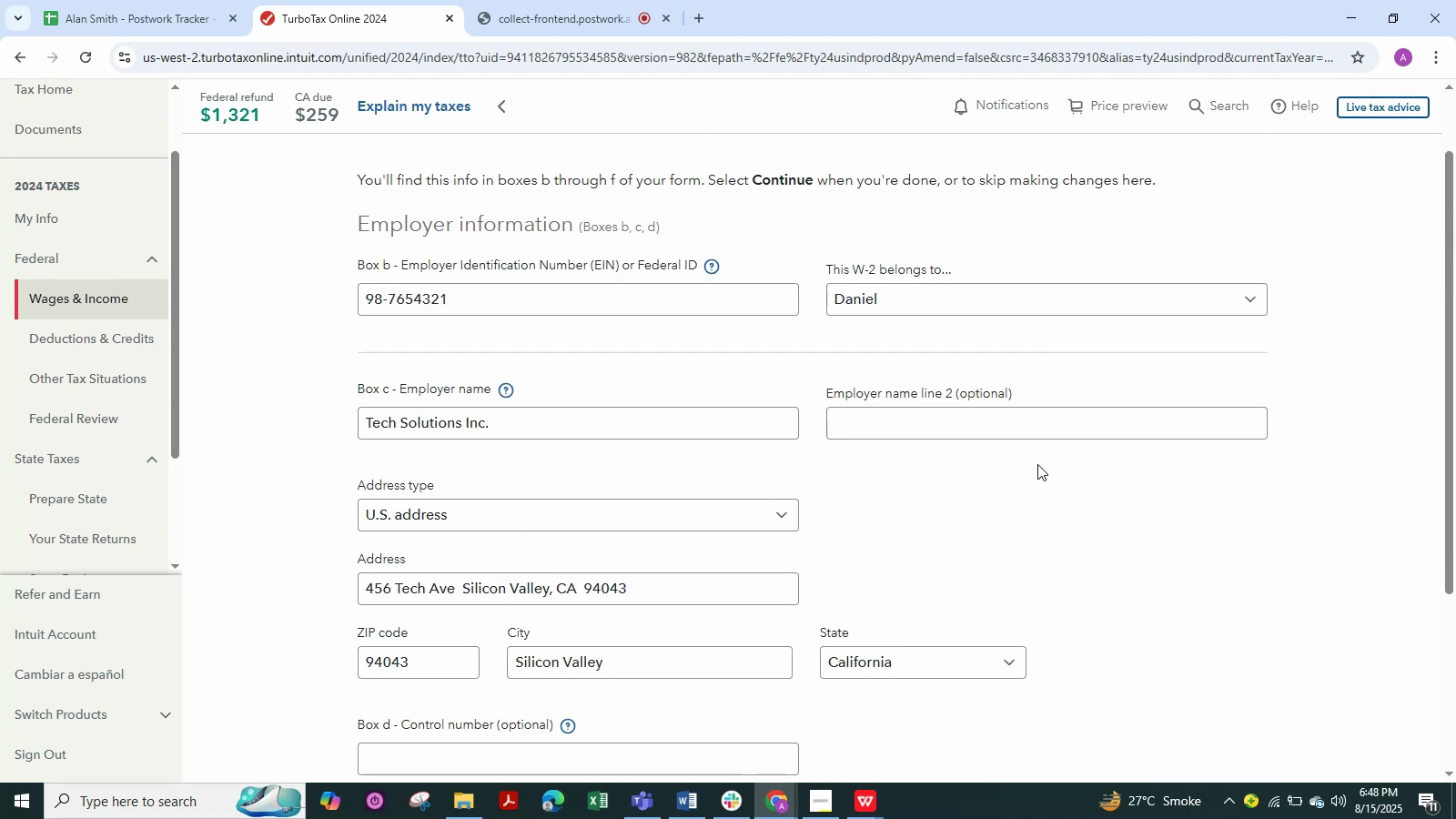 
scroll: coordinate [1037, 464], scroll_direction: down, amount: 3.0
 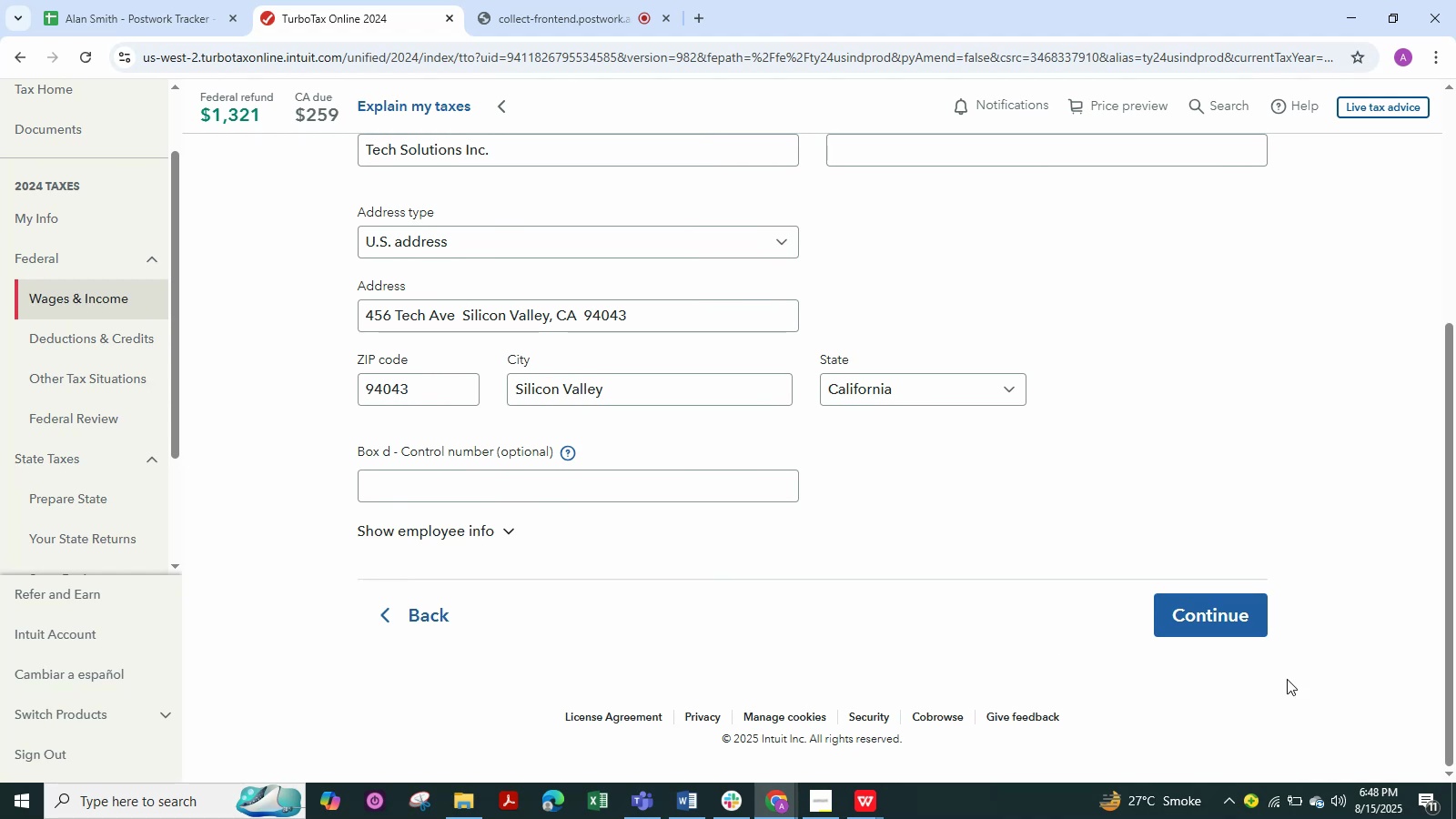 
left_click([1191, 606])
 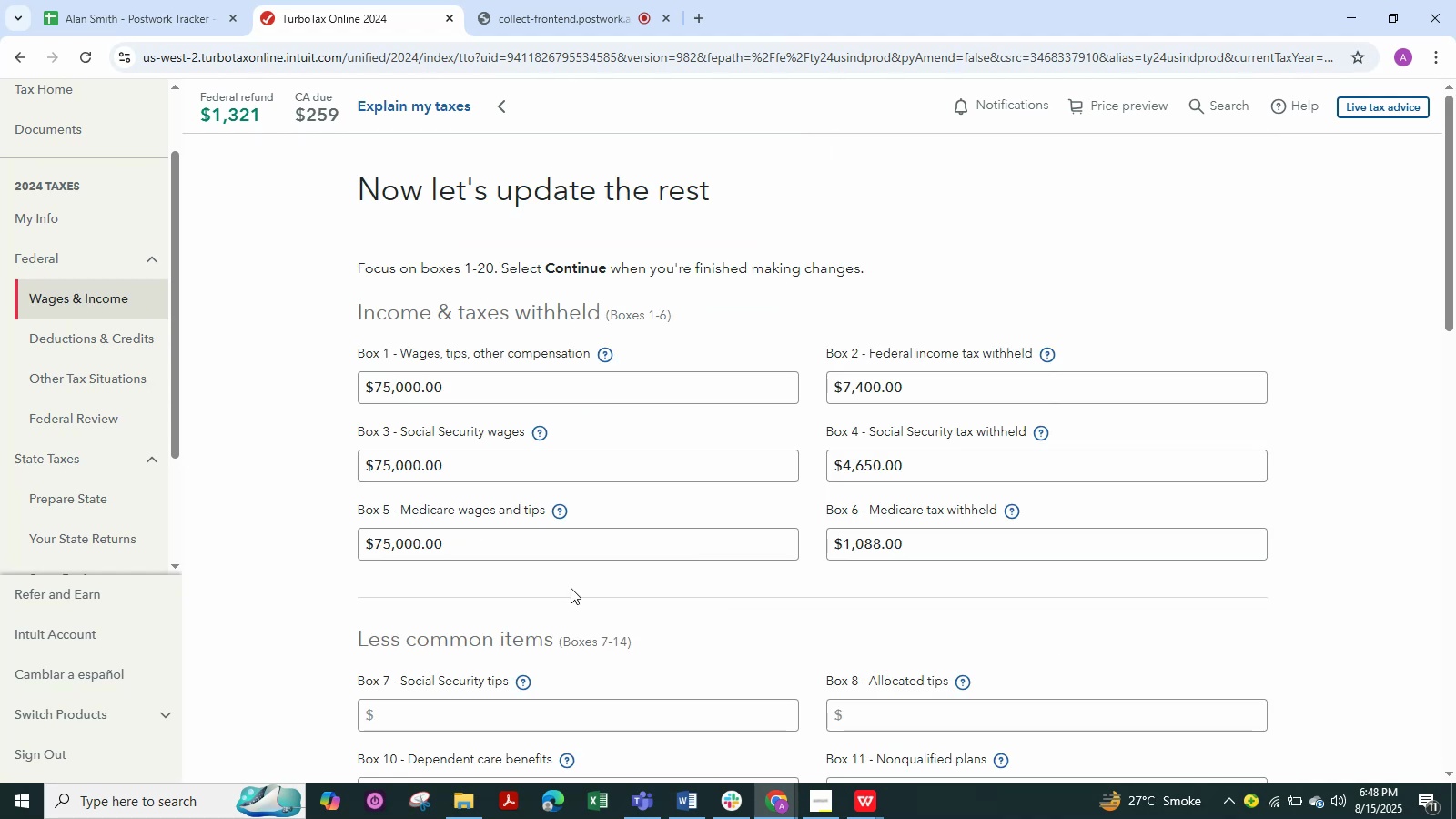 
scroll: coordinate [812, 427], scroll_direction: down, amount: 1.0
 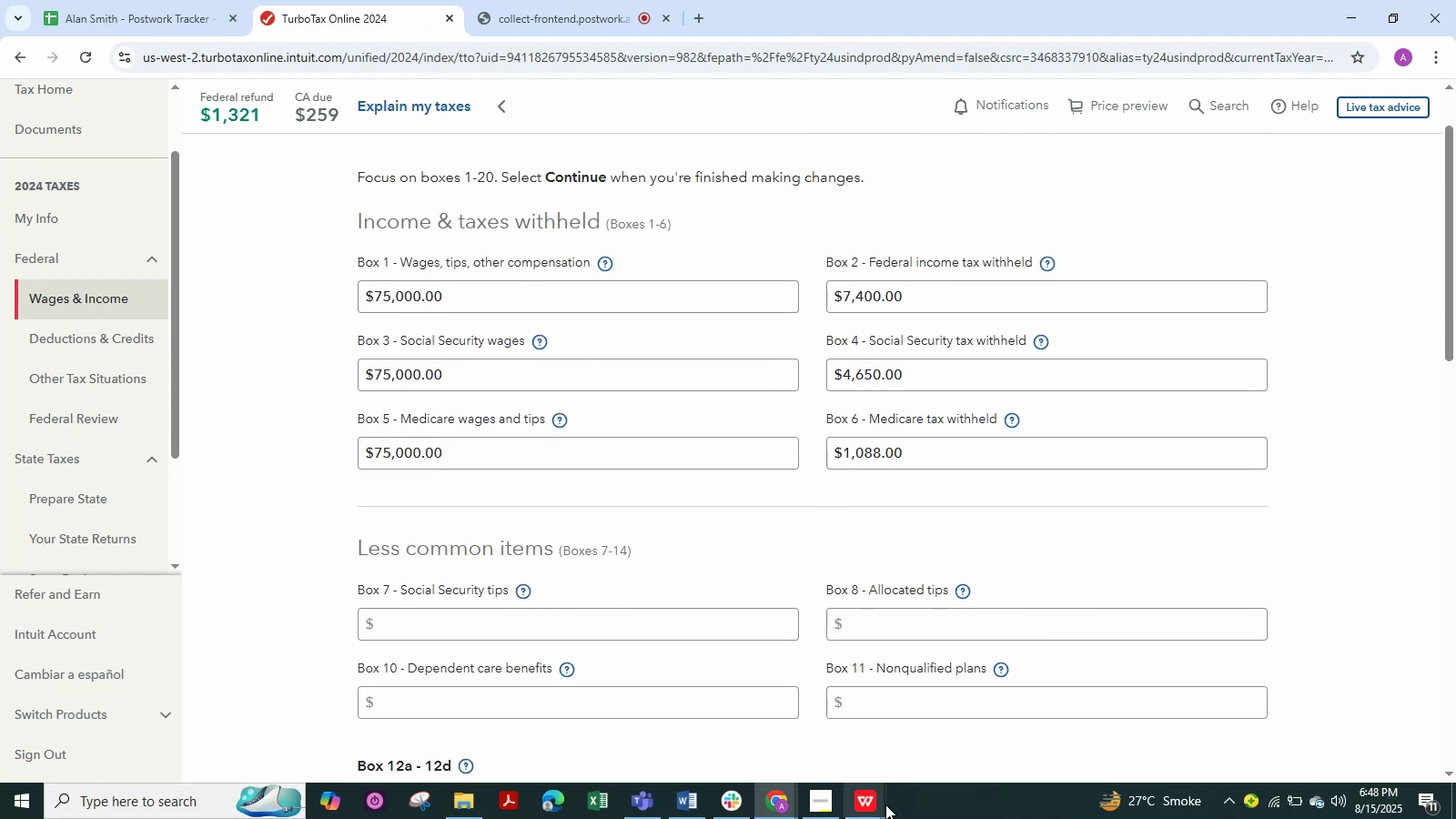 
left_click([883, 802])
 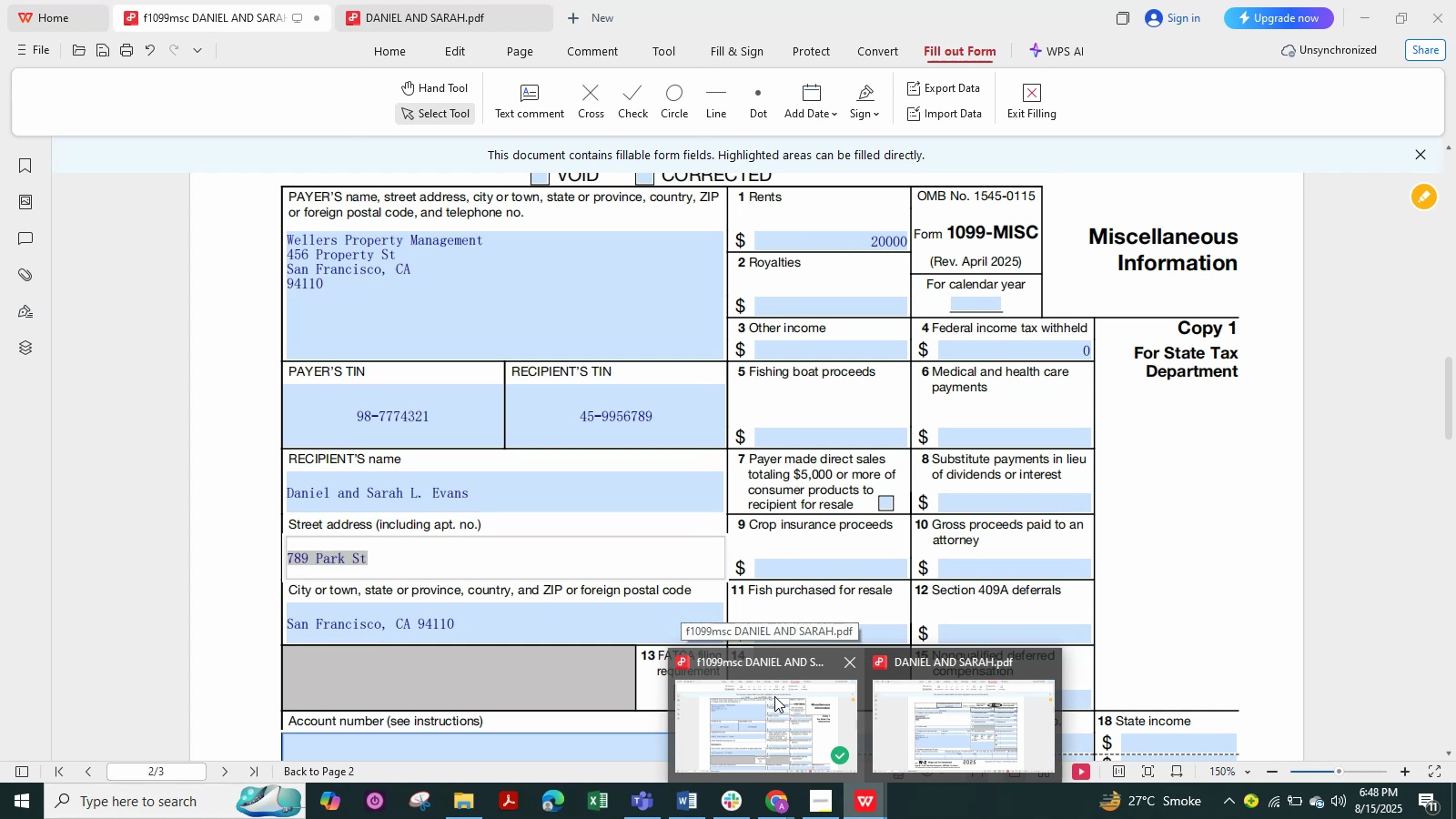 
left_click([774, 696])
 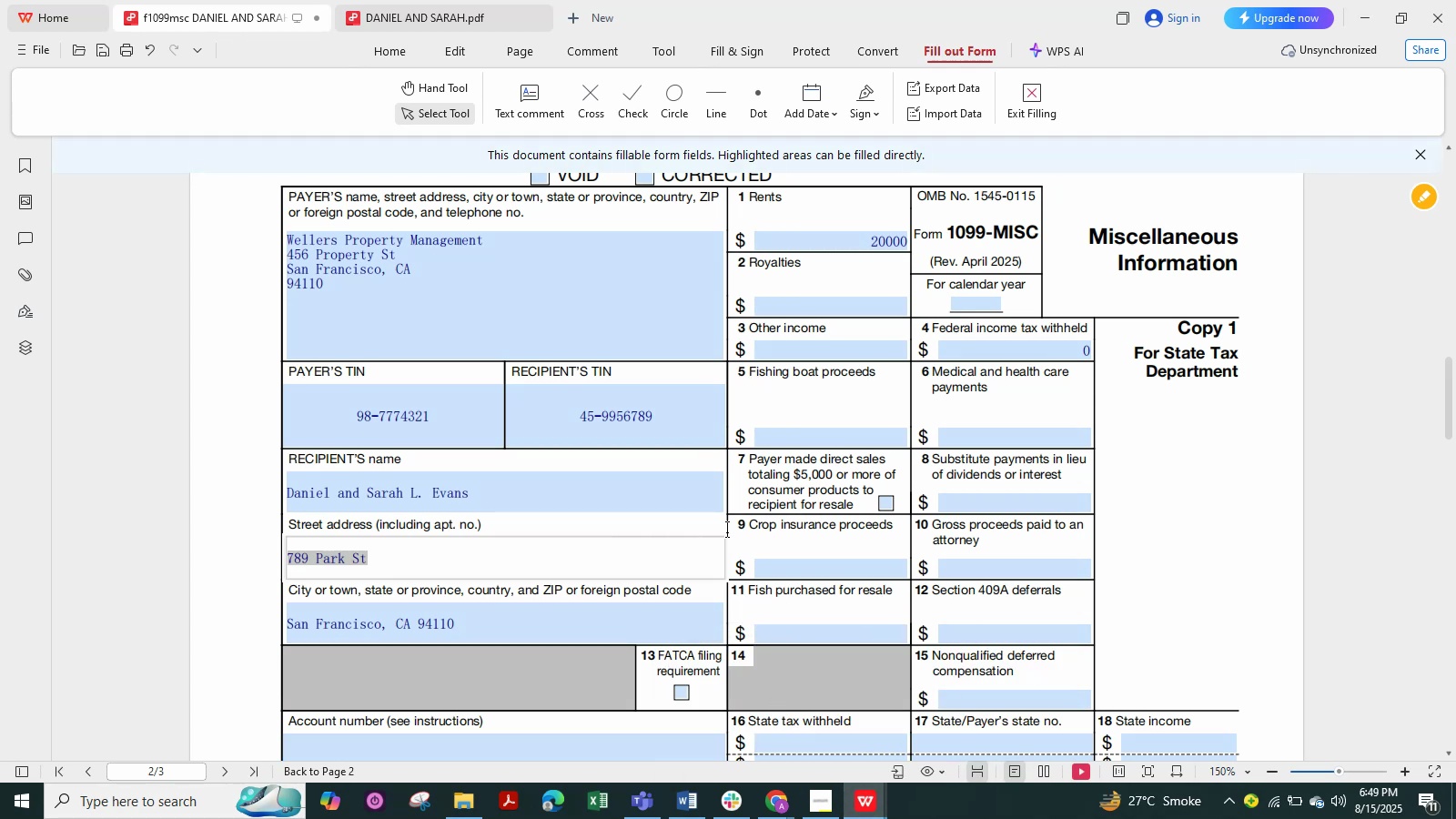 
scroll: coordinate [926, 459], scroll_direction: down, amount: 2.0
 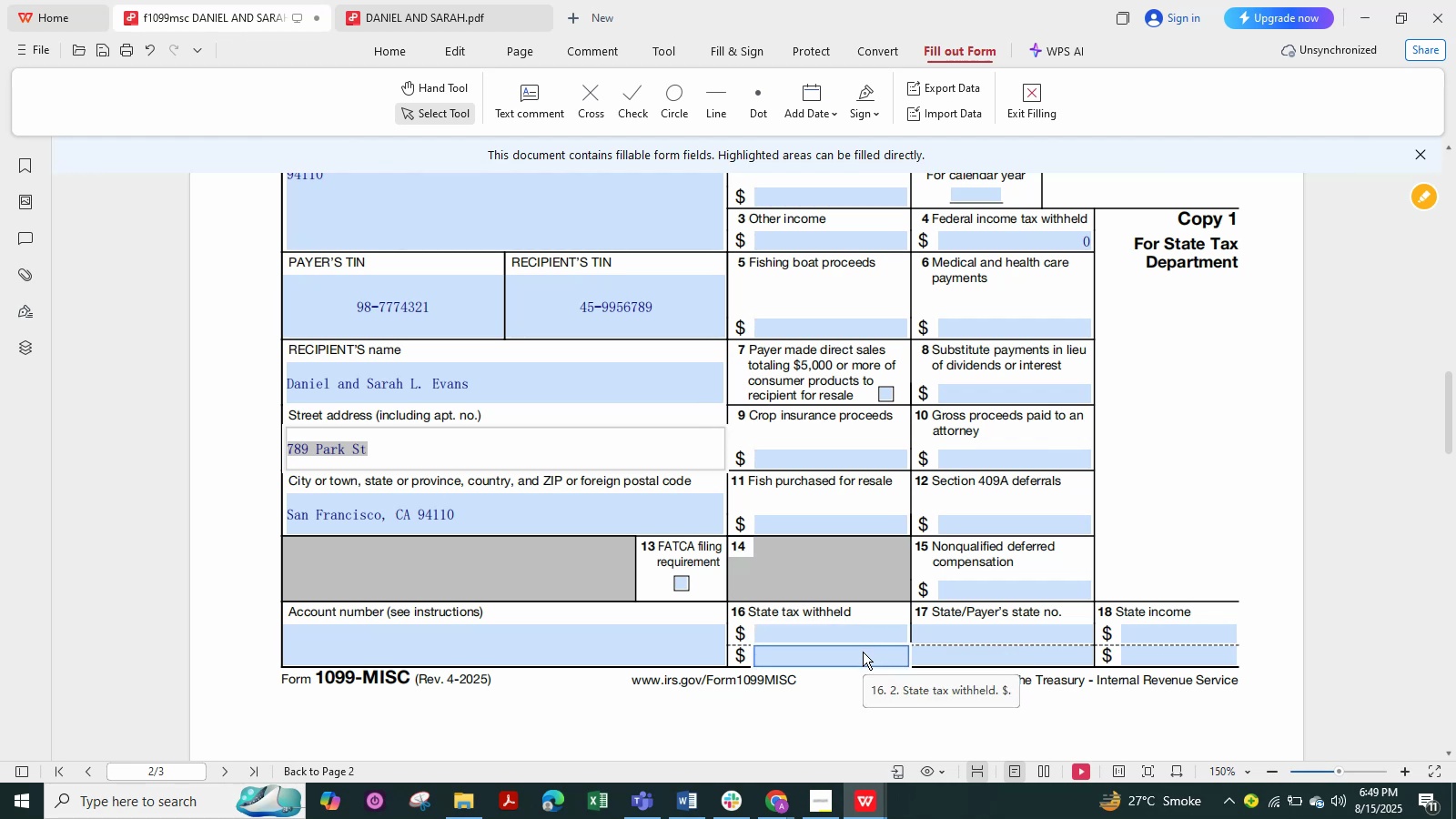 
wait(6.0)
 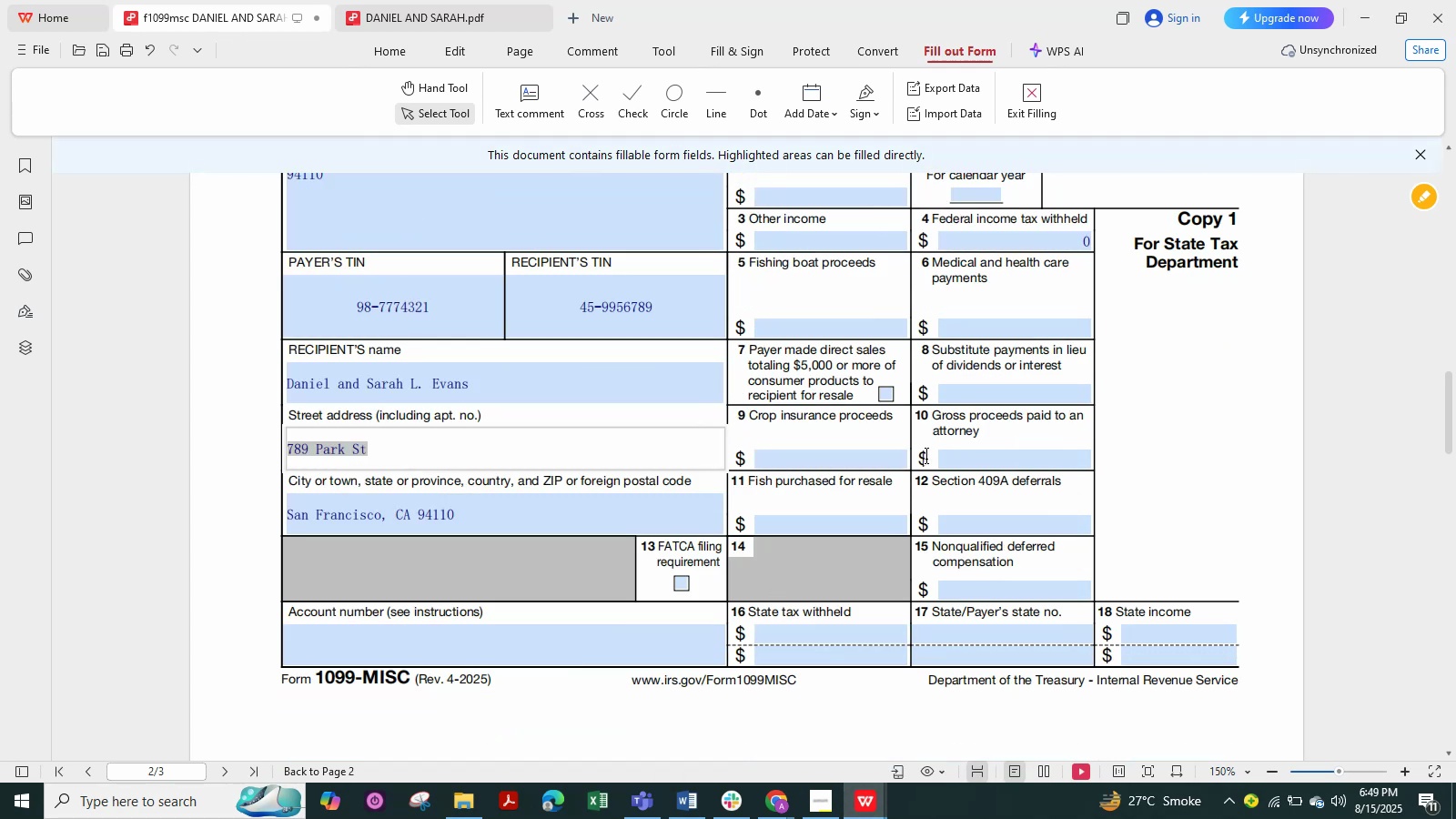 
scroll: coordinate [536, 384], scroll_direction: up, amount: 4.0
 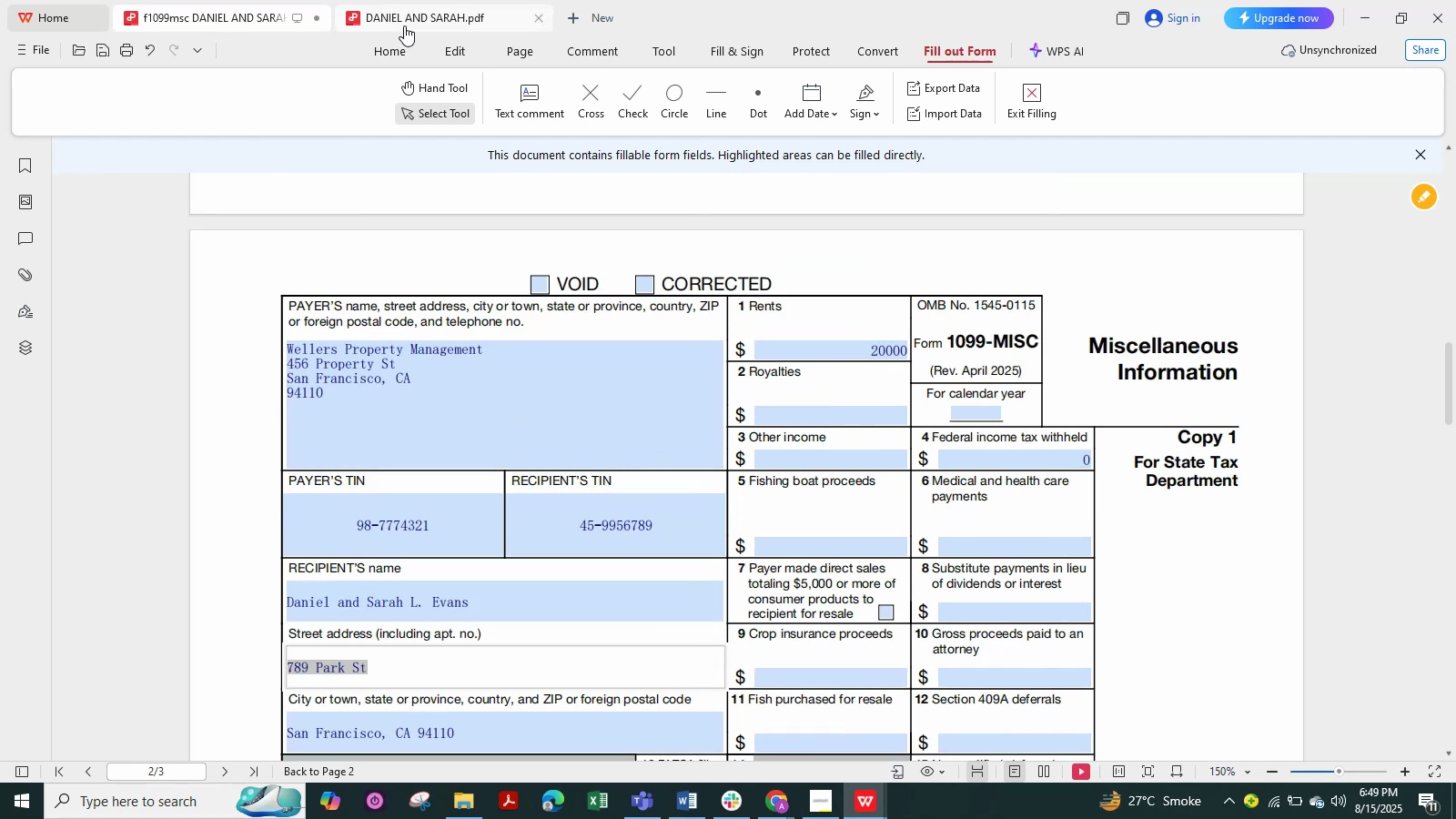 
left_click([418, 5])
 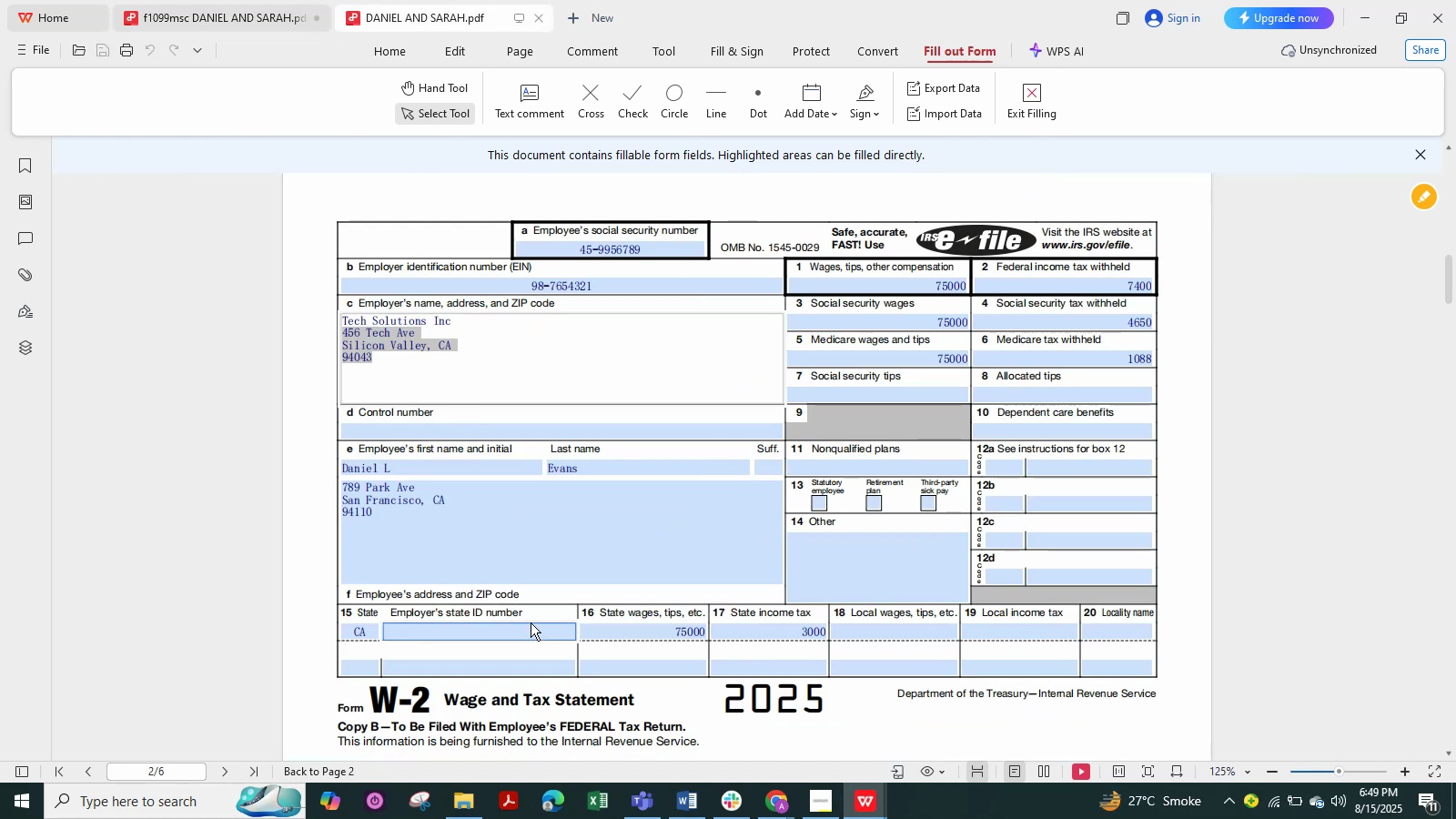 
key(Alt+Tab)
 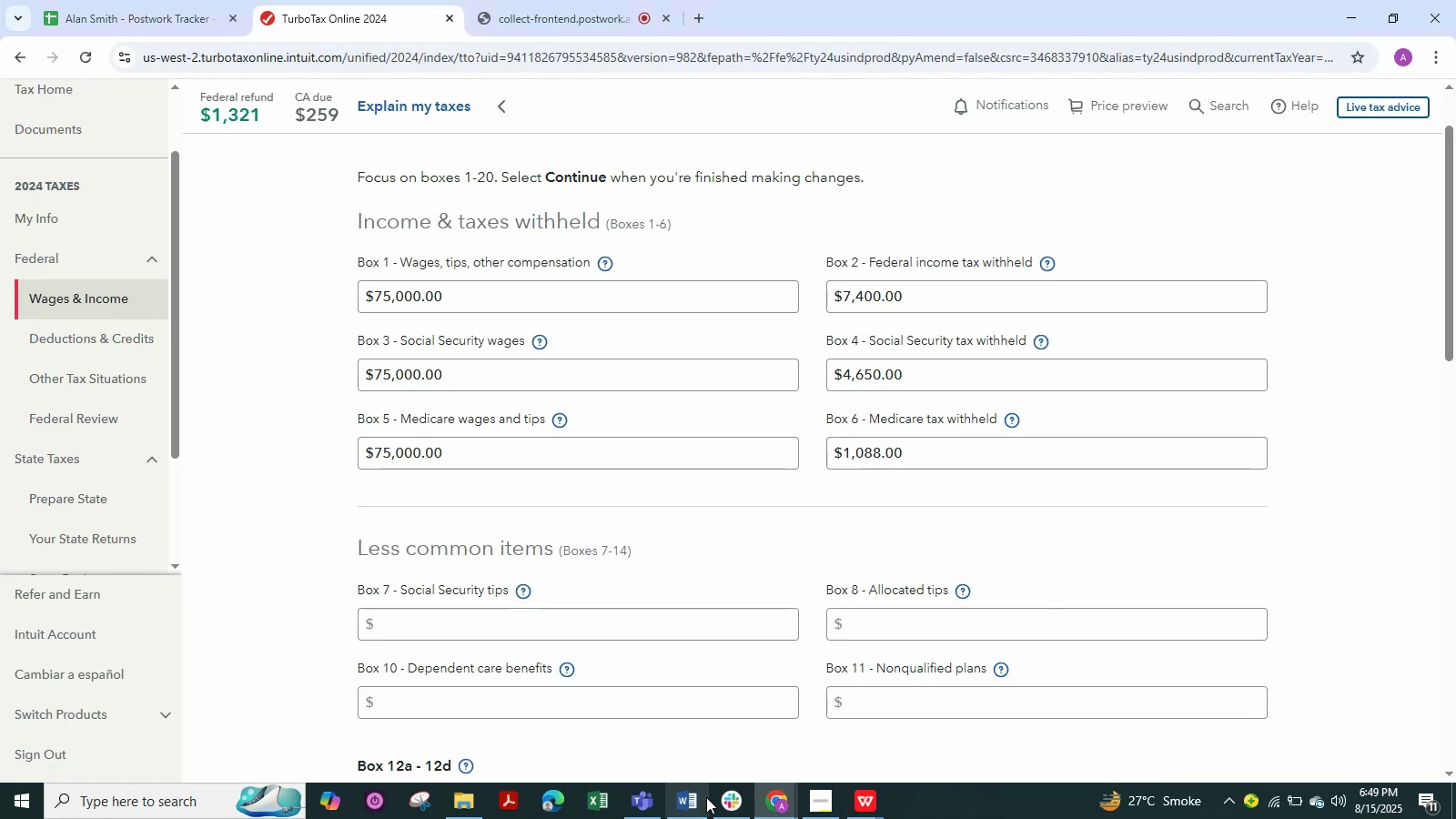 
key(Alt+AltLeft)
 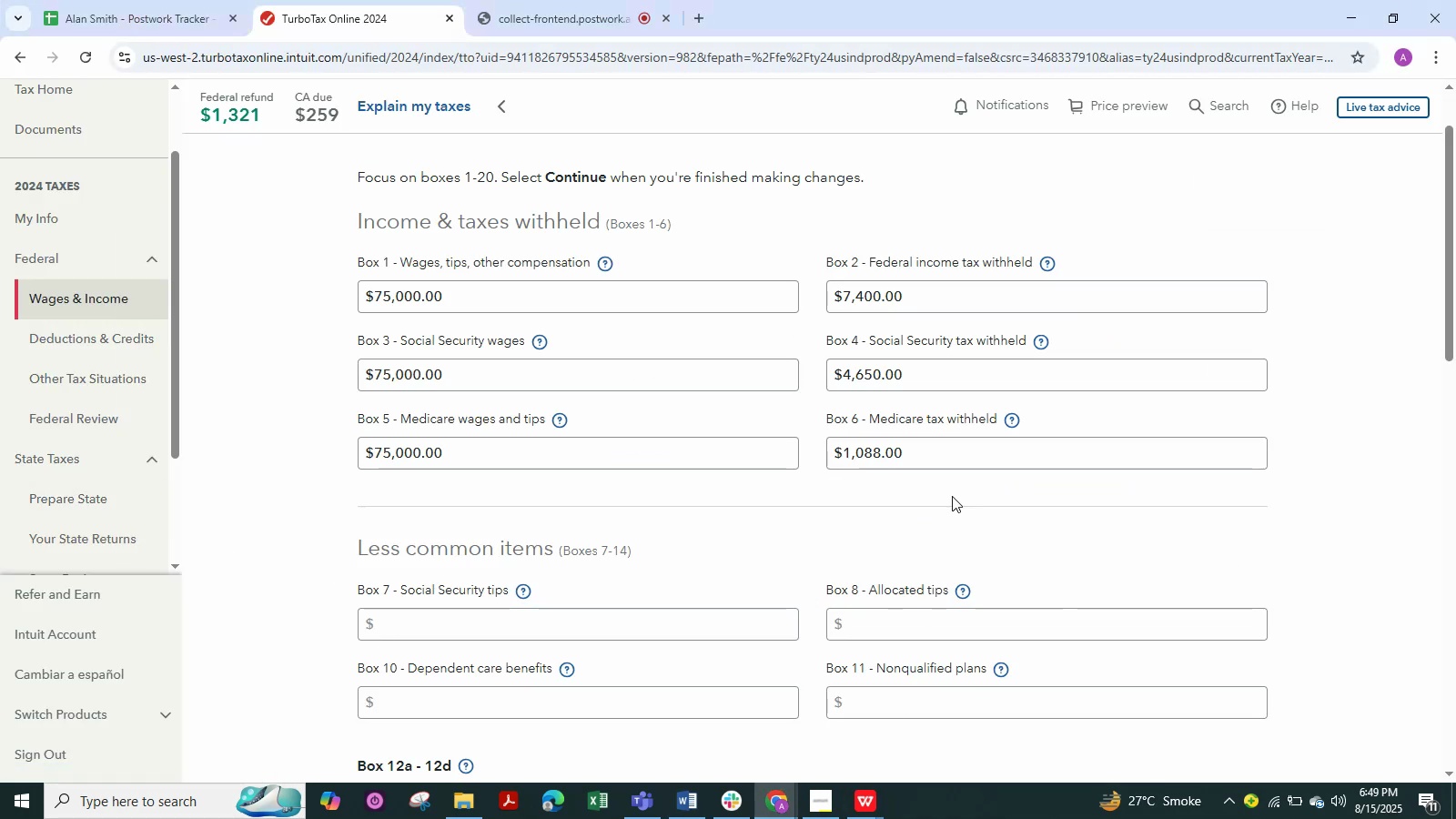 
key(Alt+Tab)
 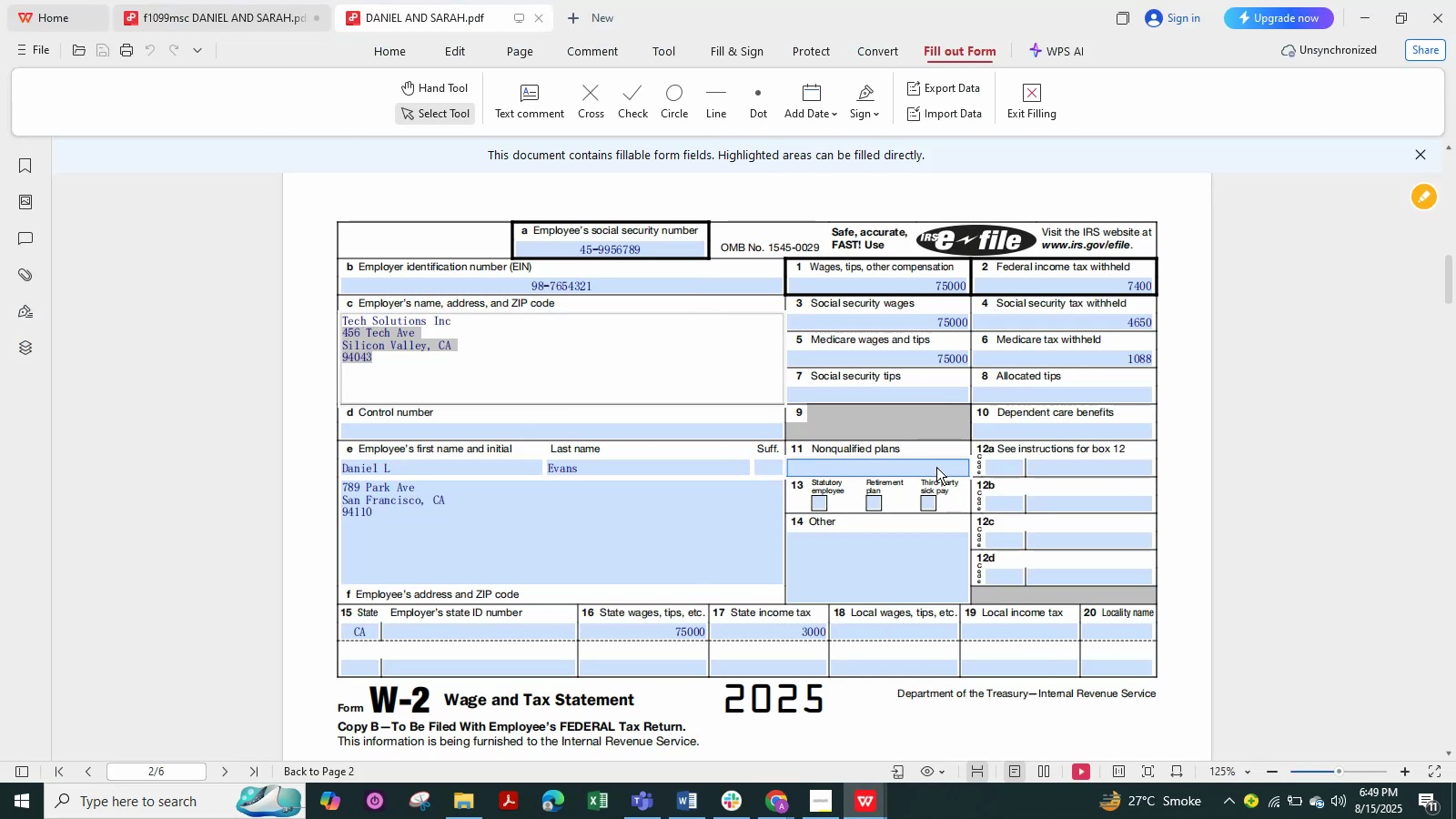 
key(Alt+AltLeft)
 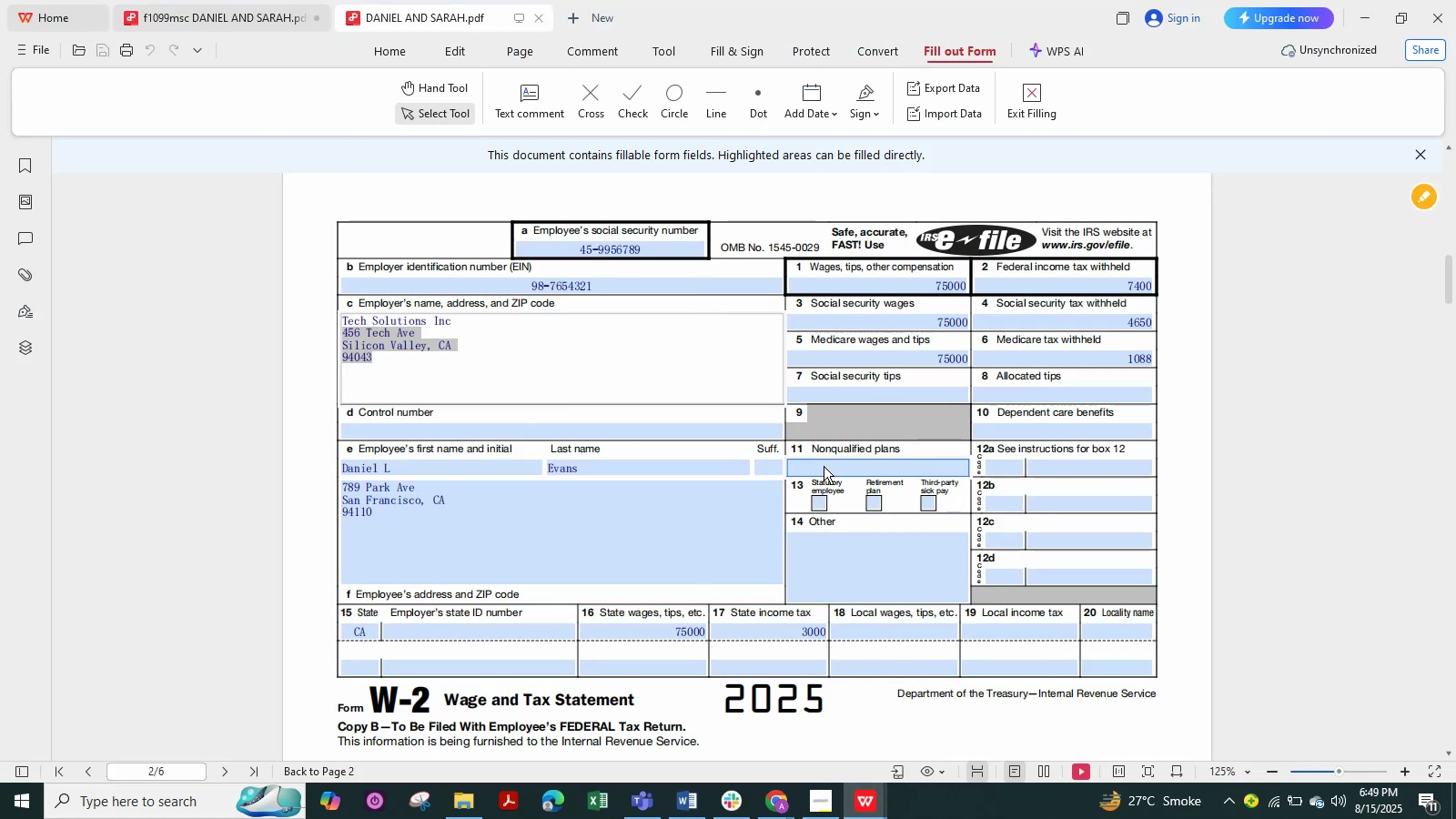 
key(Alt+Tab)
 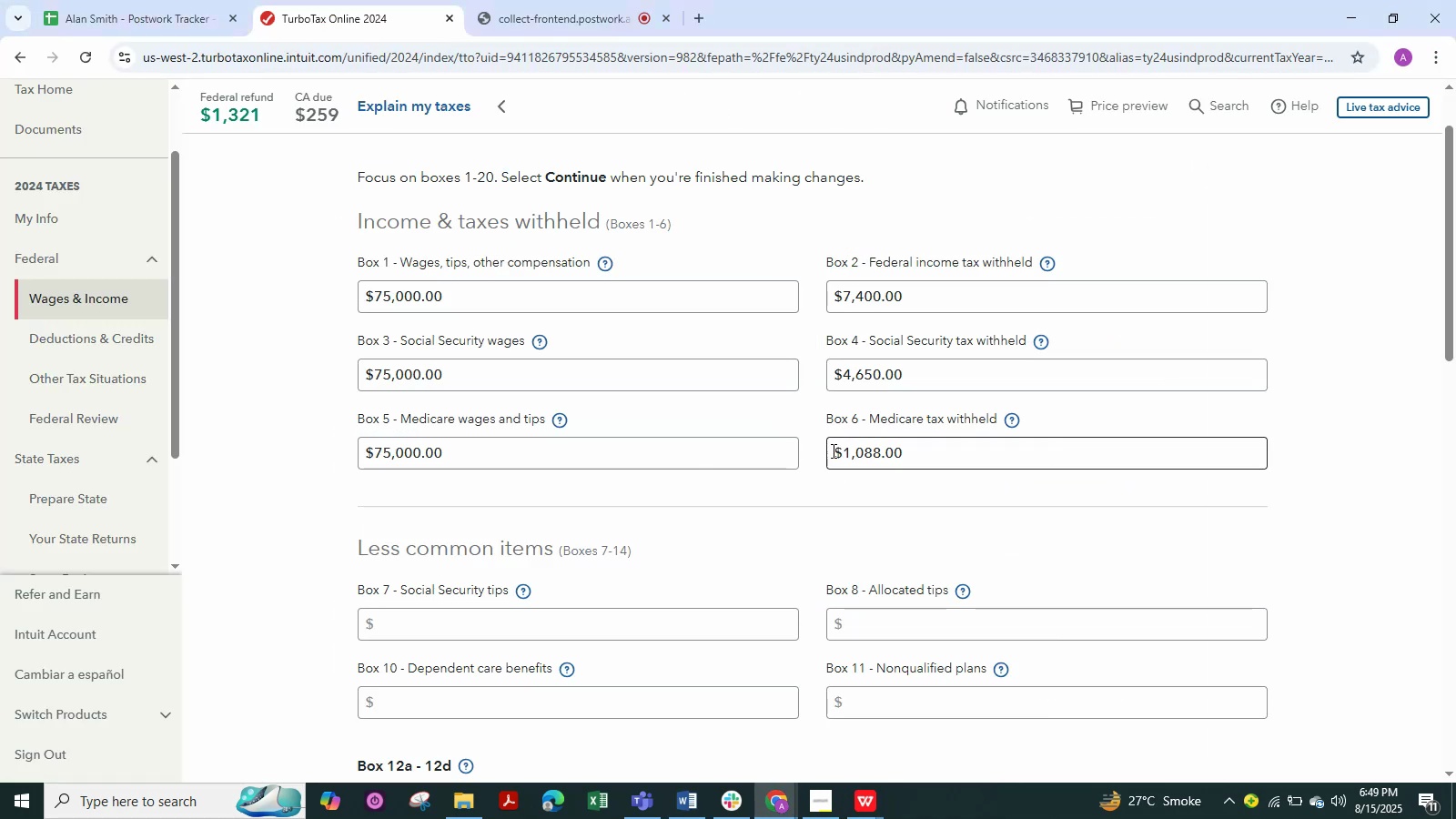 
key(Alt+AltLeft)
 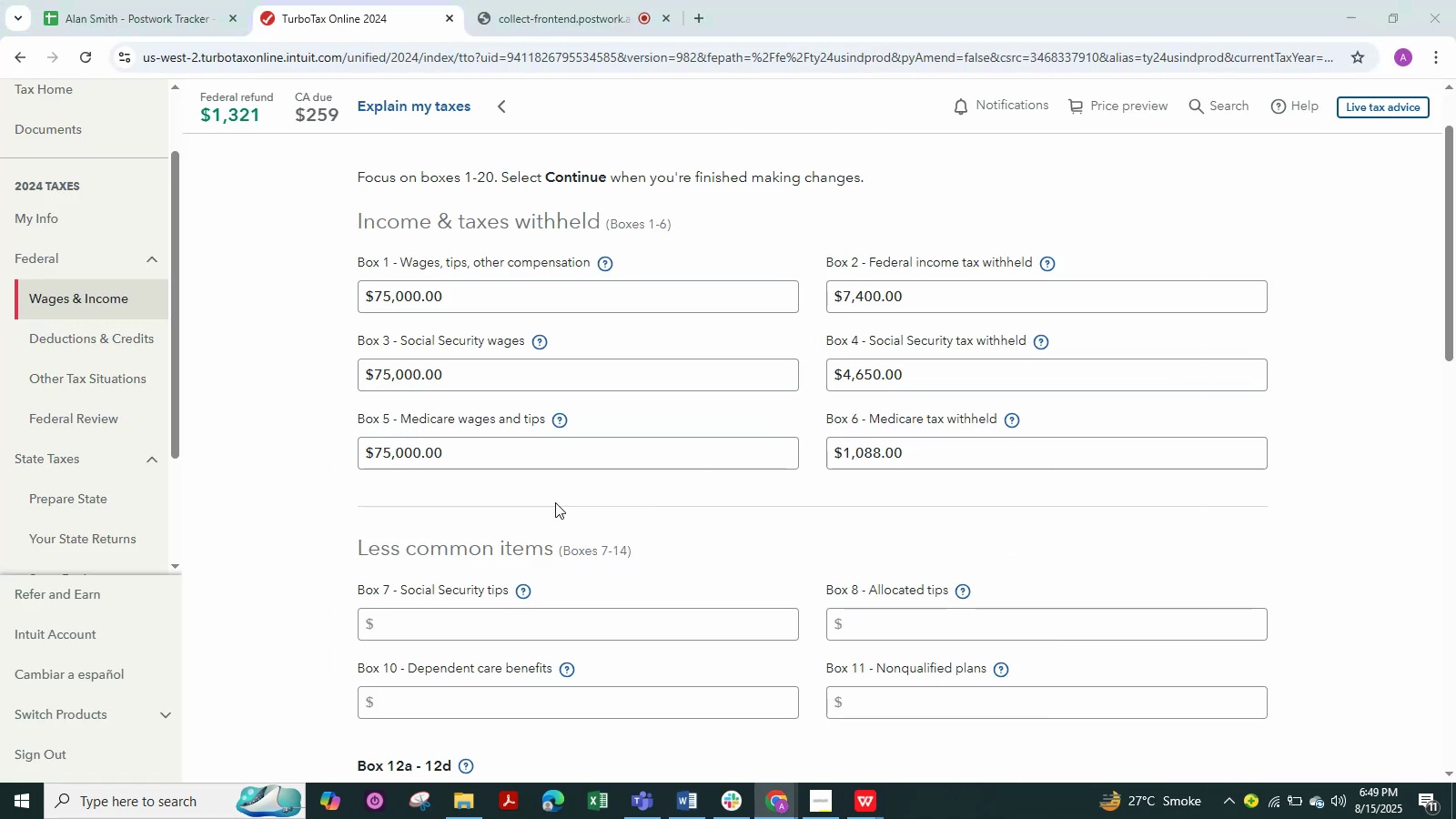 
key(Alt+Tab)
 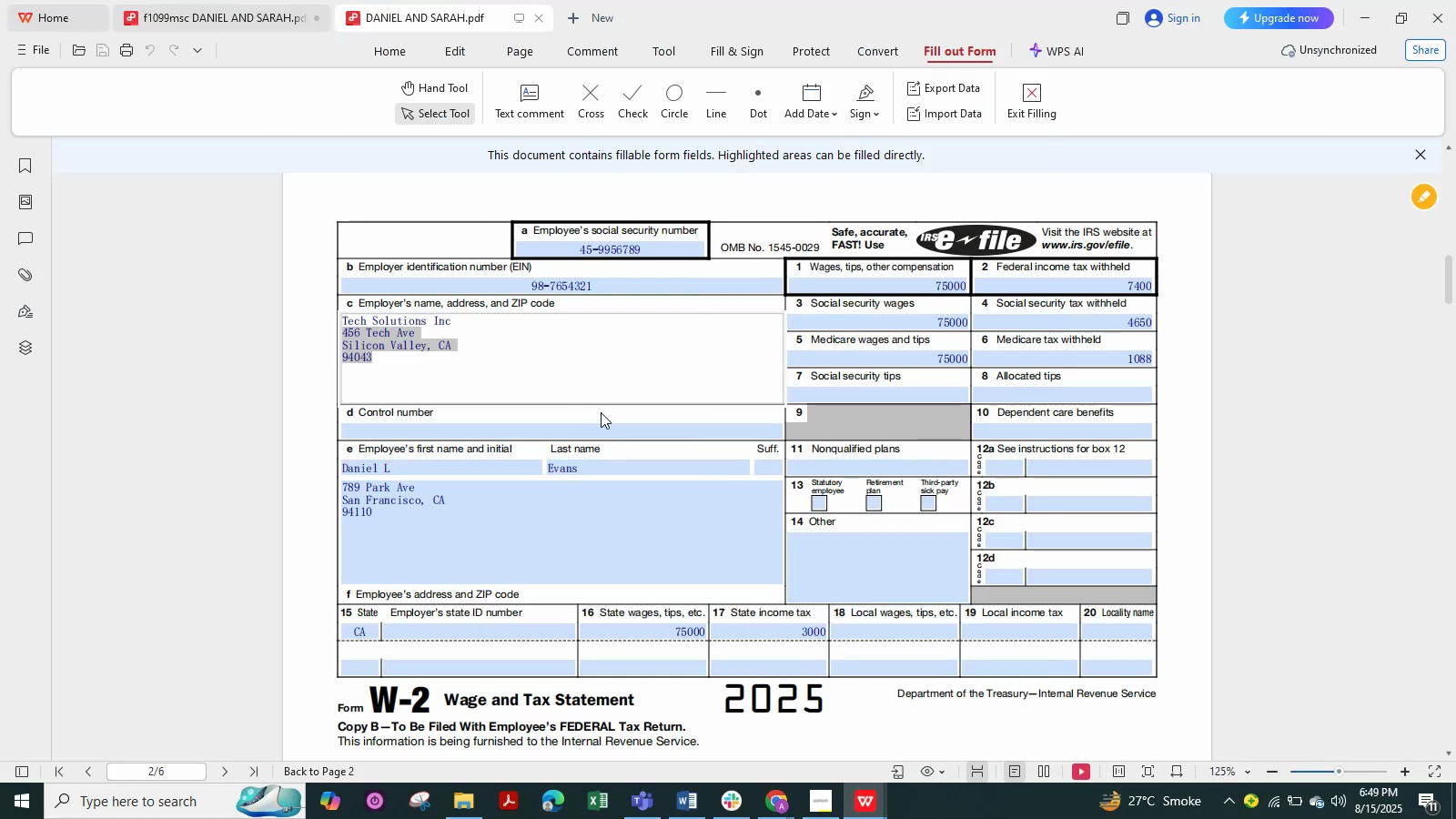 
scroll: coordinate [818, 519], scroll_direction: down, amount: 58.0
 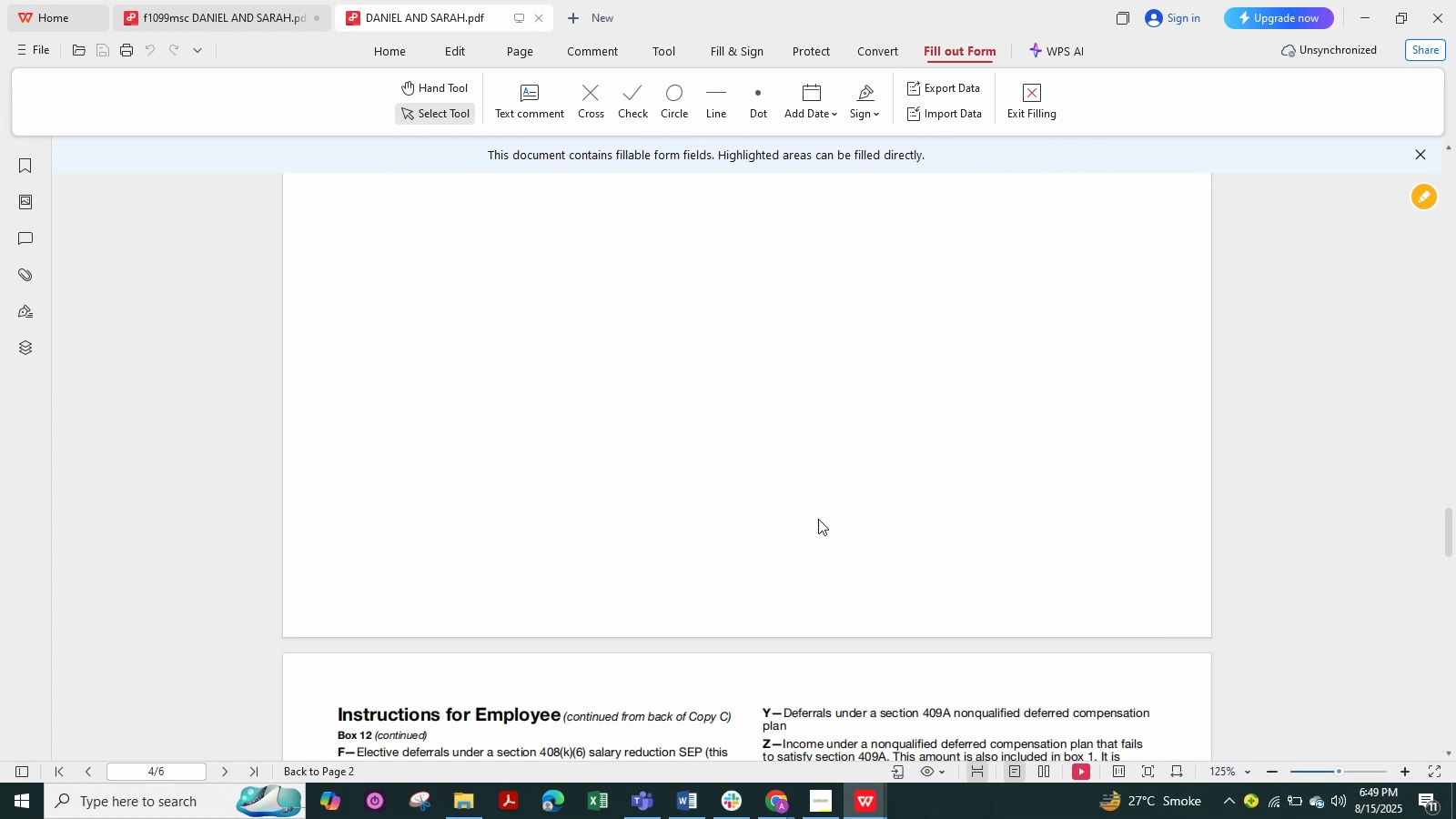 
scroll: coordinate [818, 519], scroll_direction: up, amount: 59.0
 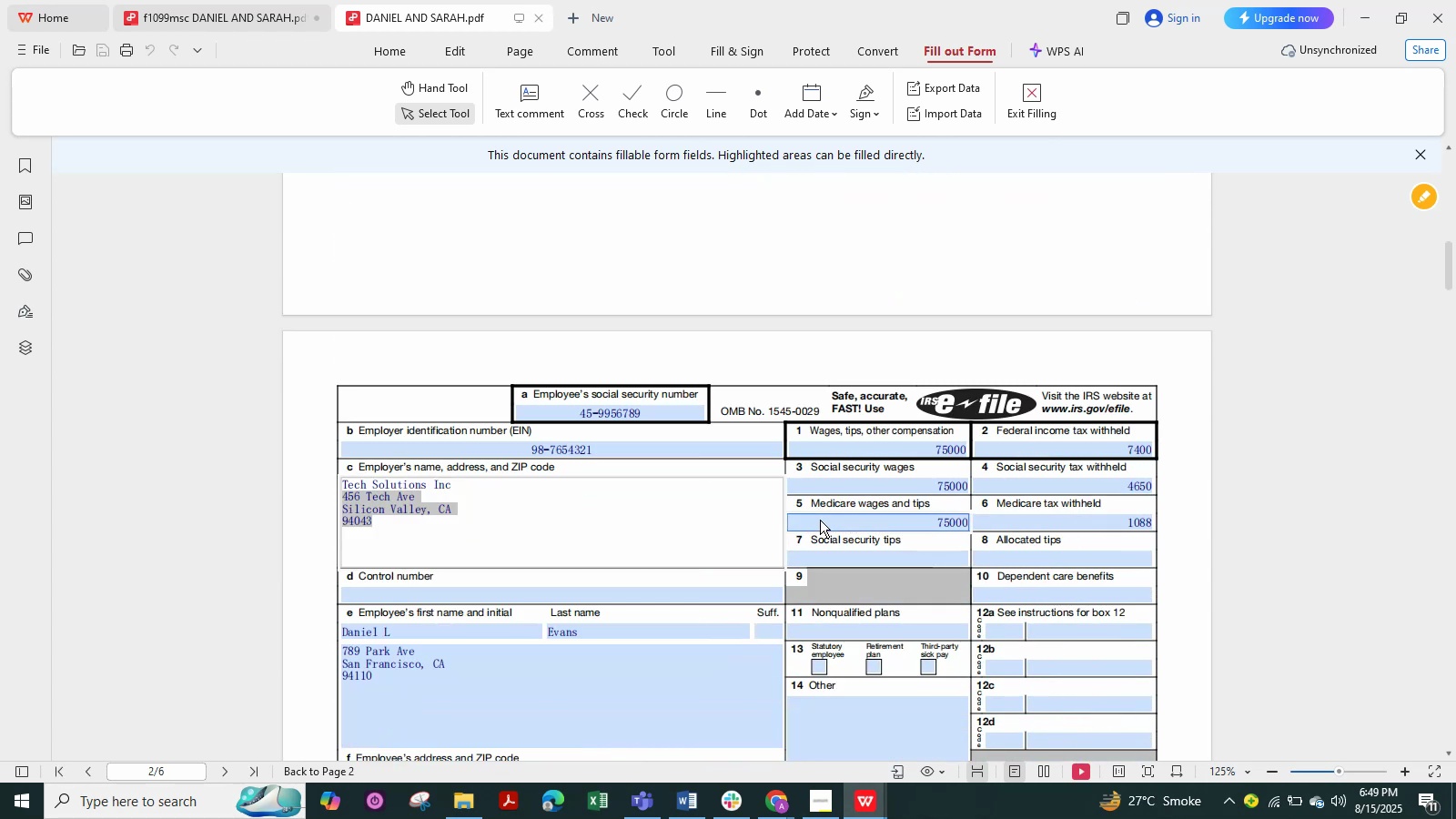 
key(Alt+Tab)
 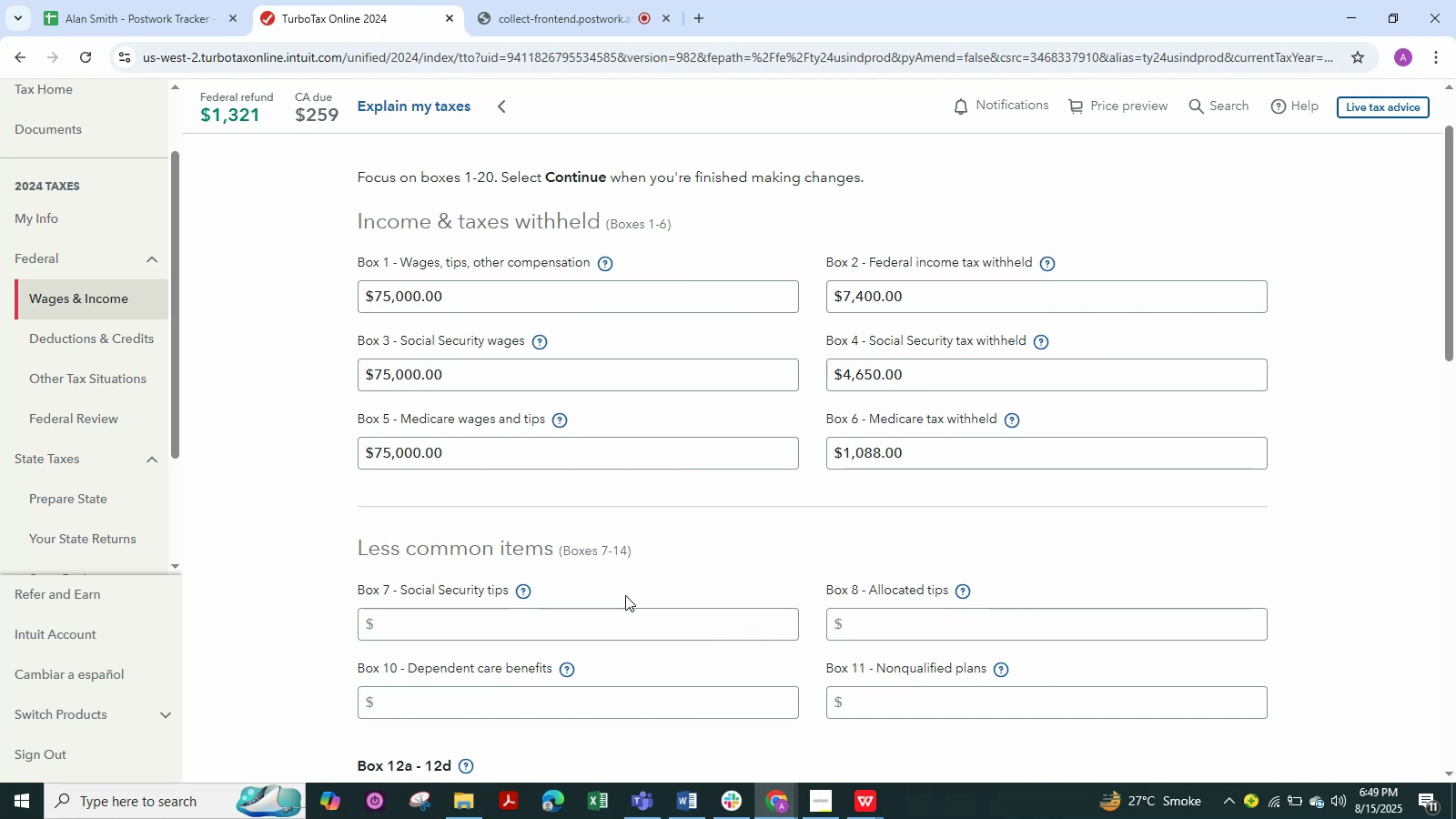 
scroll: coordinate [693, 606], scroll_direction: down, amount: 7.0
 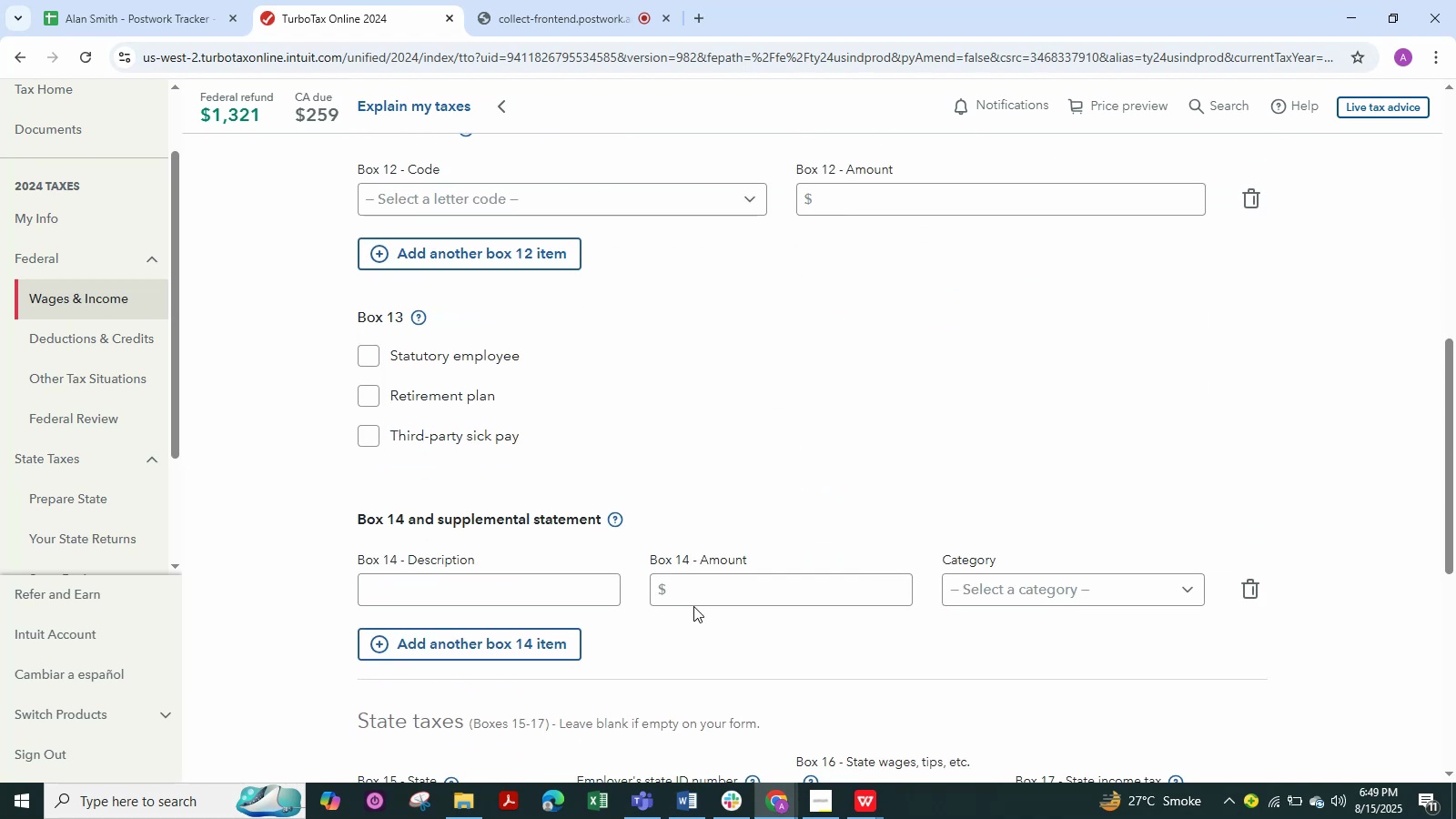 
key(Alt+Tab)
 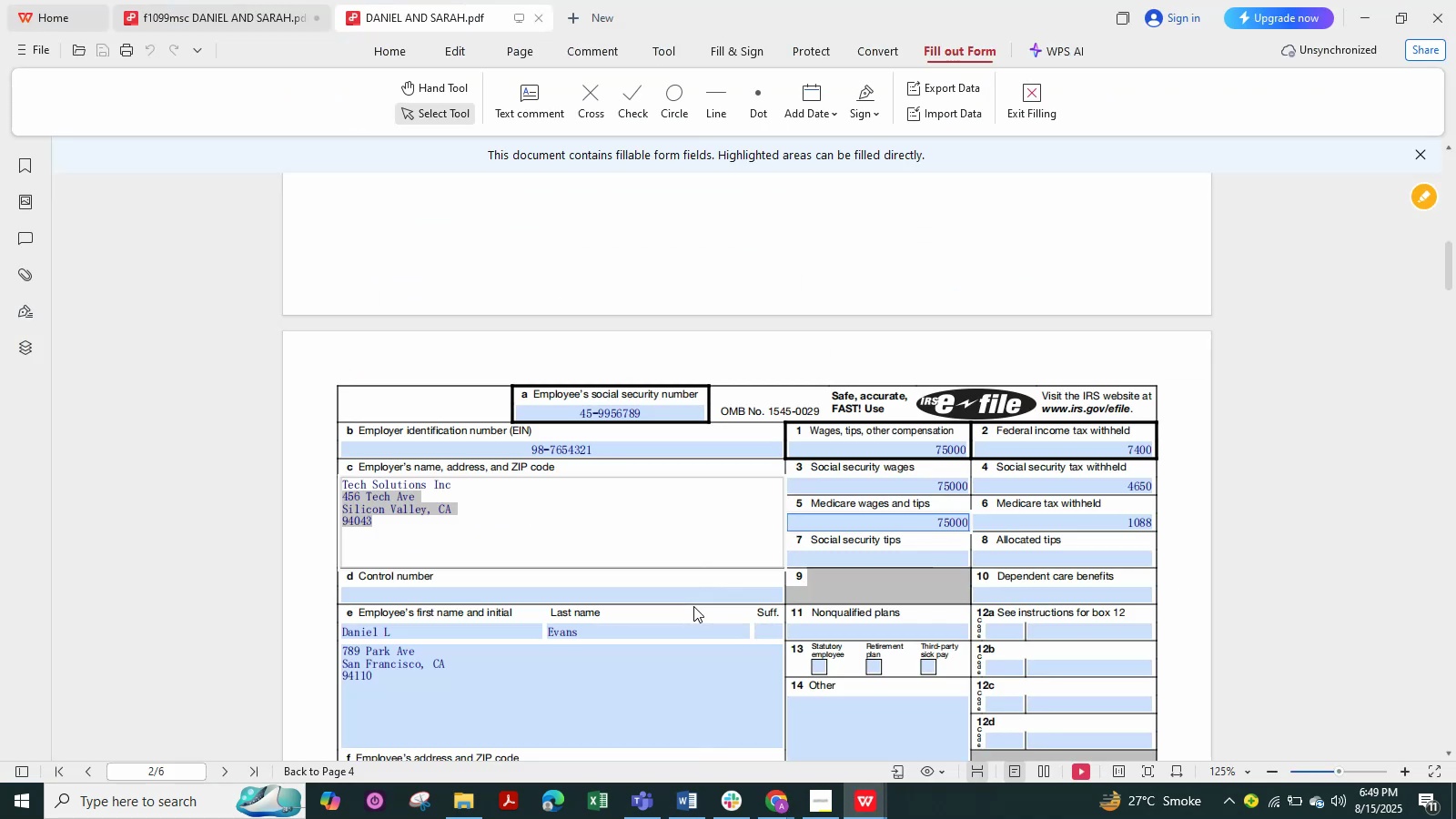 
scroll: coordinate [693, 606], scroll_direction: down, amount: 4.0
 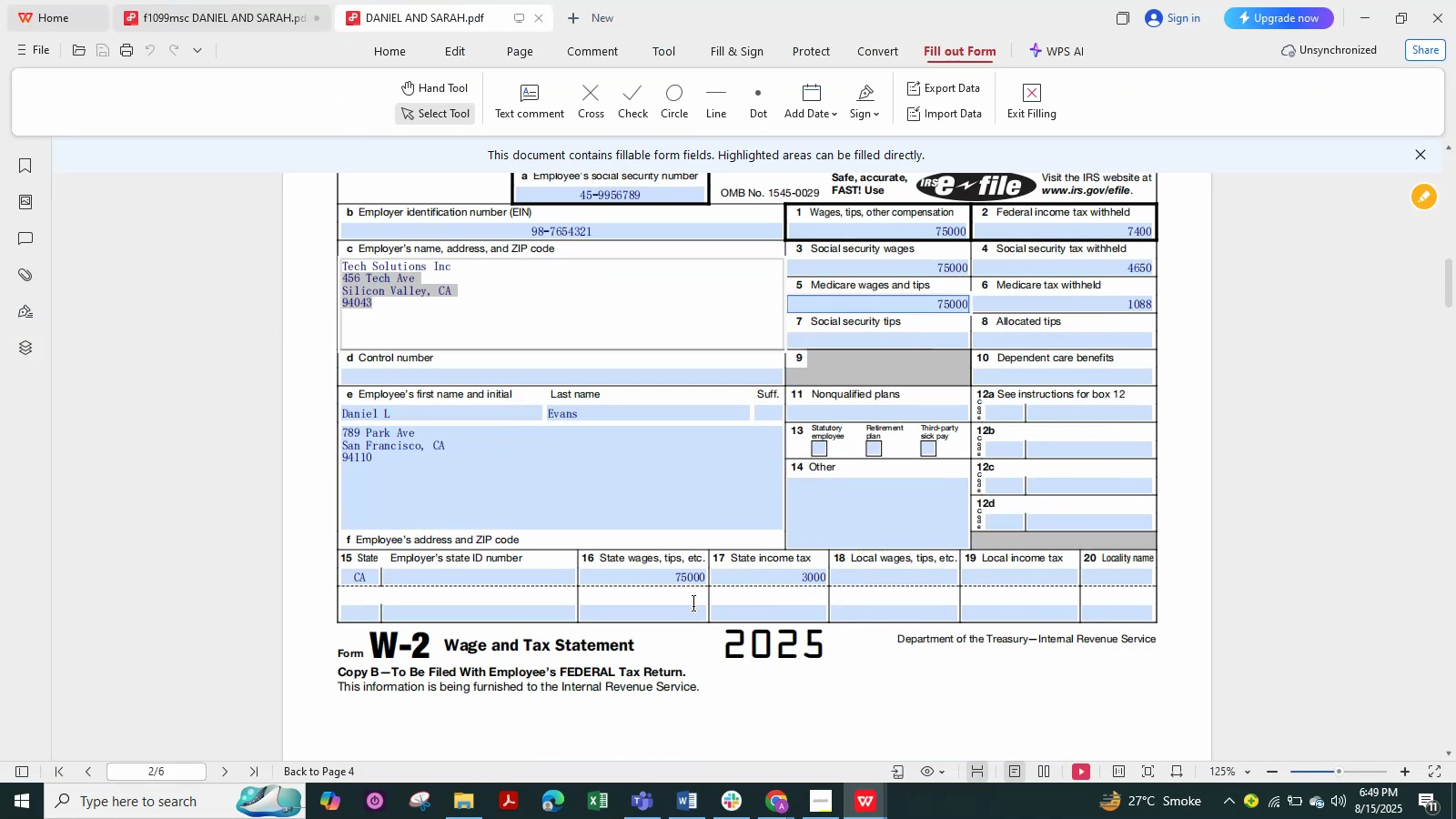 
key(Alt+AltLeft)
 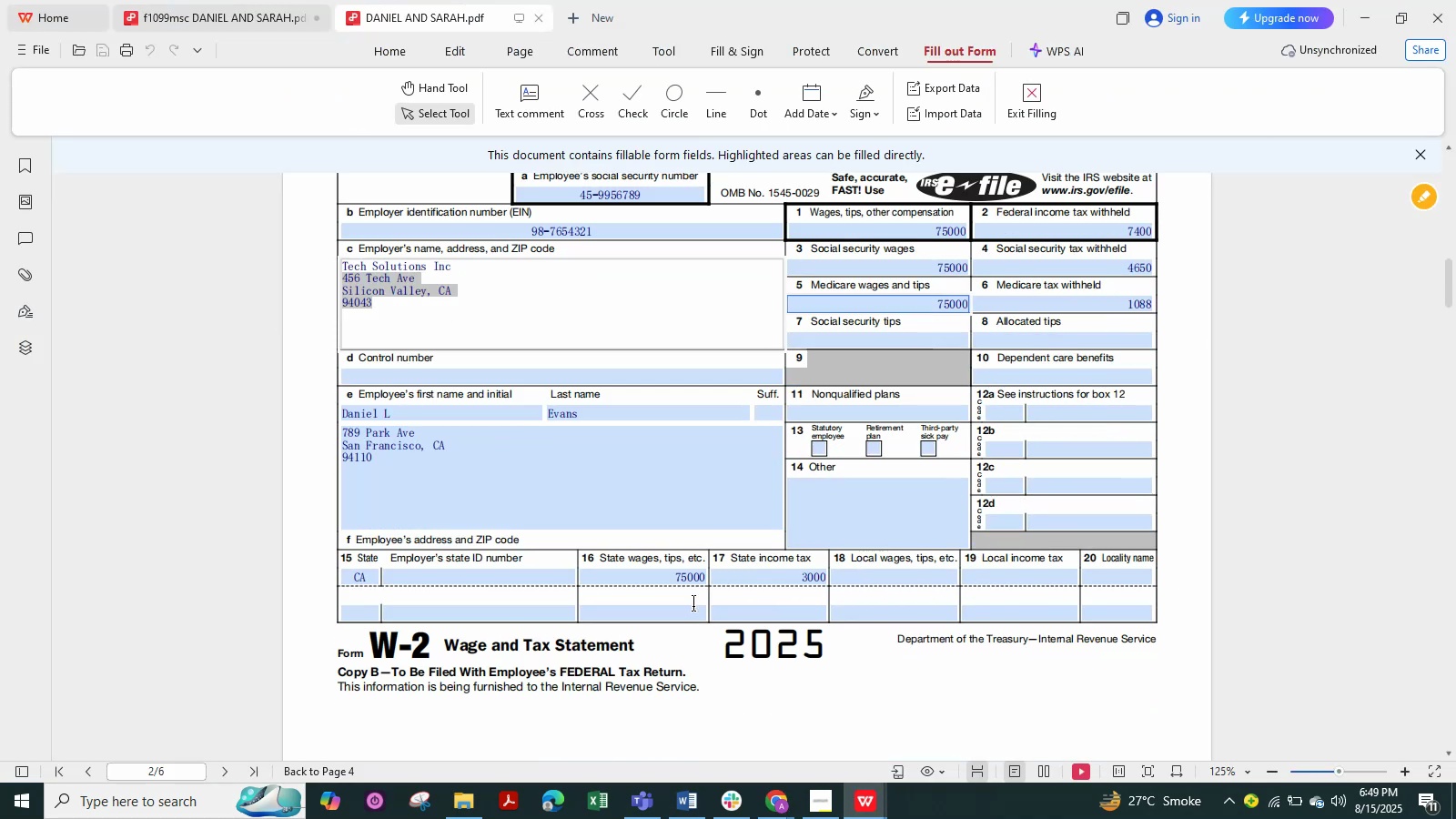 
key(Alt+Tab)
 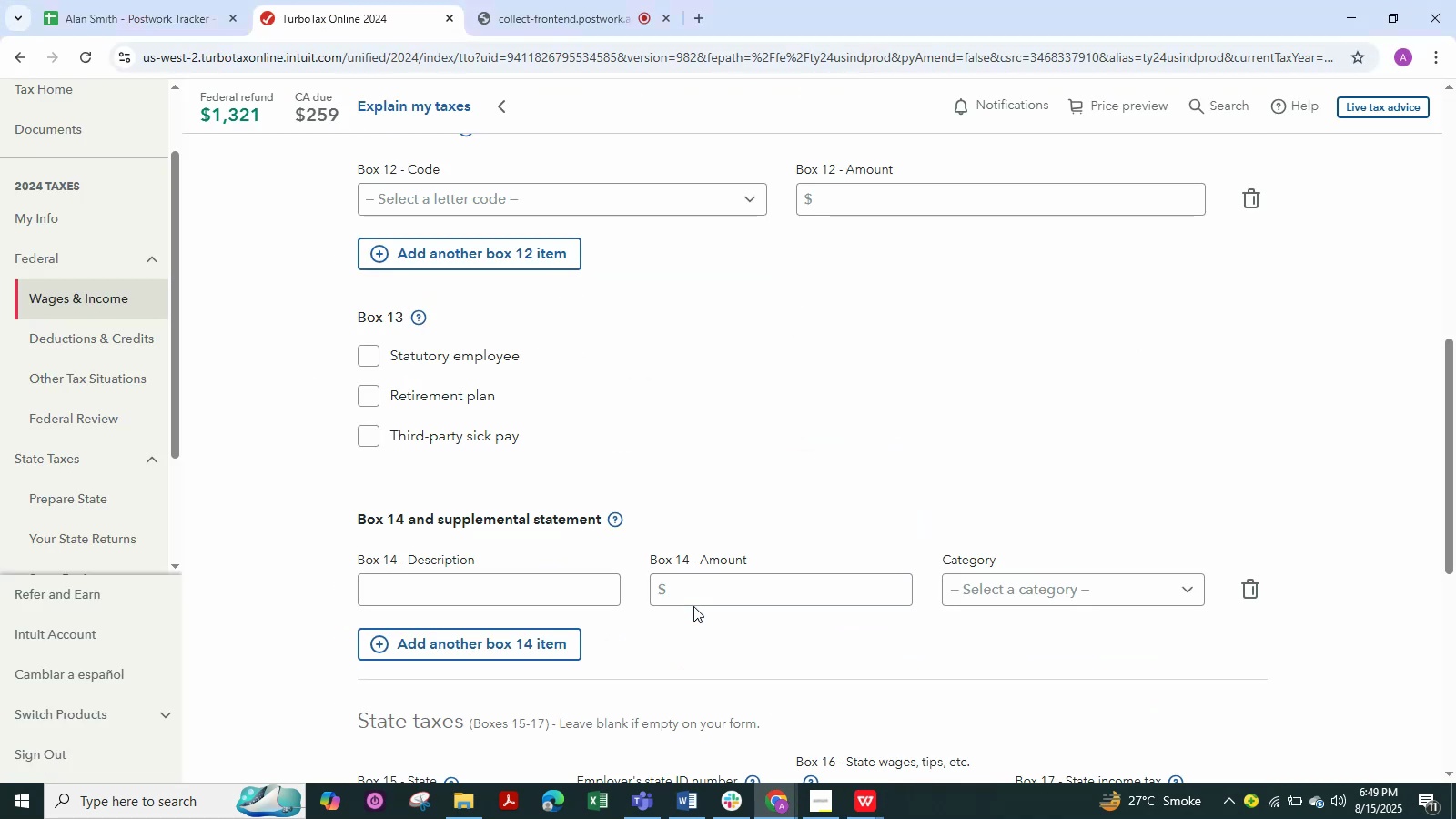 
scroll: coordinate [693, 606], scroll_direction: down, amount: 7.0
 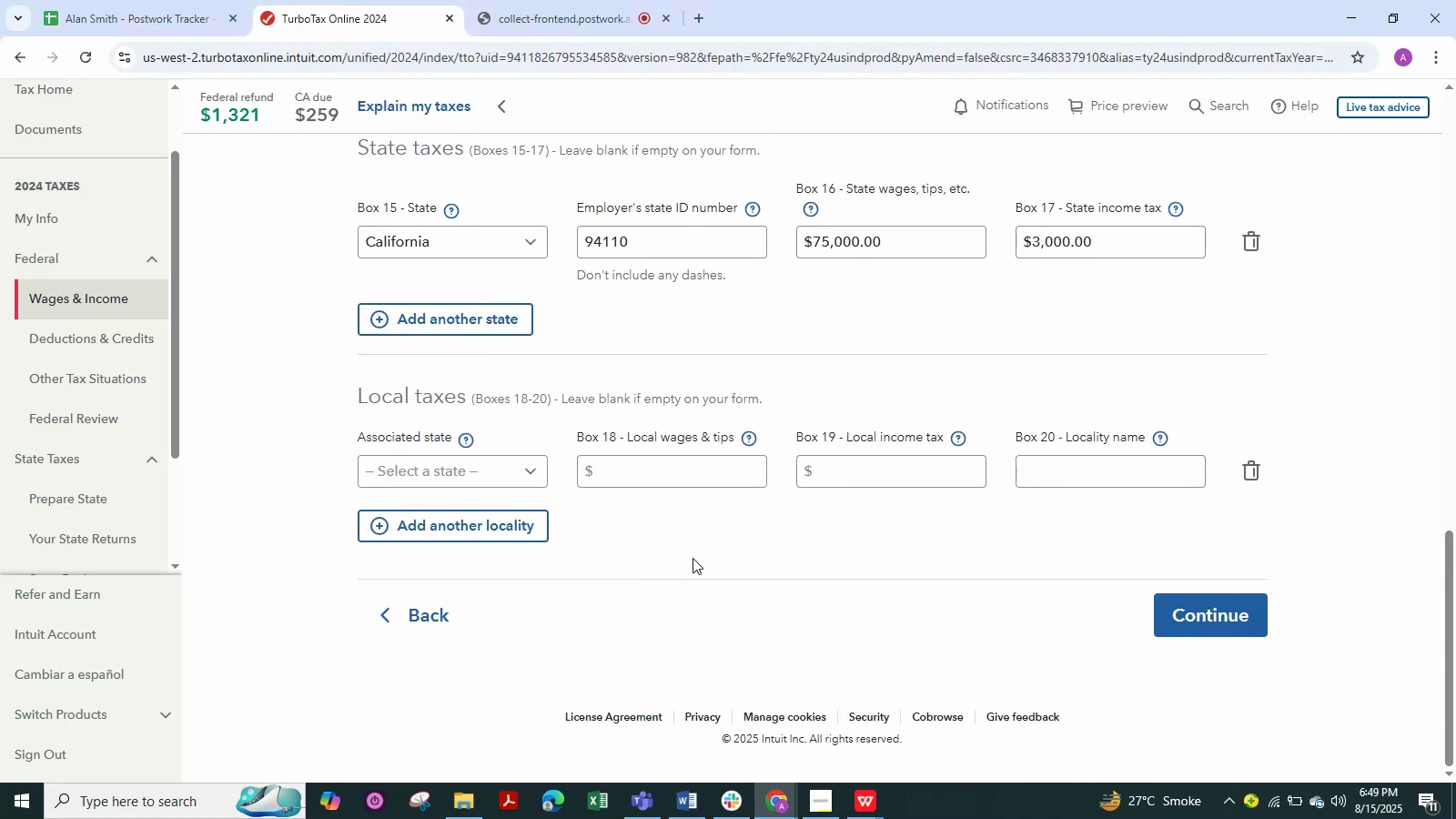 
key(Alt+AltLeft)
 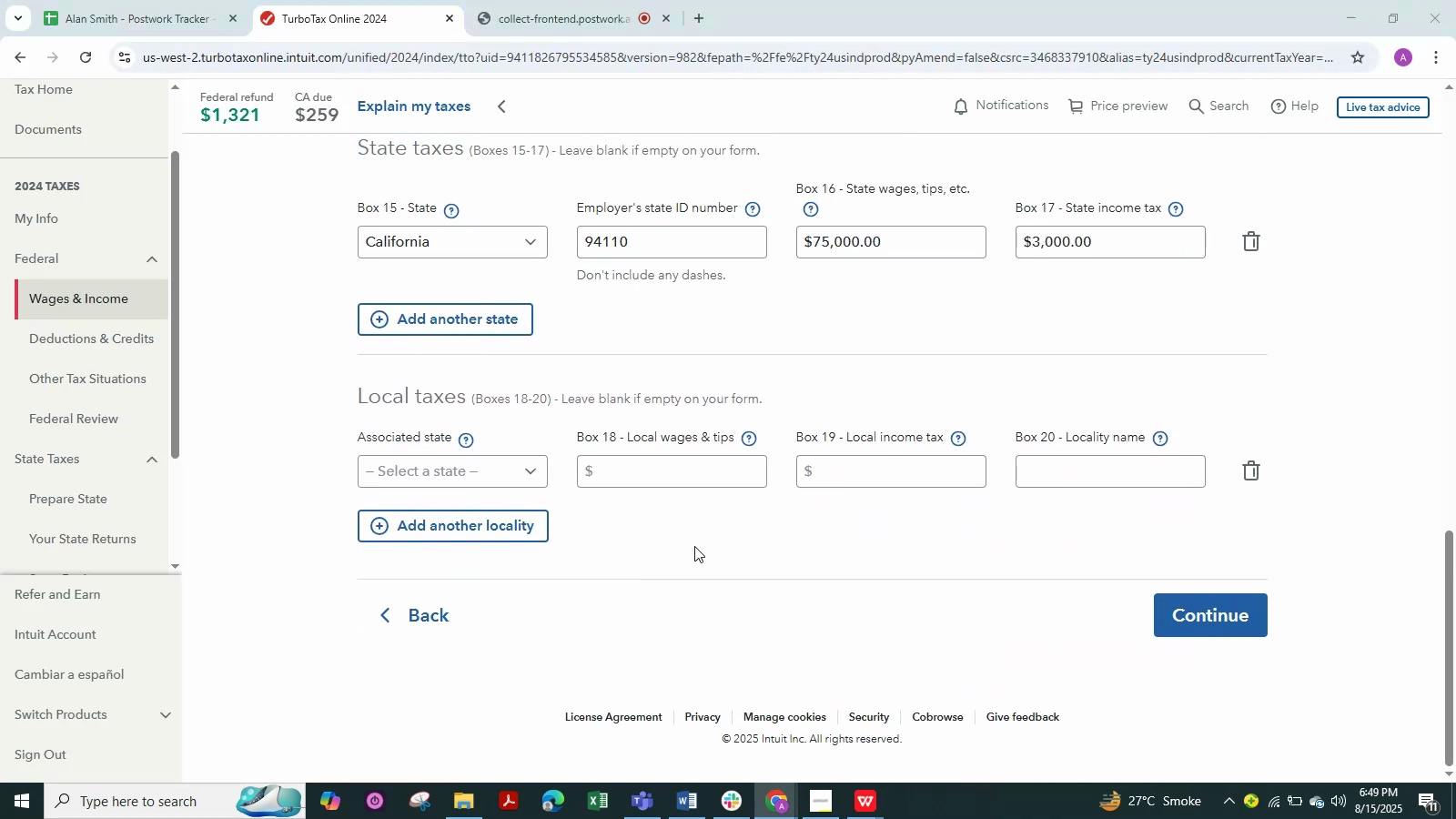 
key(Alt+Tab)
 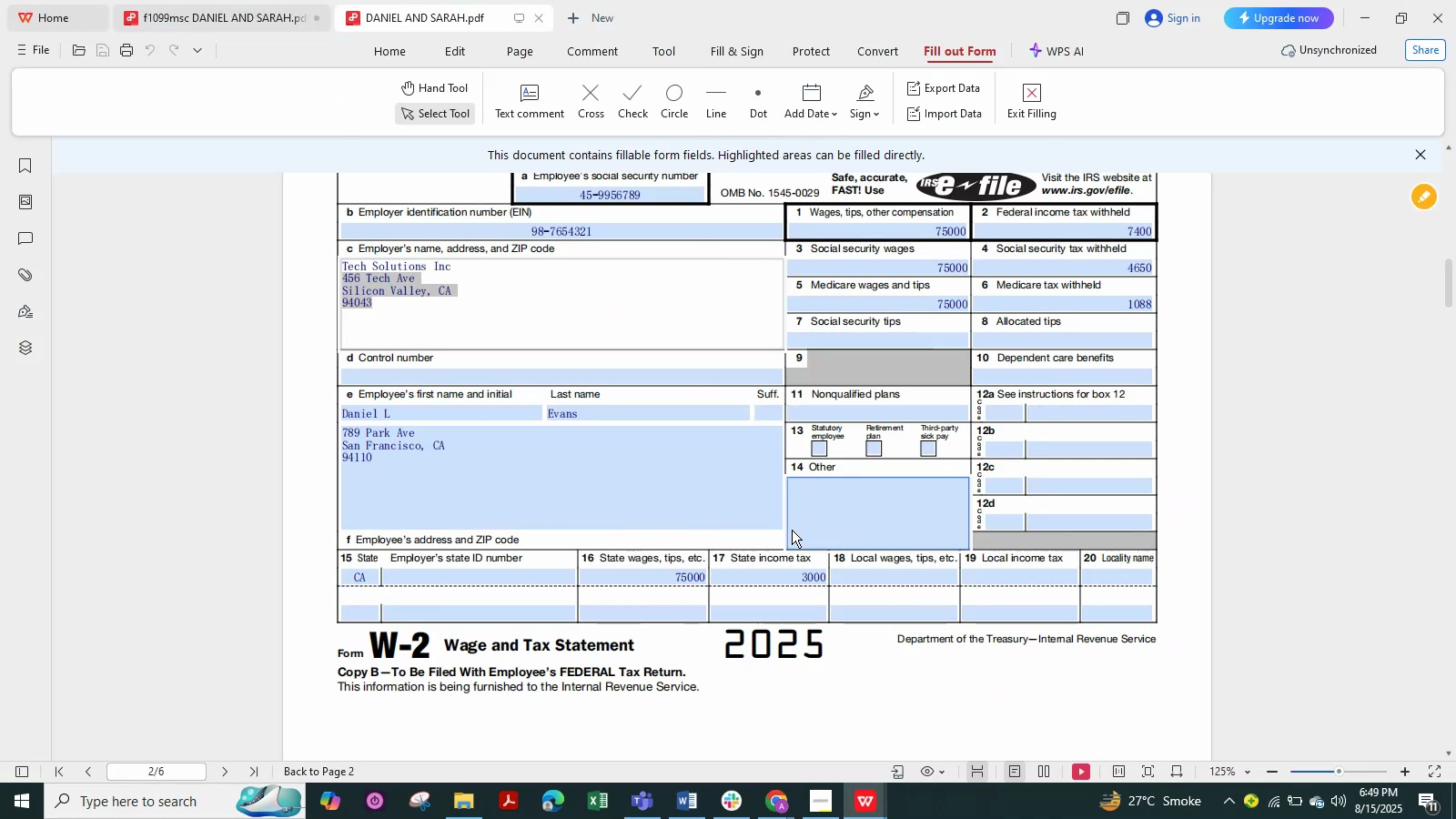 
key(Alt+AltLeft)
 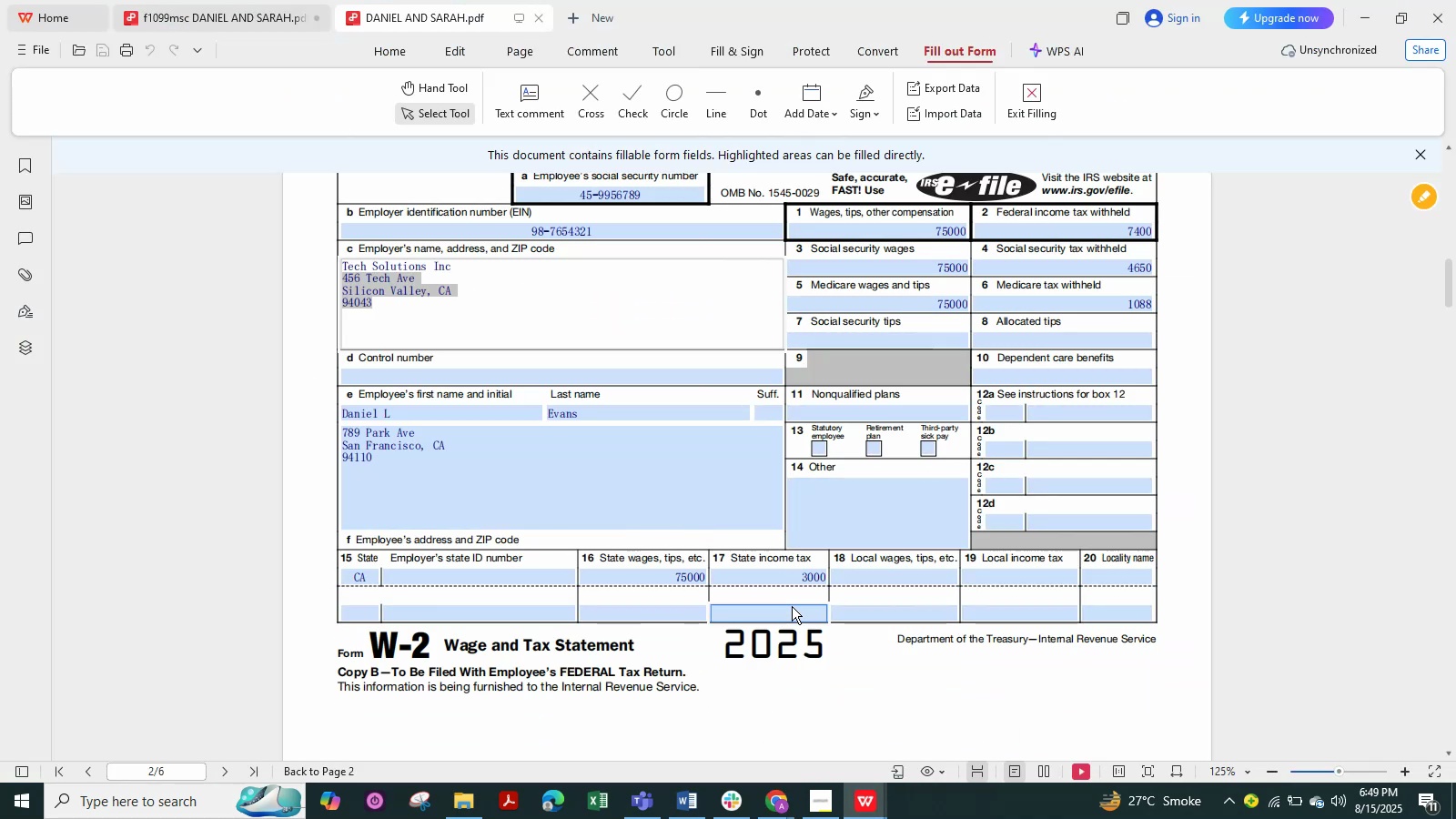 
key(Alt+Tab)
 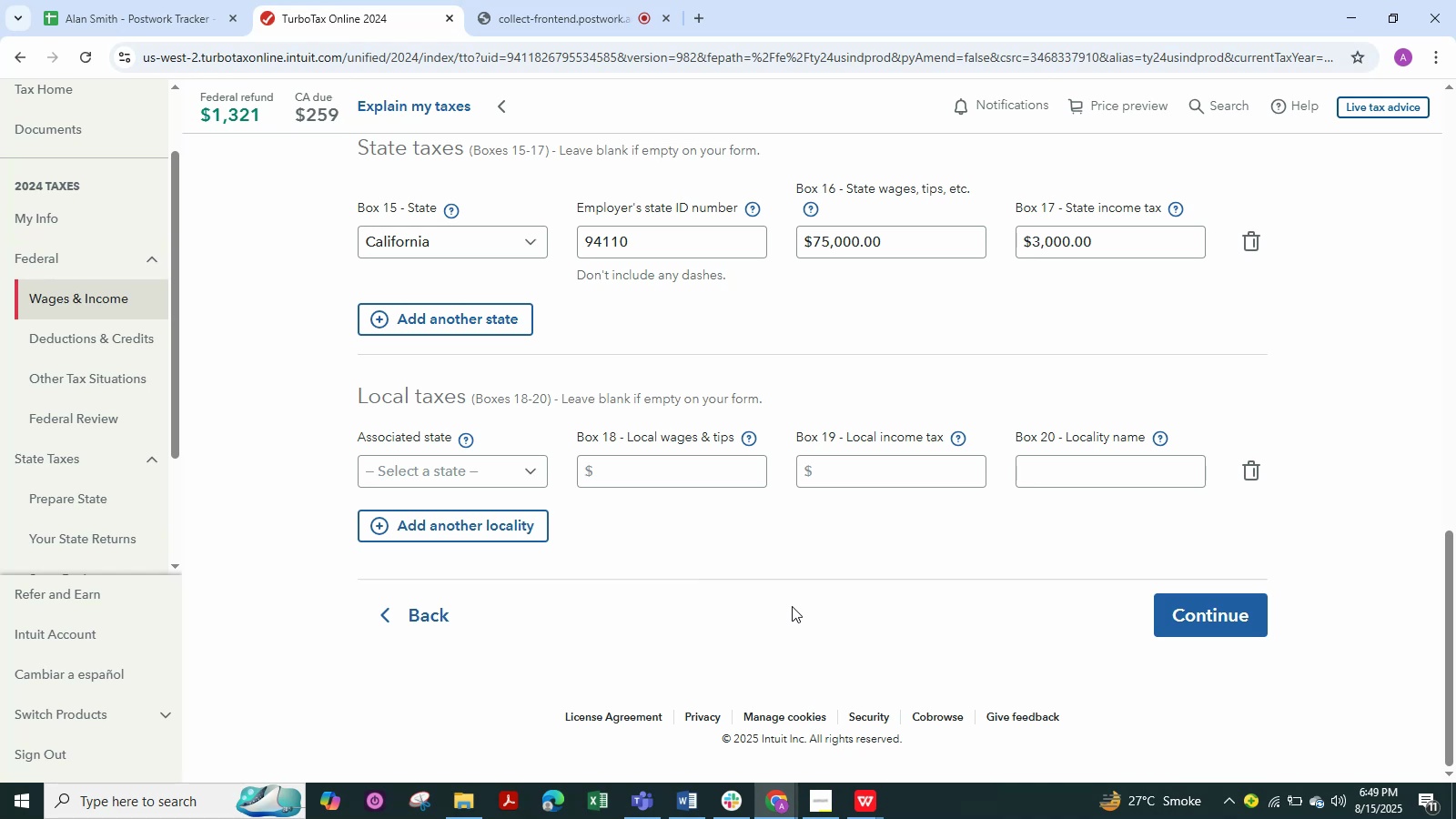 
wait(7.43)
 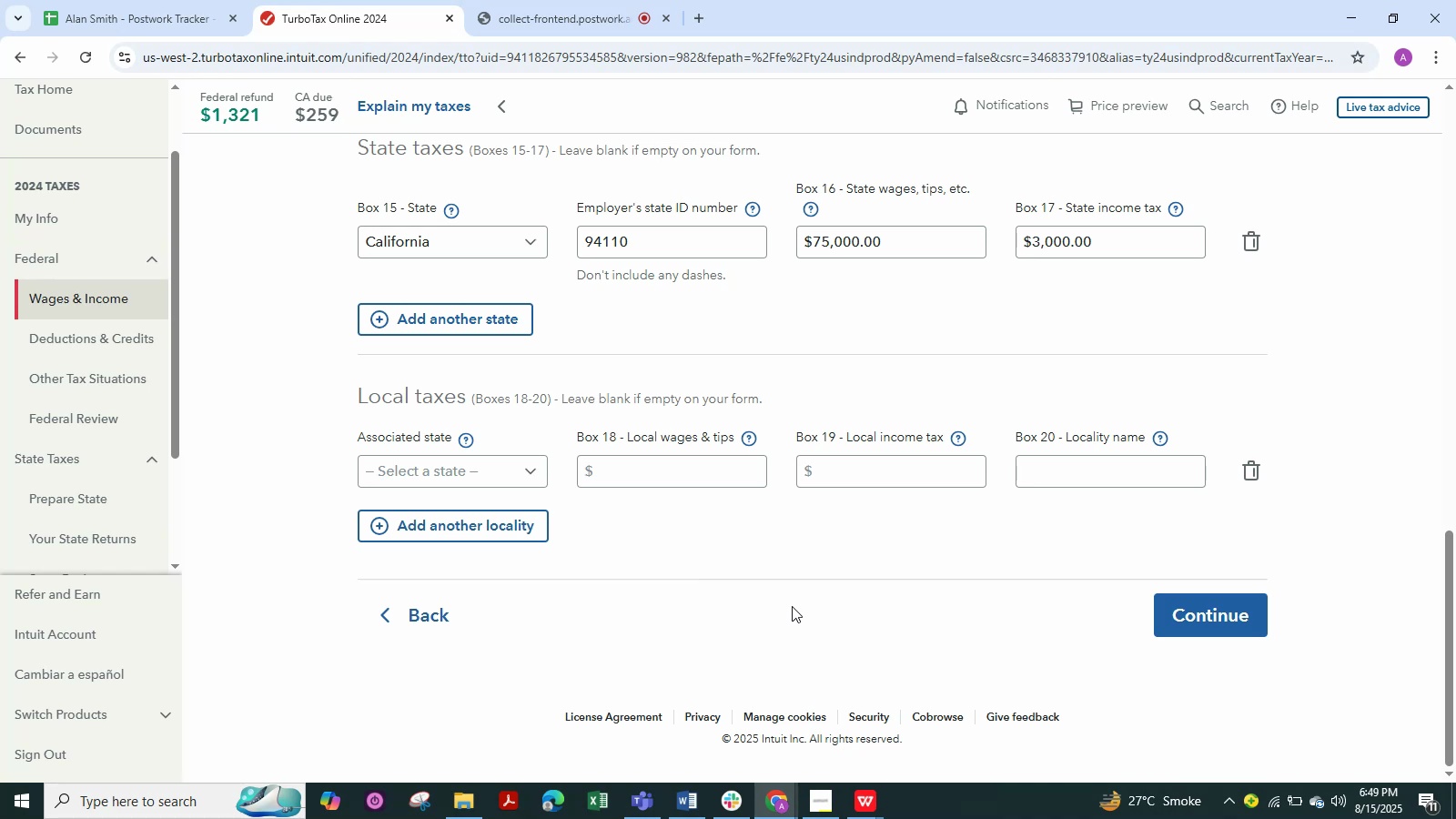 
scroll: coordinate [792, 606], scroll_direction: down, amount: 3.0
 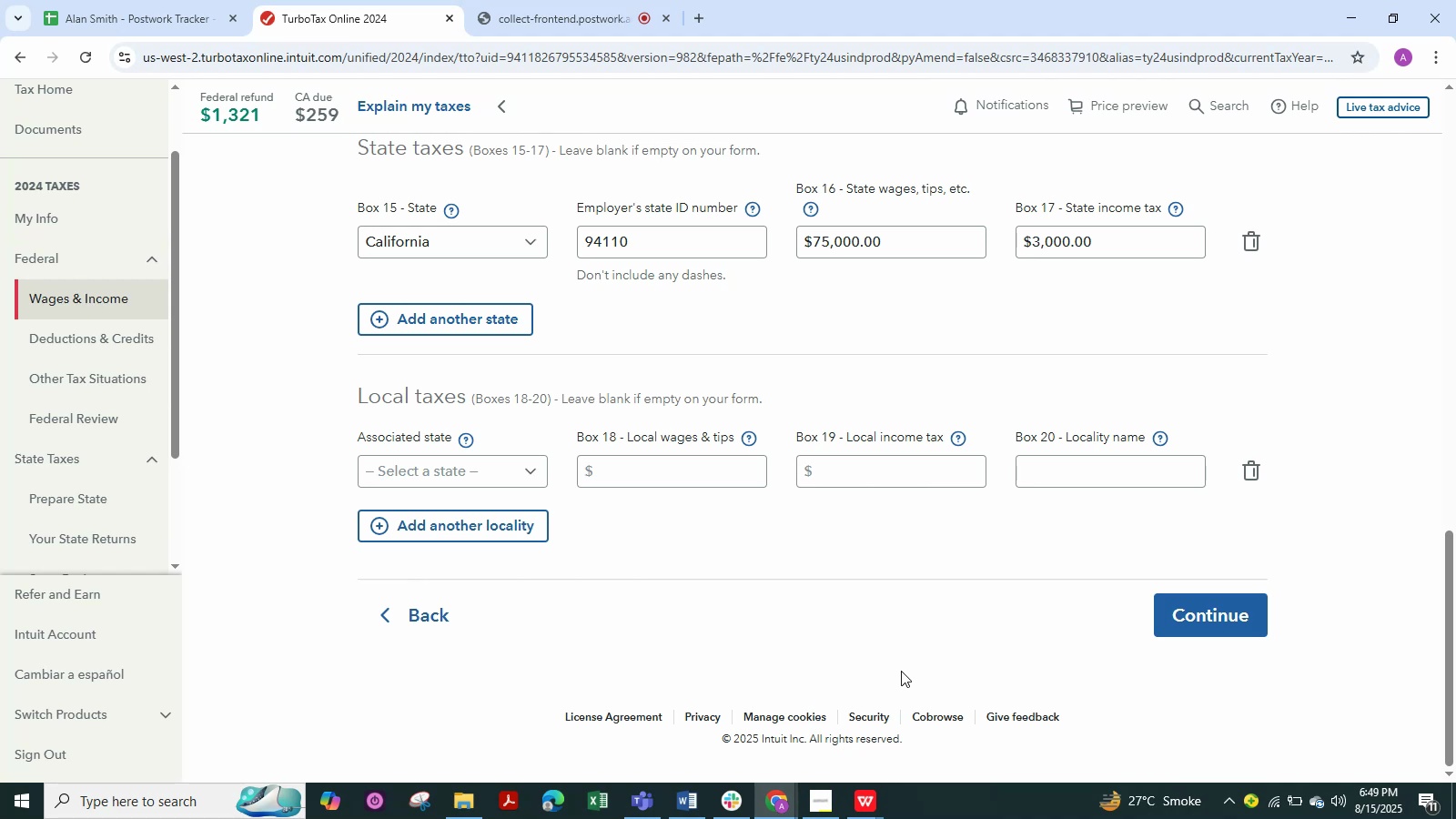 
wait(7.82)
 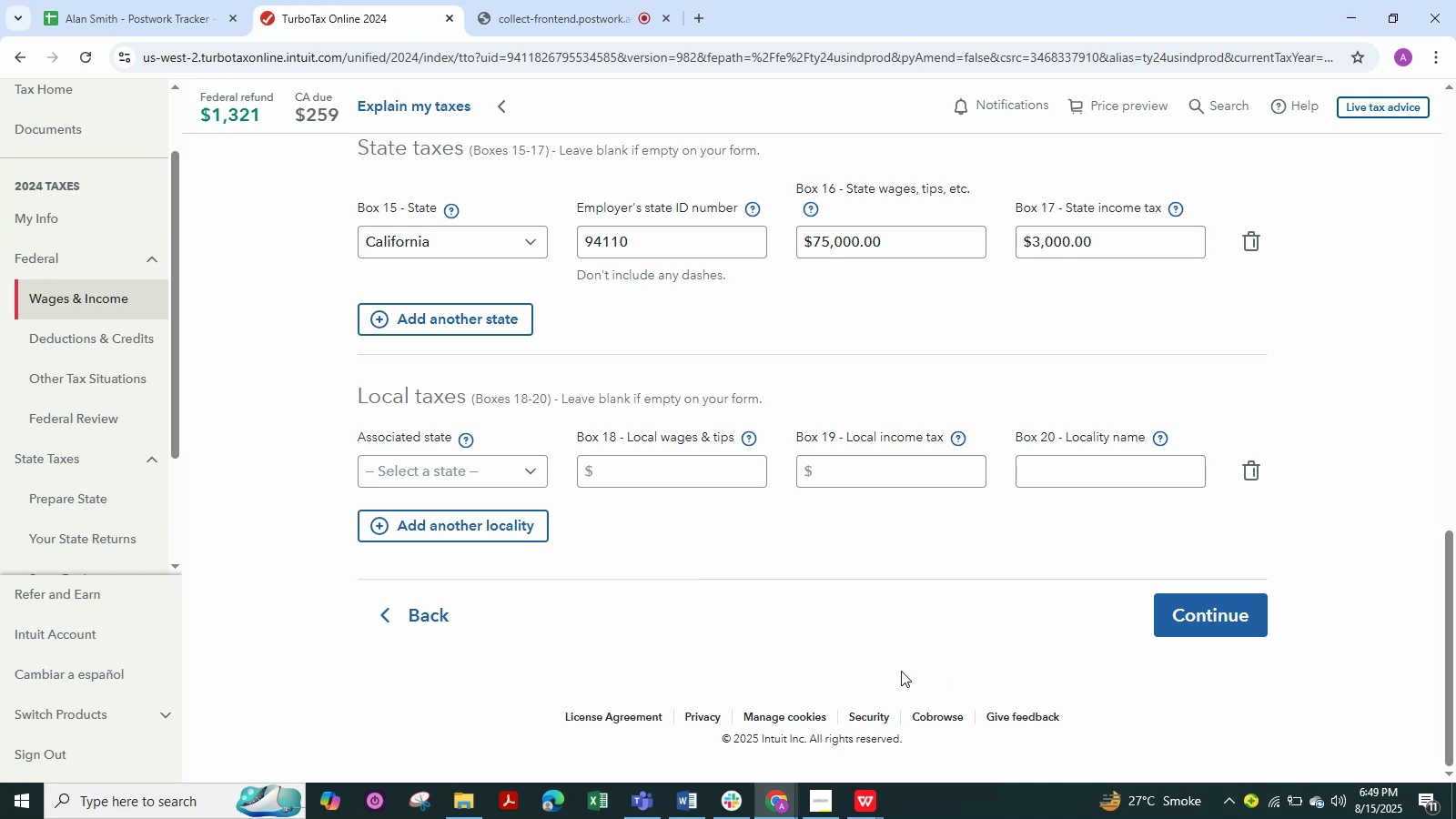 
scroll: coordinate [695, 535], scroll_direction: down, amount: 8.0
 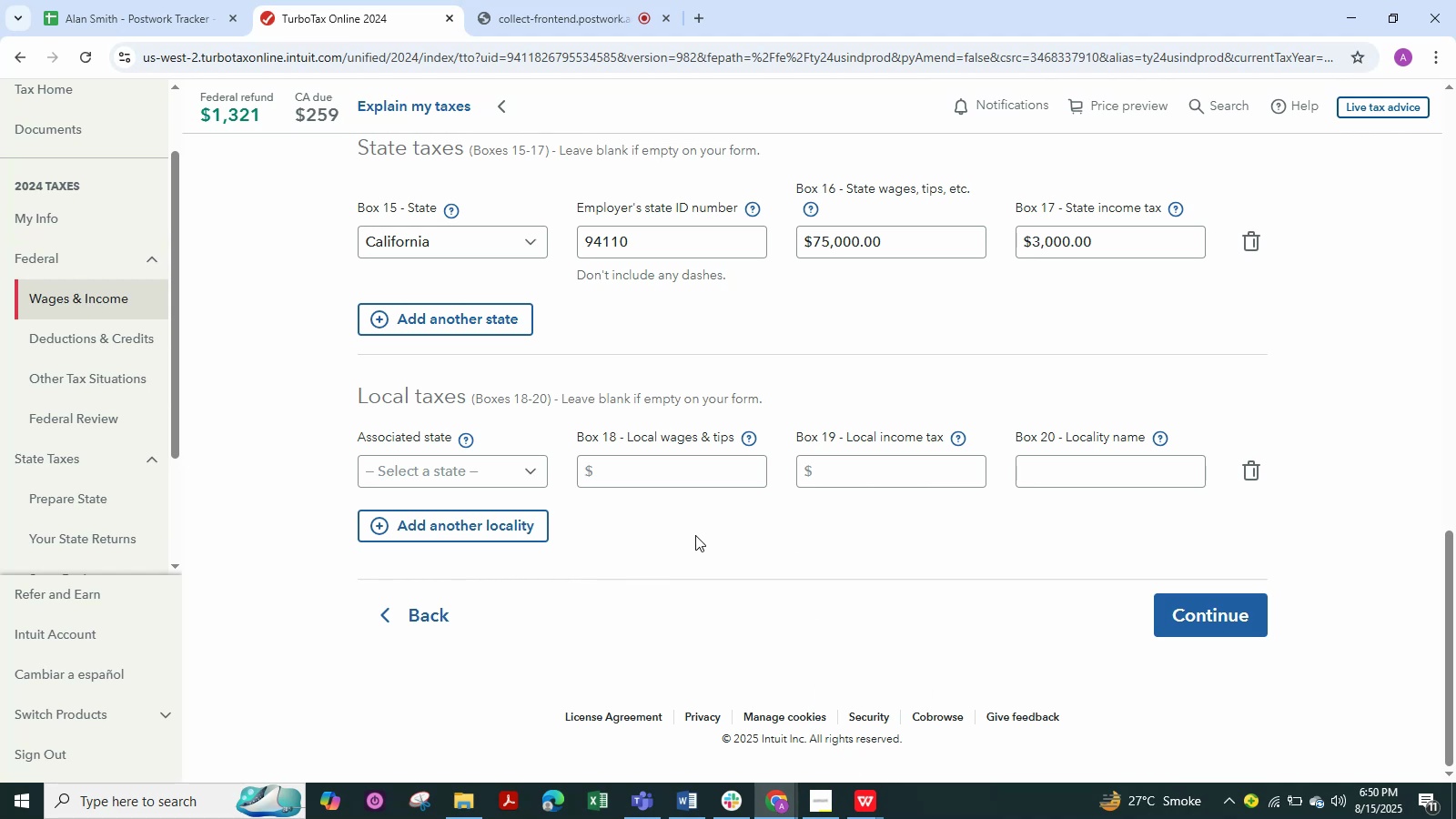 
key(Alt+AltLeft)
 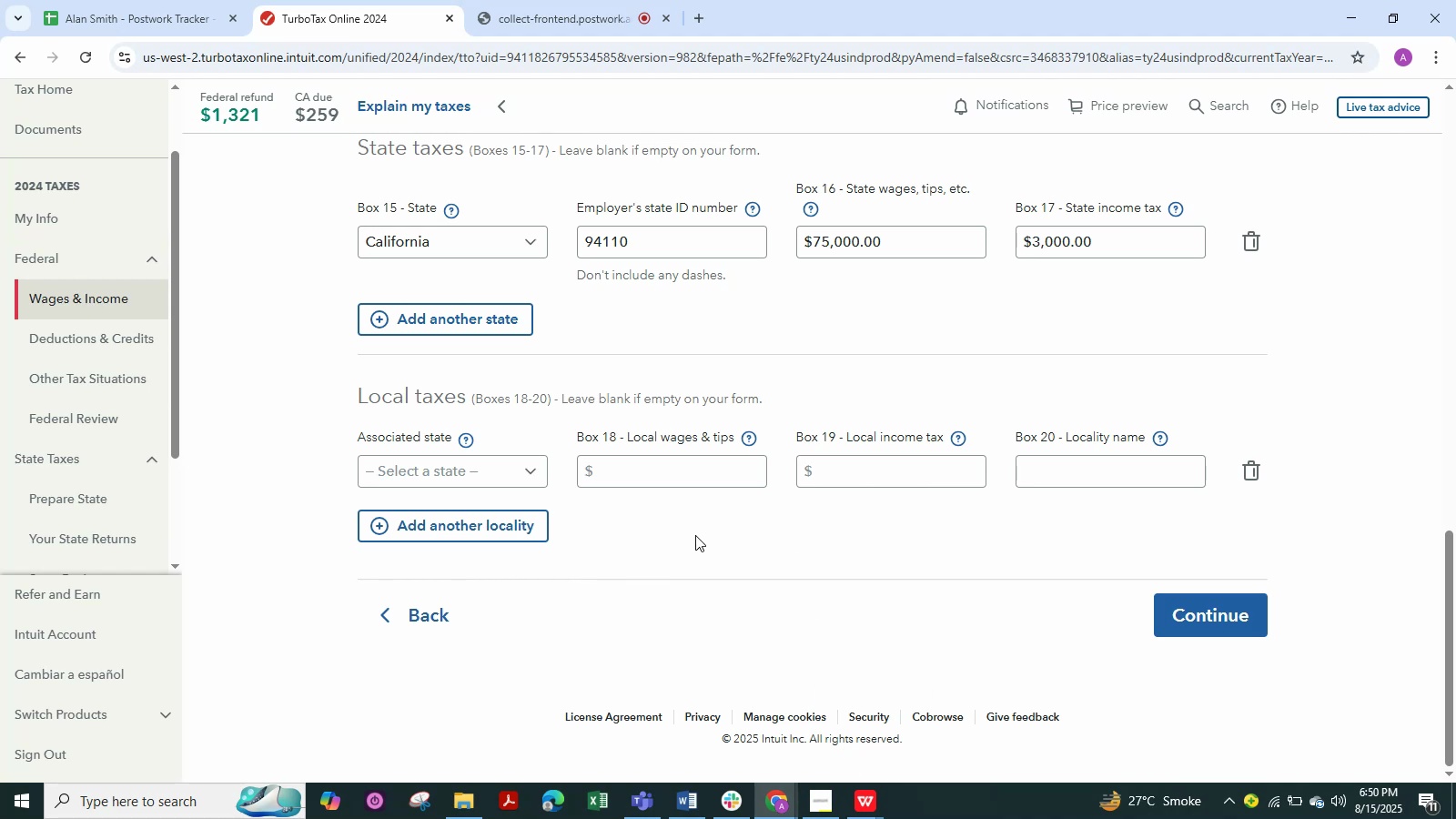 
key(Alt+Tab)
 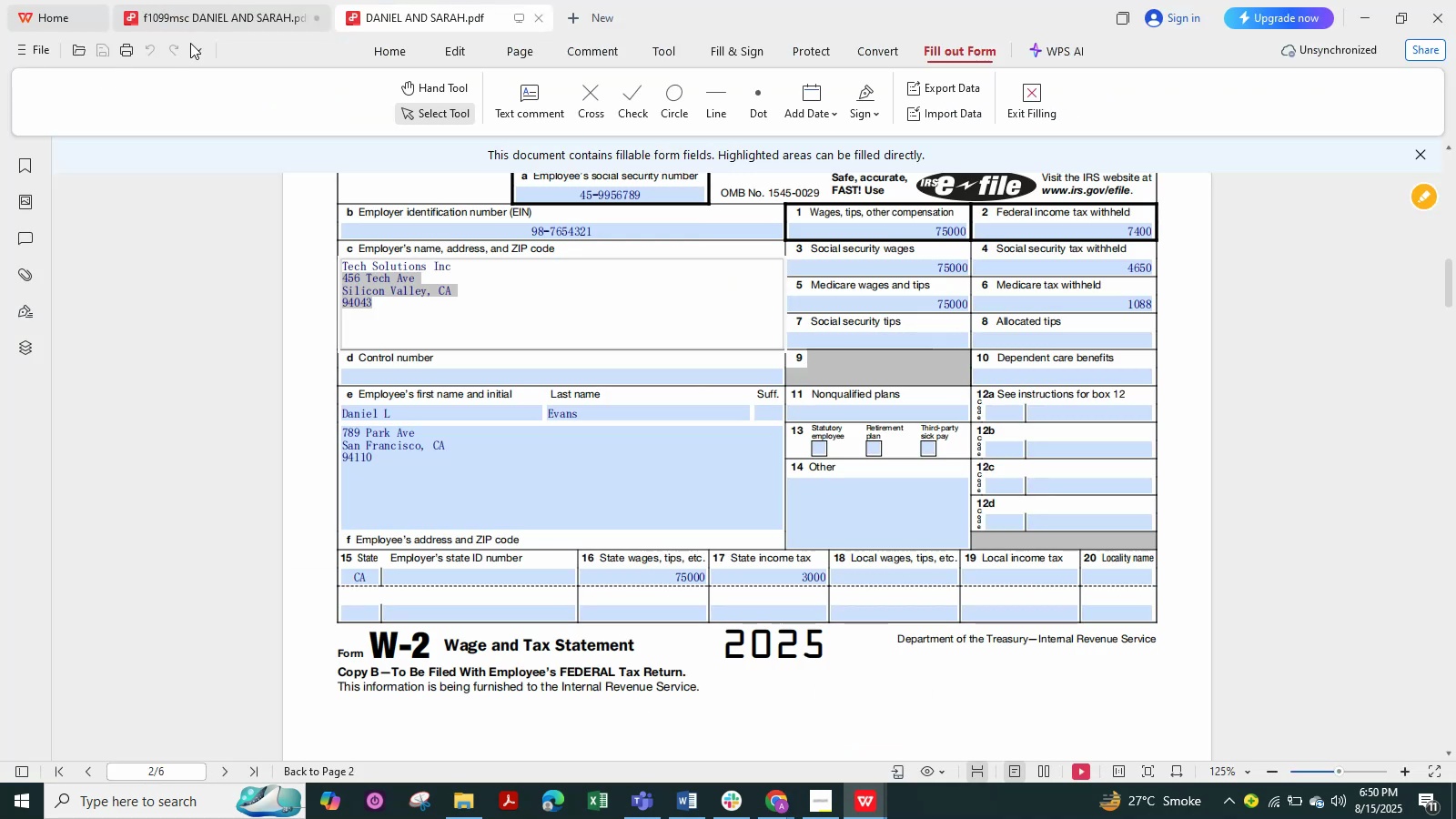 
left_click([217, 7])
 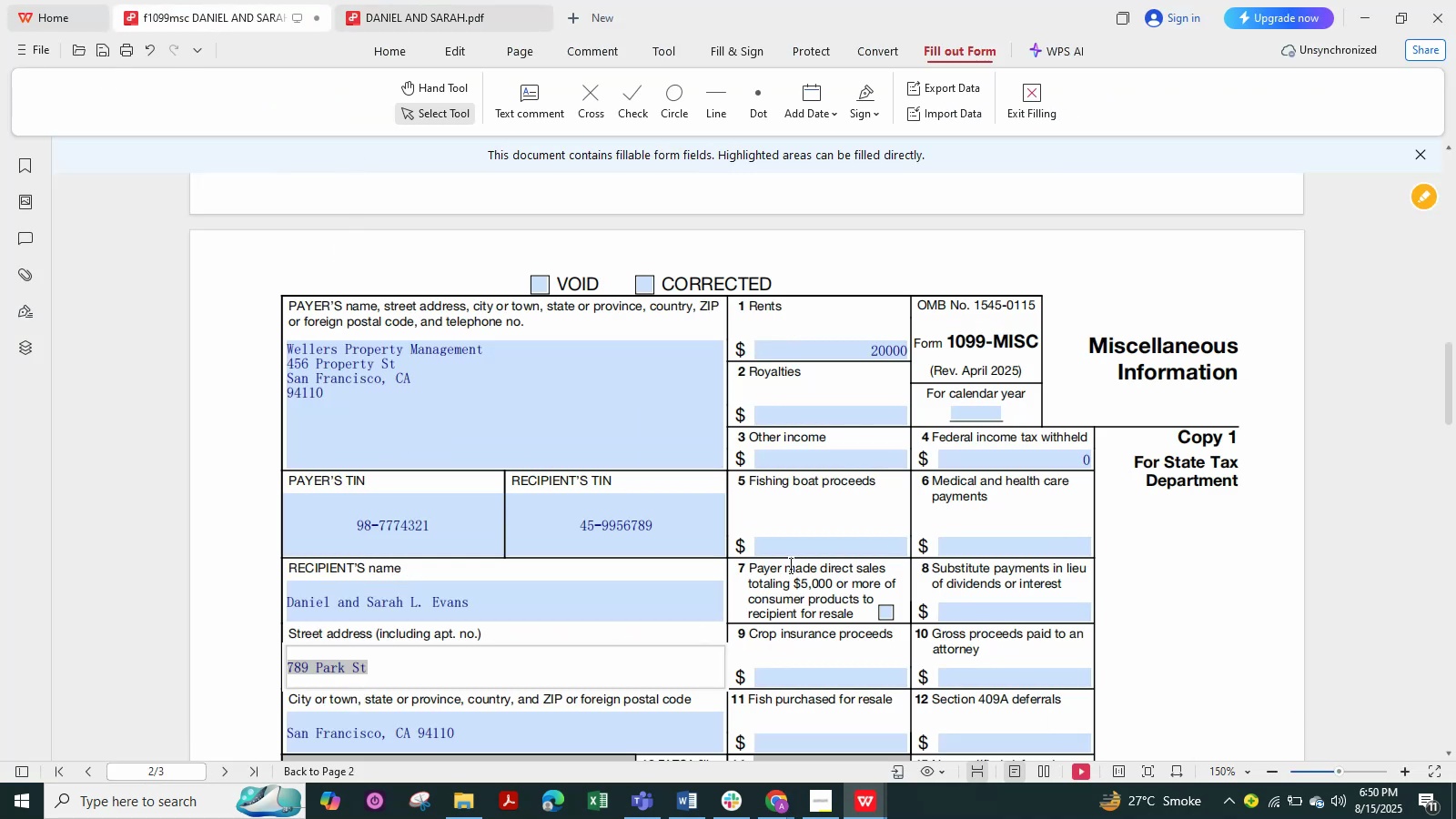 
scroll: coordinate [739, 479], scroll_direction: down, amount: 2.0
 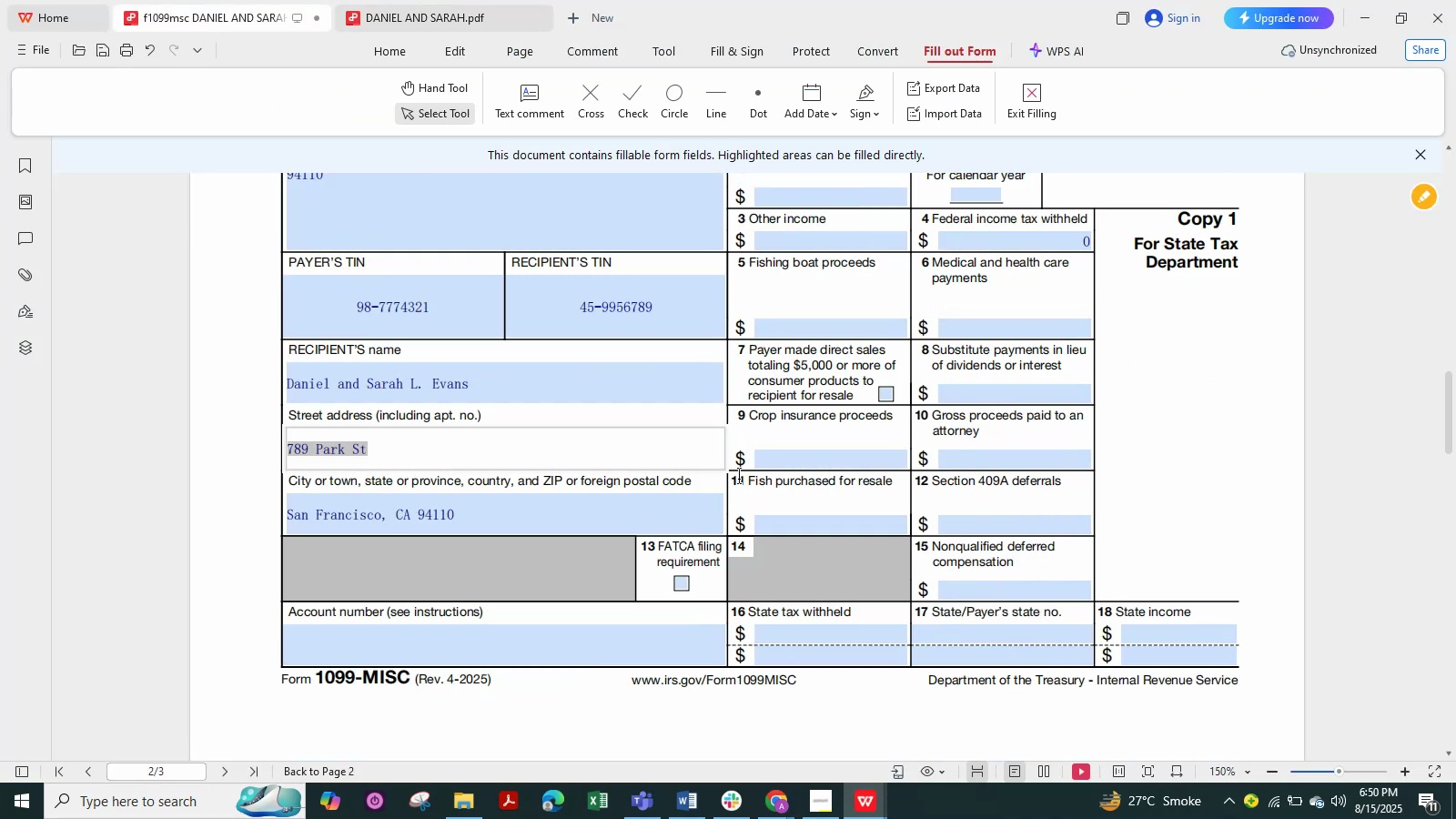 
key(Alt+AltLeft)
 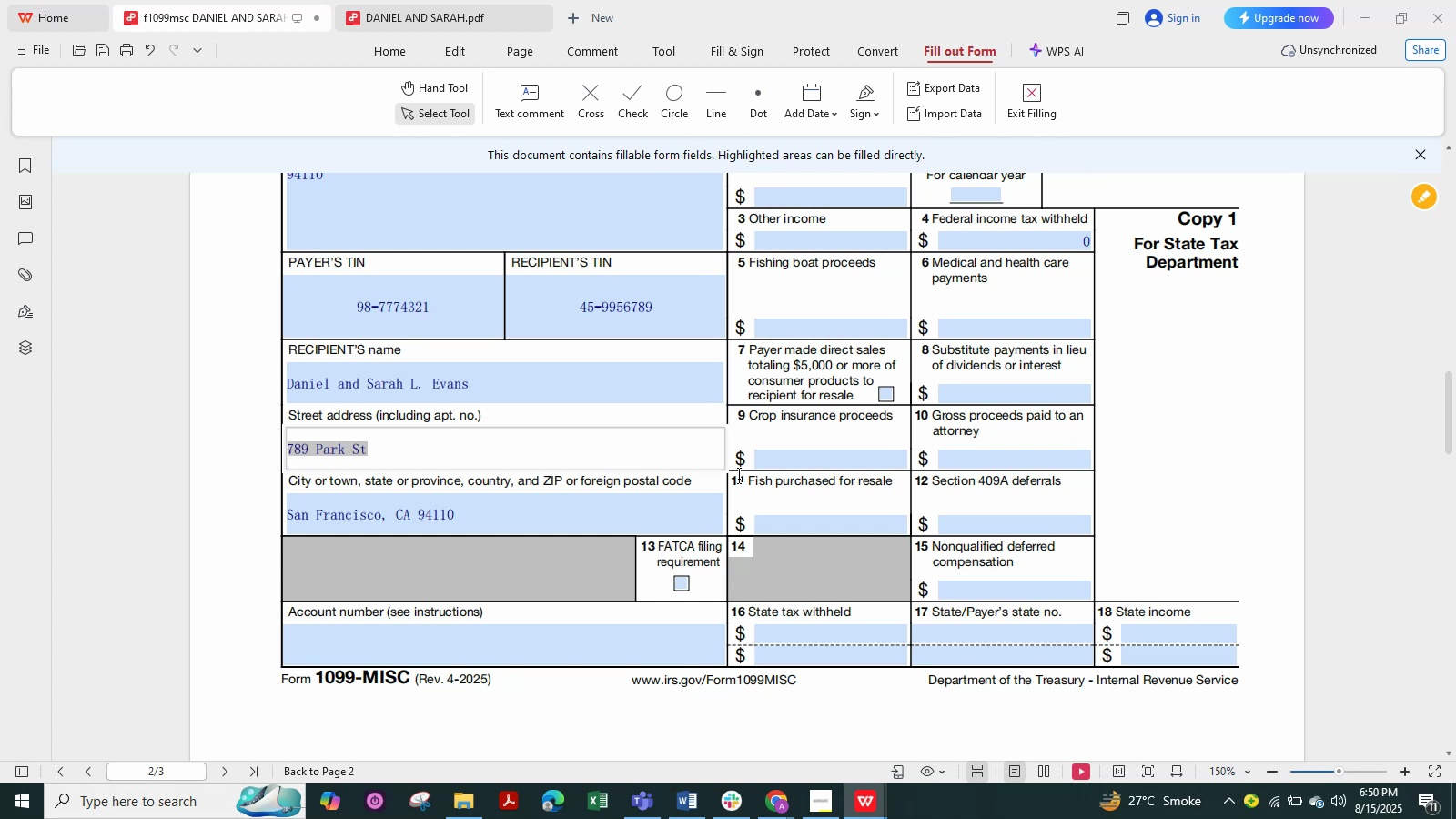 
key(Alt+Tab)
 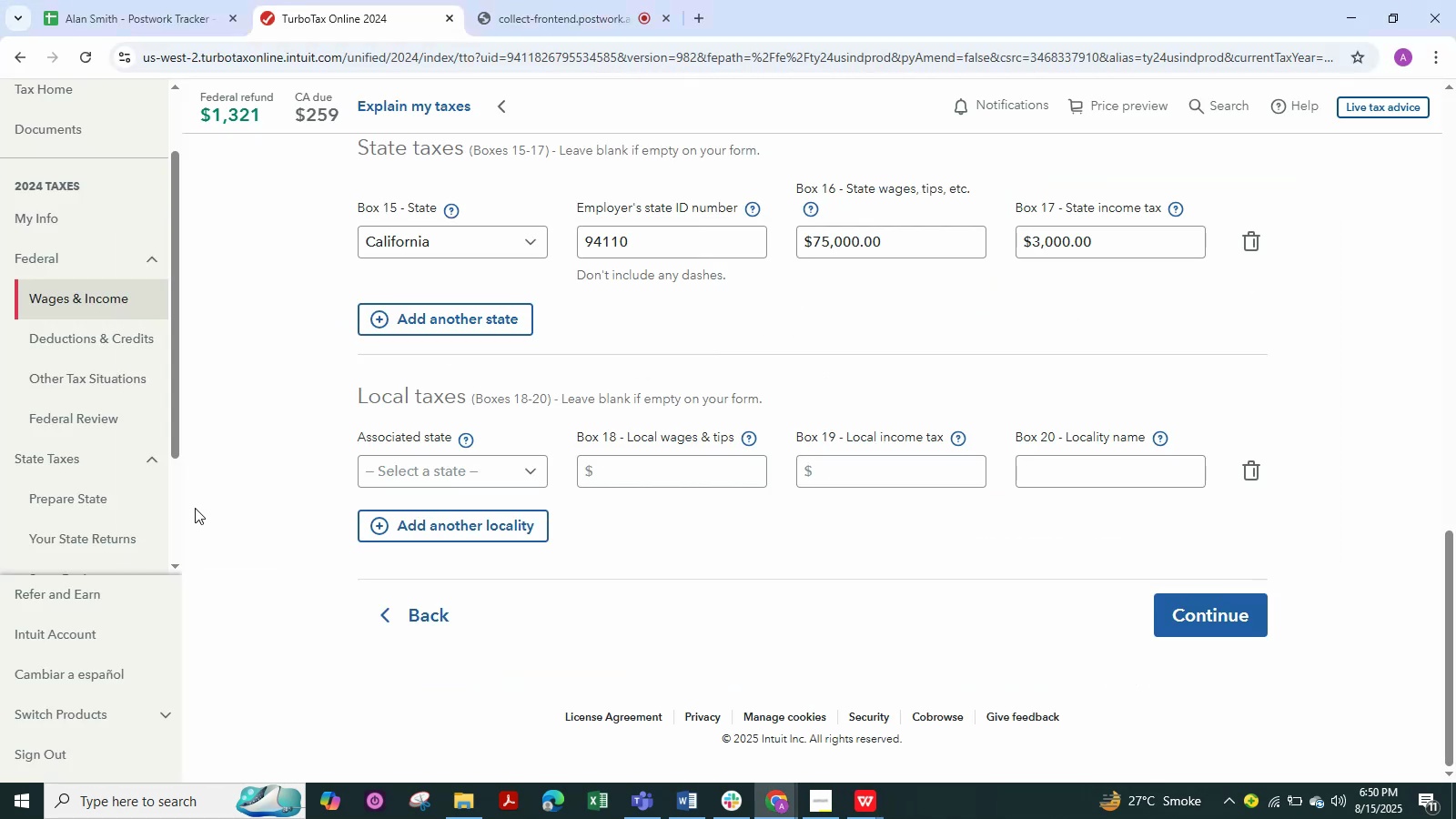 
scroll: coordinate [653, 541], scroll_direction: down, amount: 3.0
 